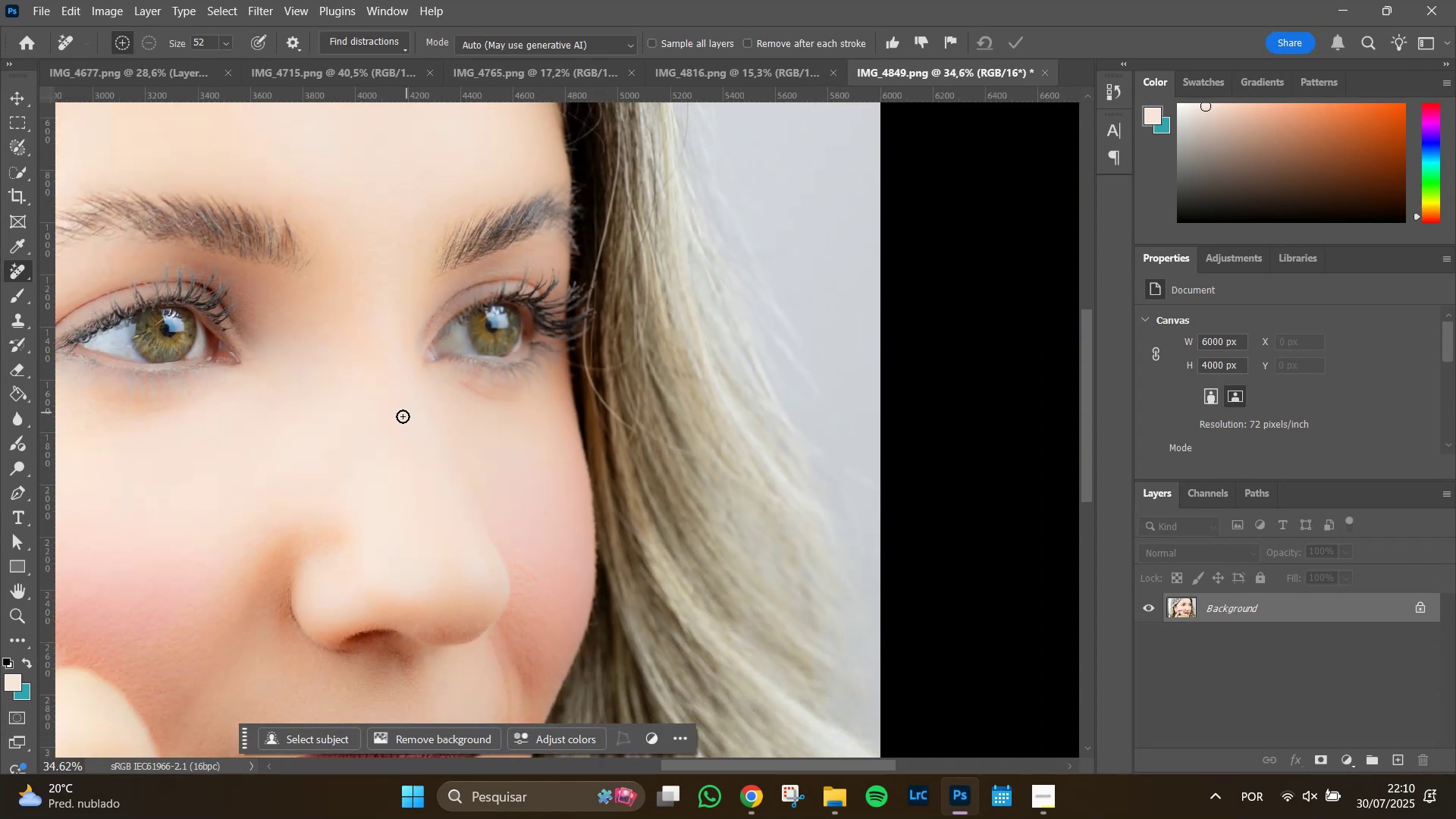 
hold_key(key=Space, duration=1.51)
 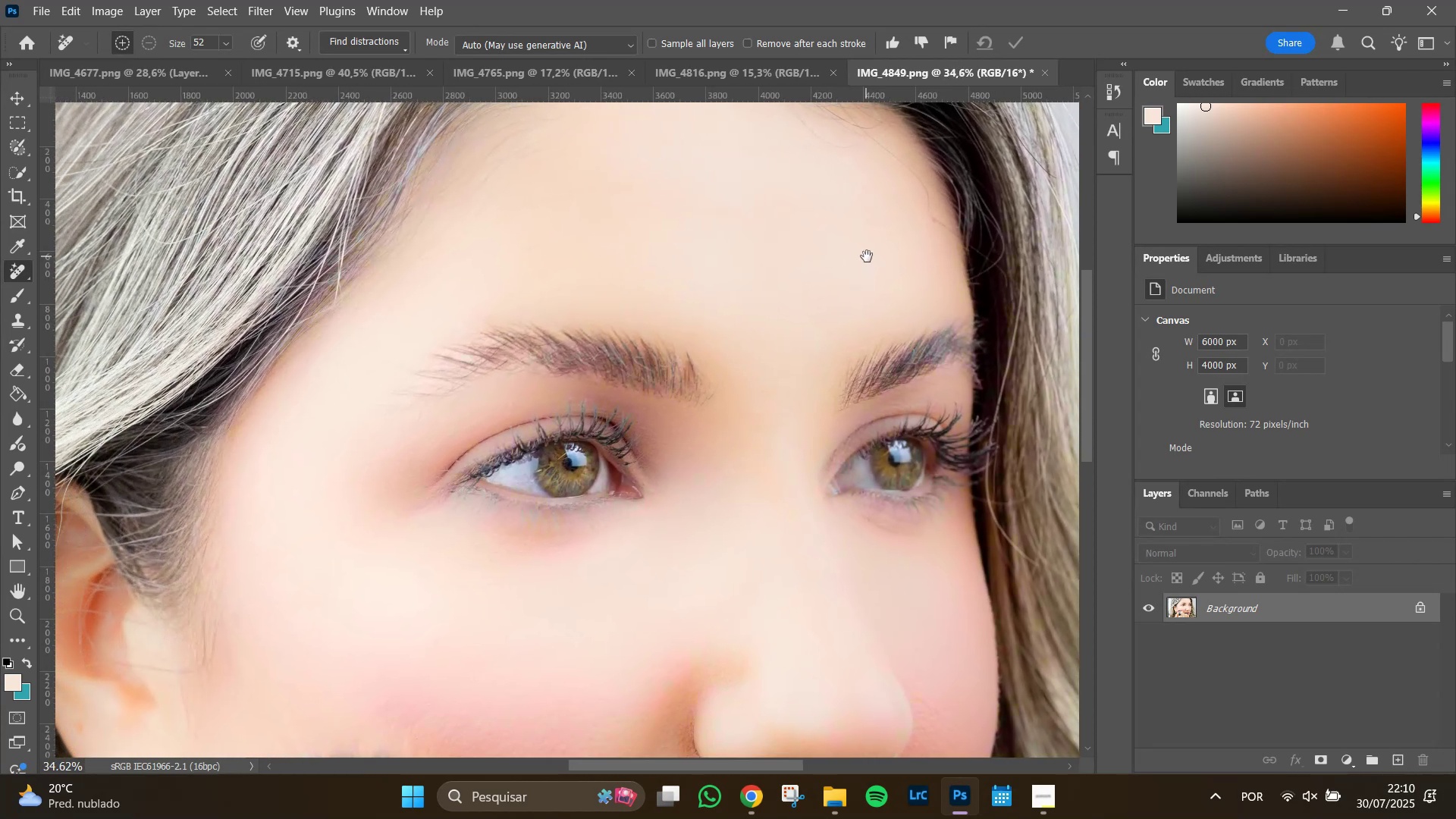 
hold_key(key=Space, duration=1.53)
 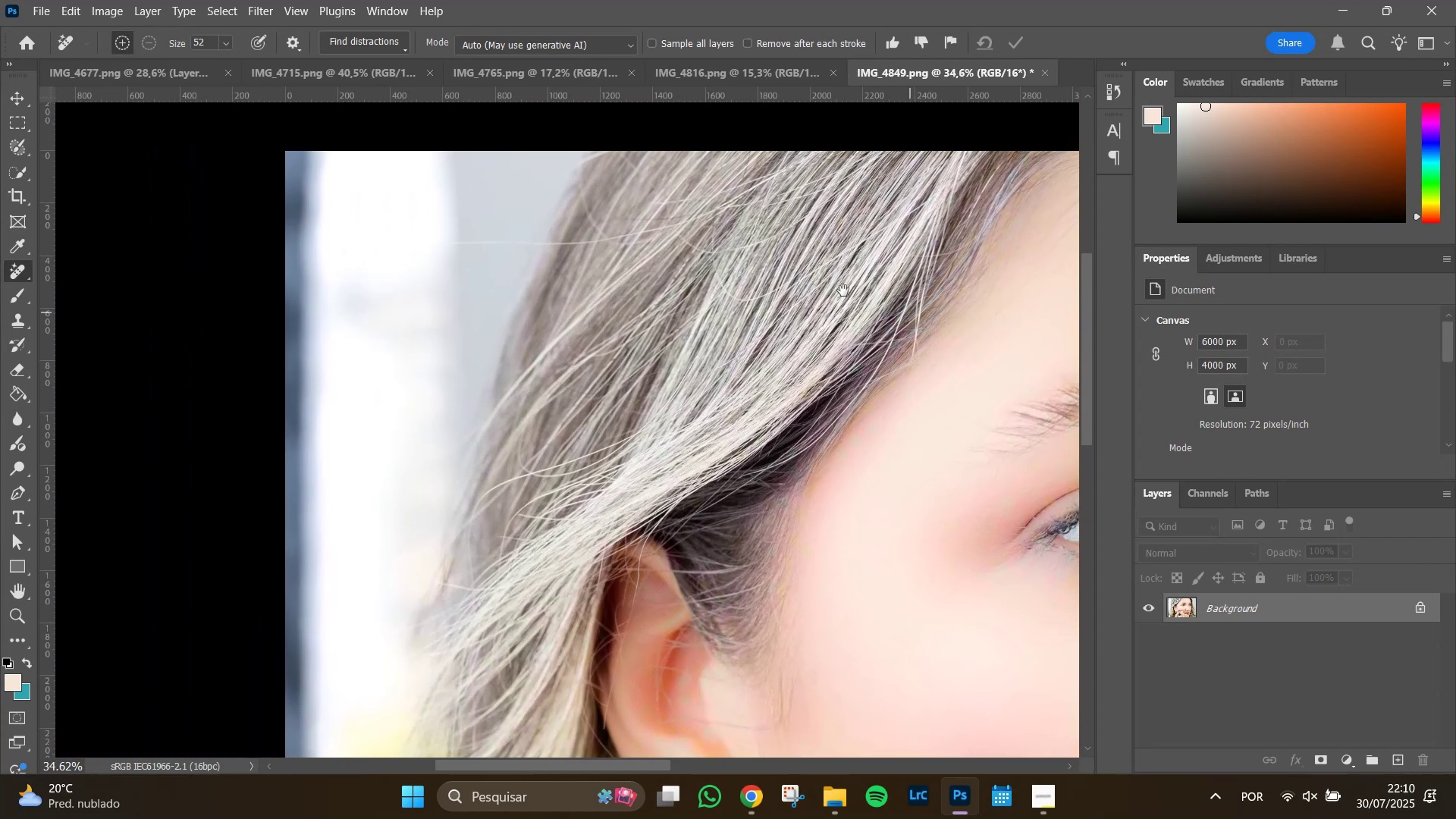 
hold_key(key=Space, duration=1.51)
 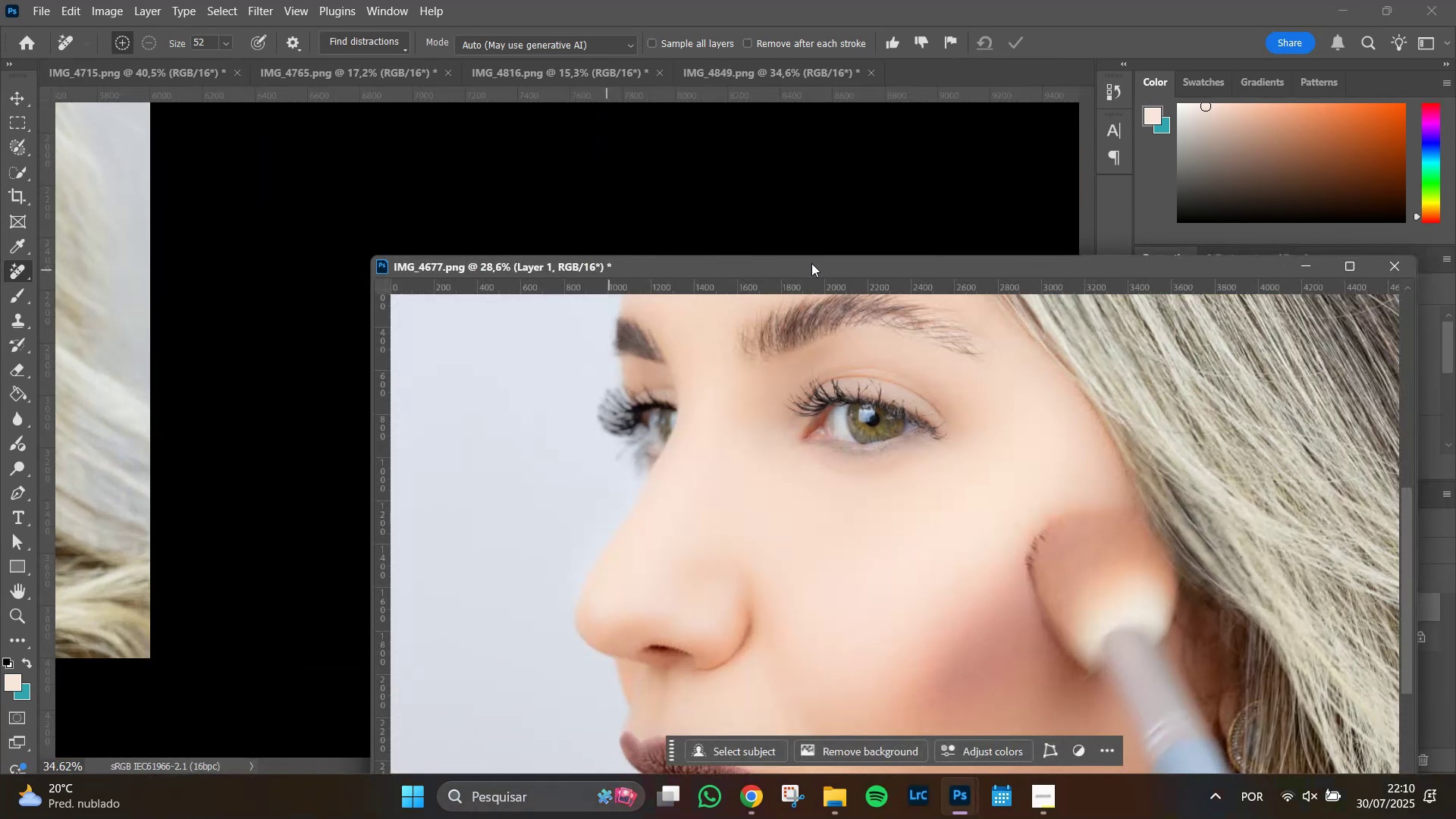 
hold_key(key=Space, duration=0.86)
 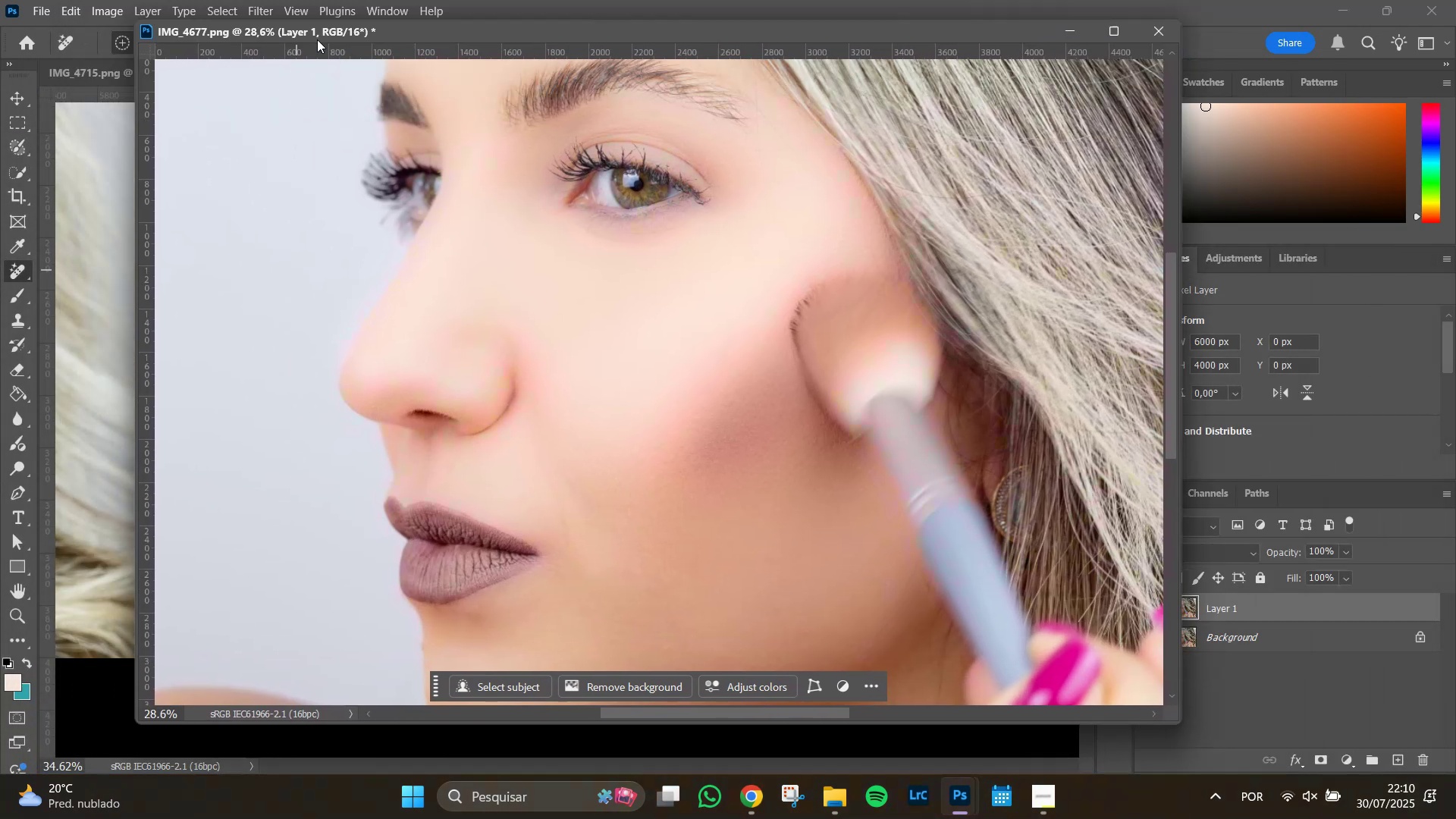 
wait(9.99)
 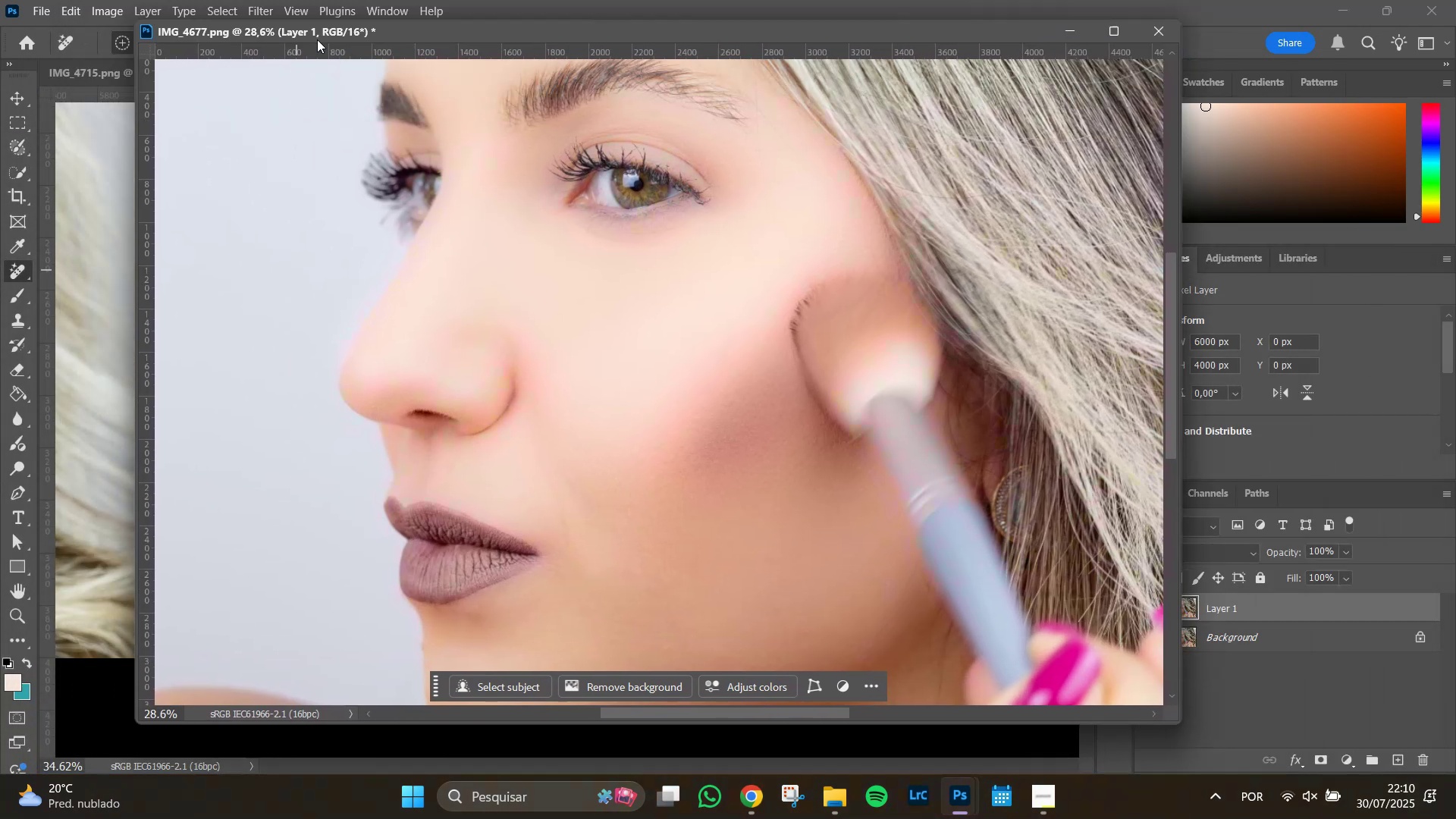 
left_click([755, 67])
 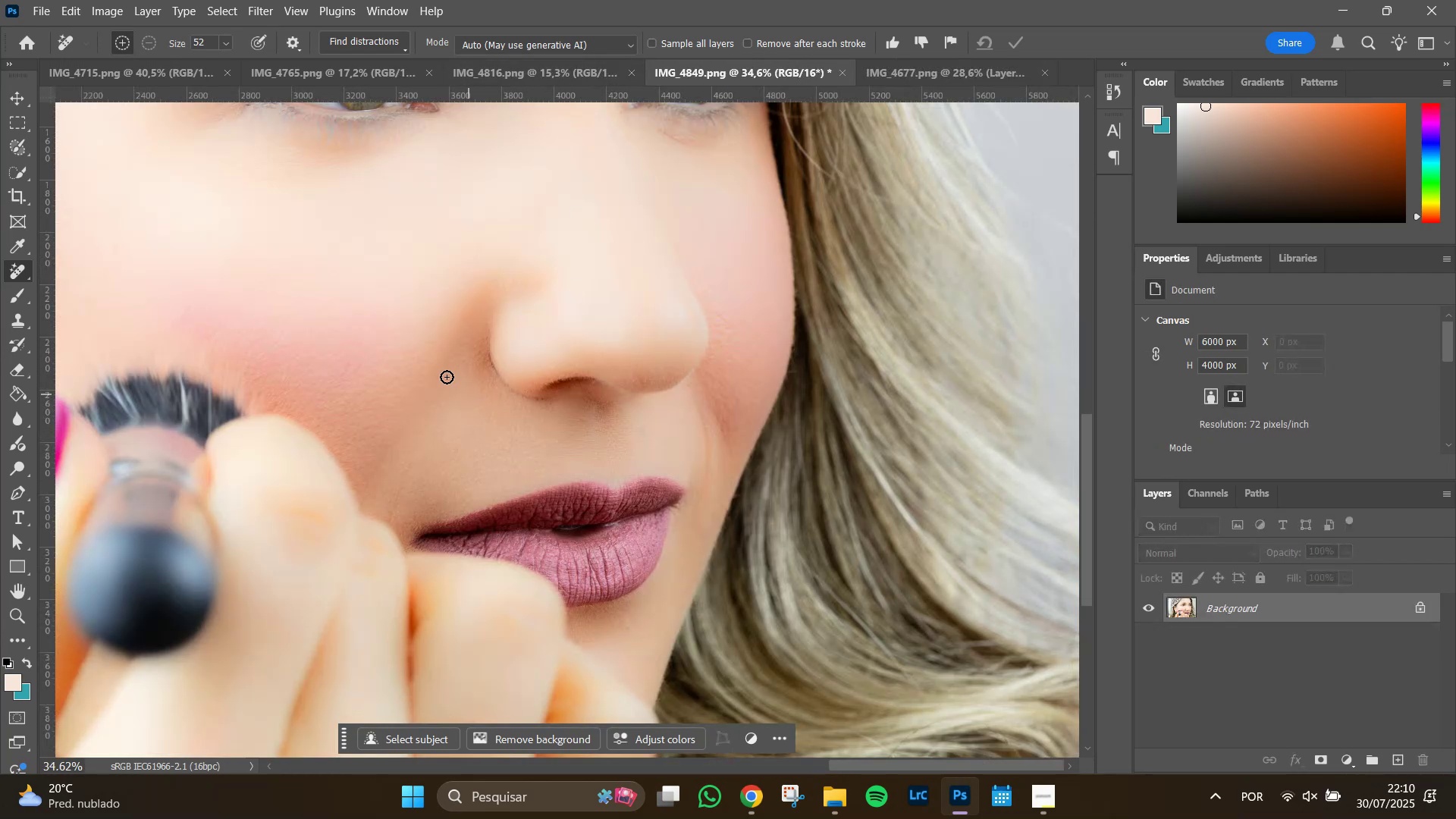 
hold_key(key=Space, duration=1.51)
 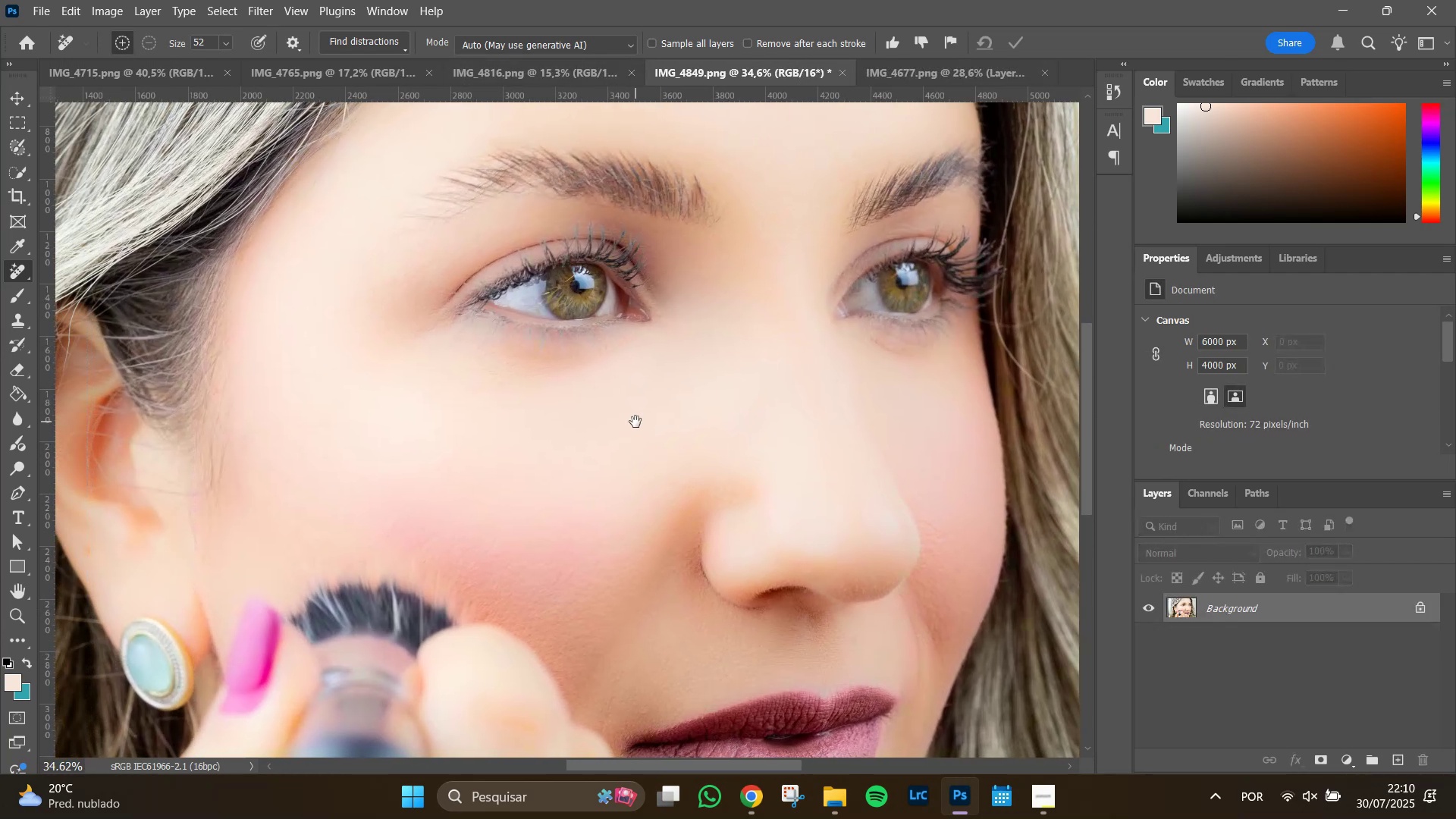 
hold_key(key=Space, duration=1.4)
 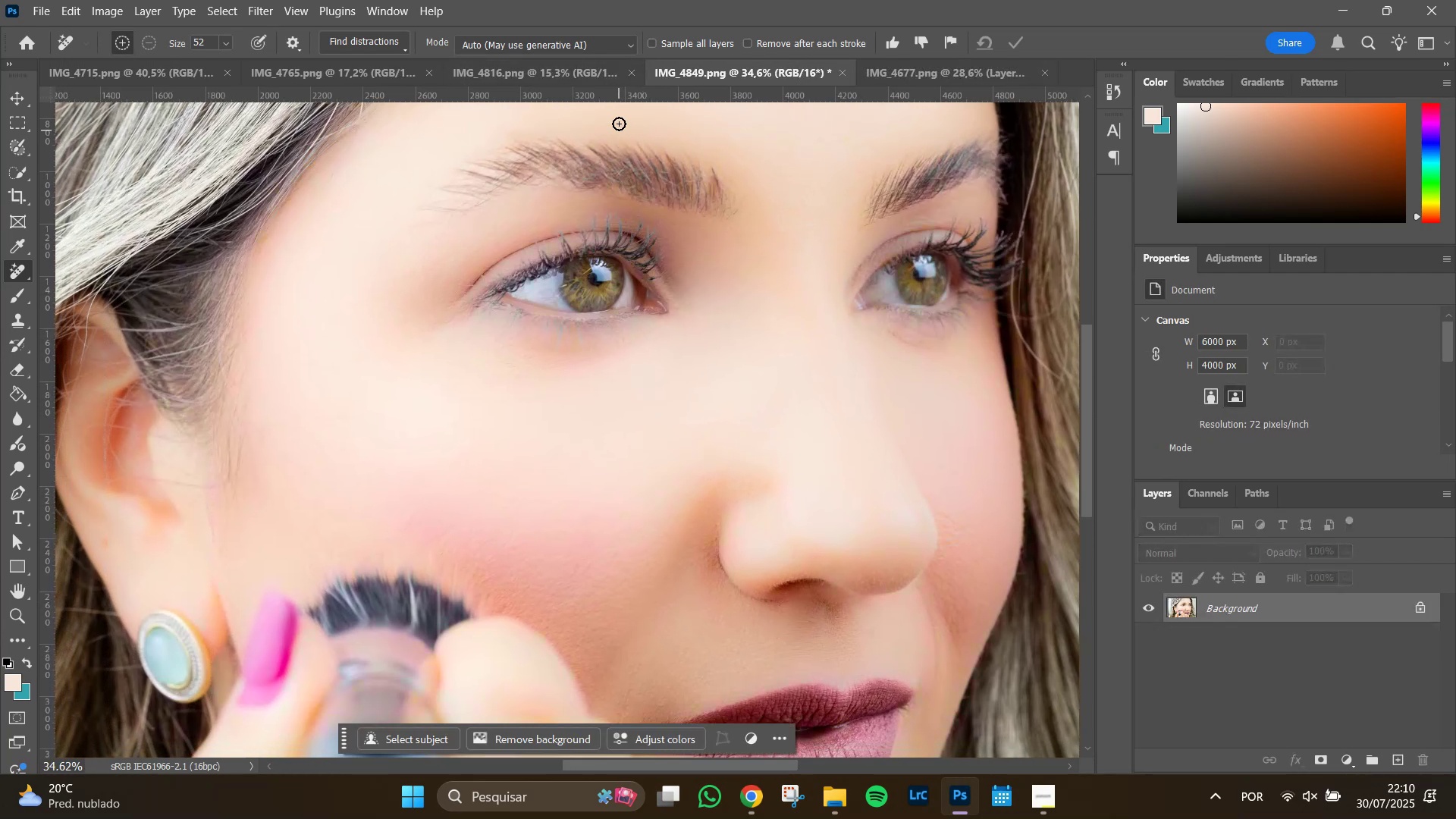 
left_click([550, 73])
 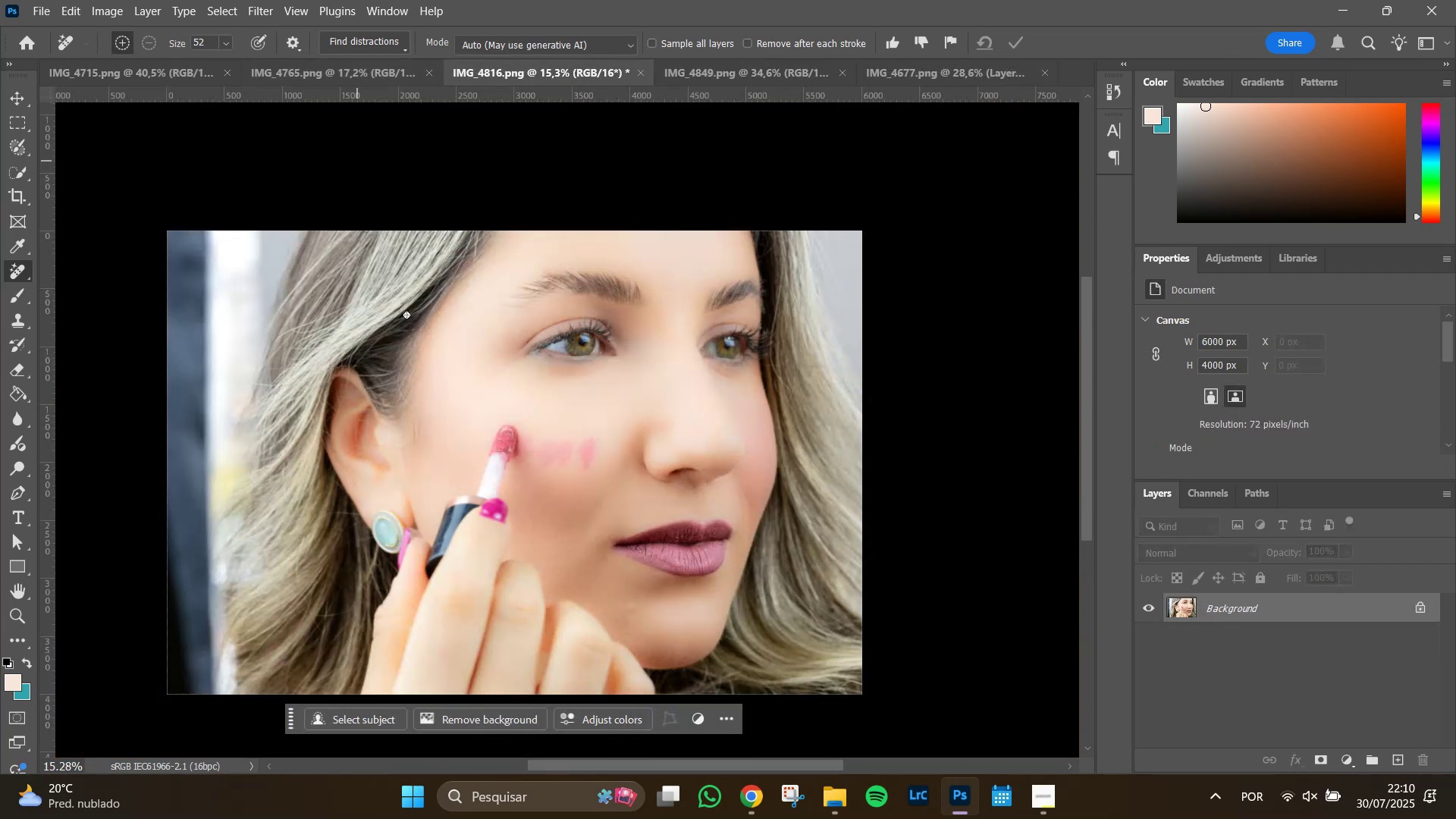 
hold_key(key=AltLeft, duration=1.51)
scroll: coordinate [710, 419], scroll_direction: up, amount: 9.0
 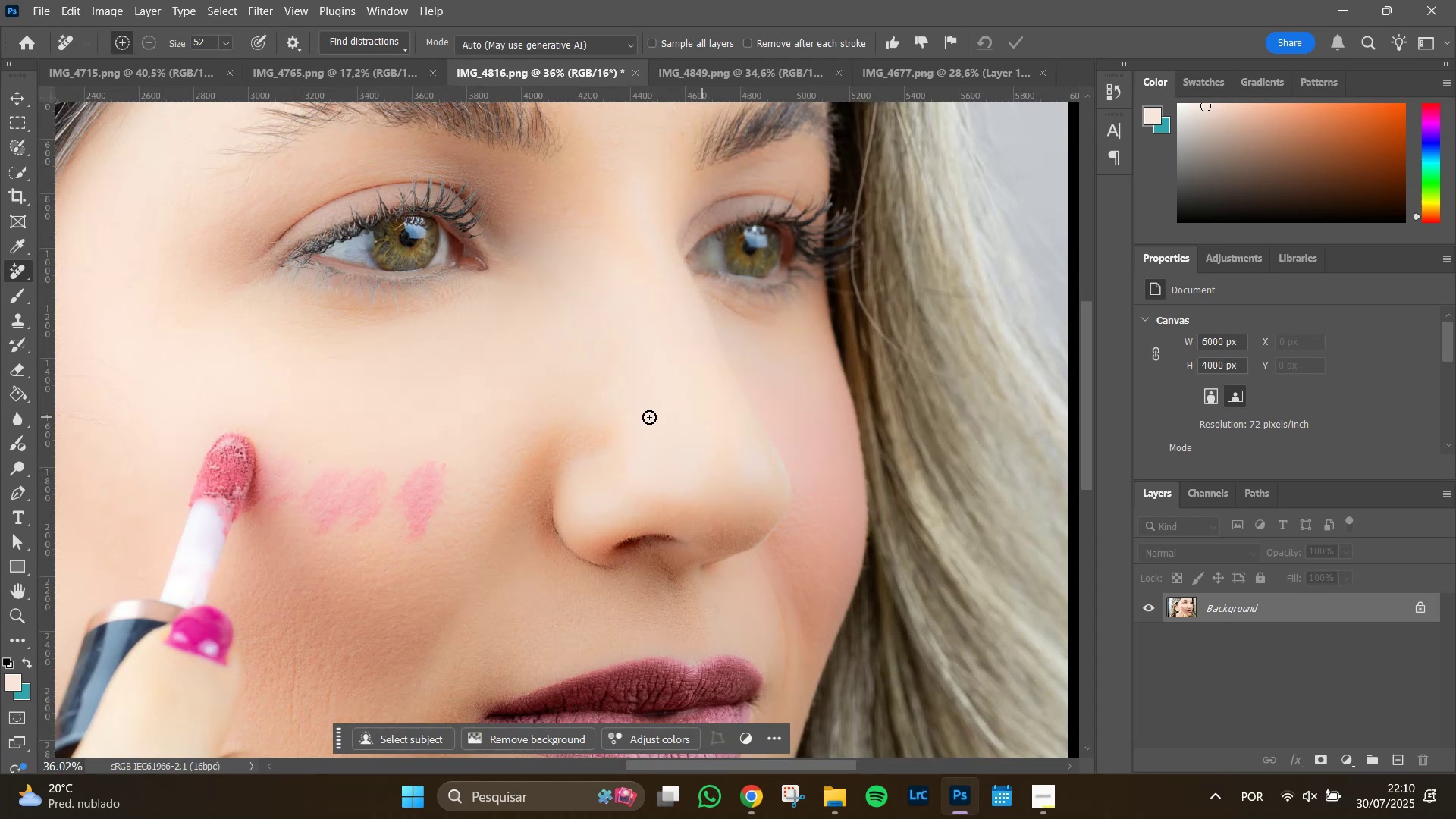 
hold_key(key=Space, duration=1.51)
 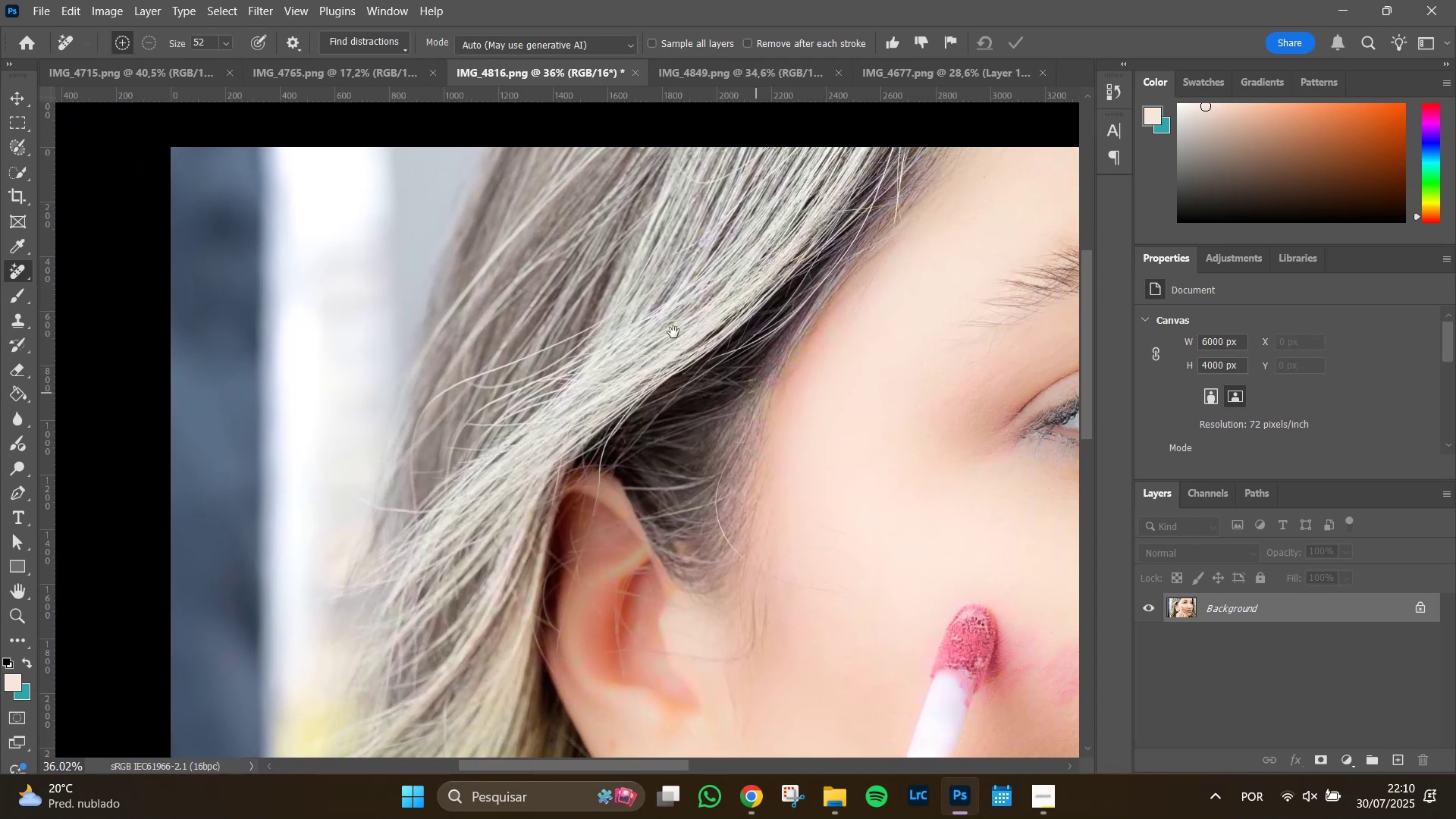 
hold_key(key=Space, duration=1.51)
 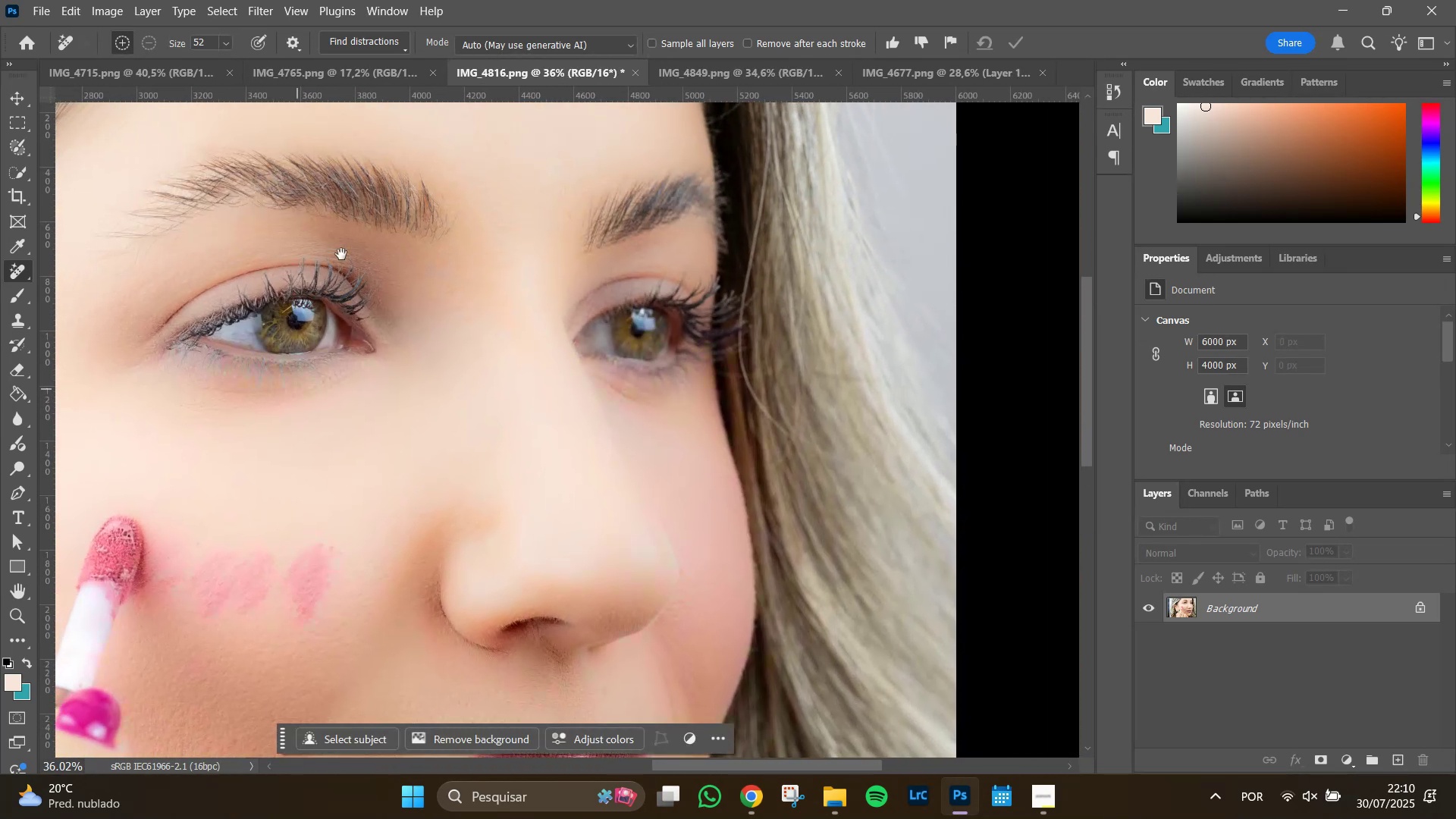 
hold_key(key=Space, duration=0.52)
 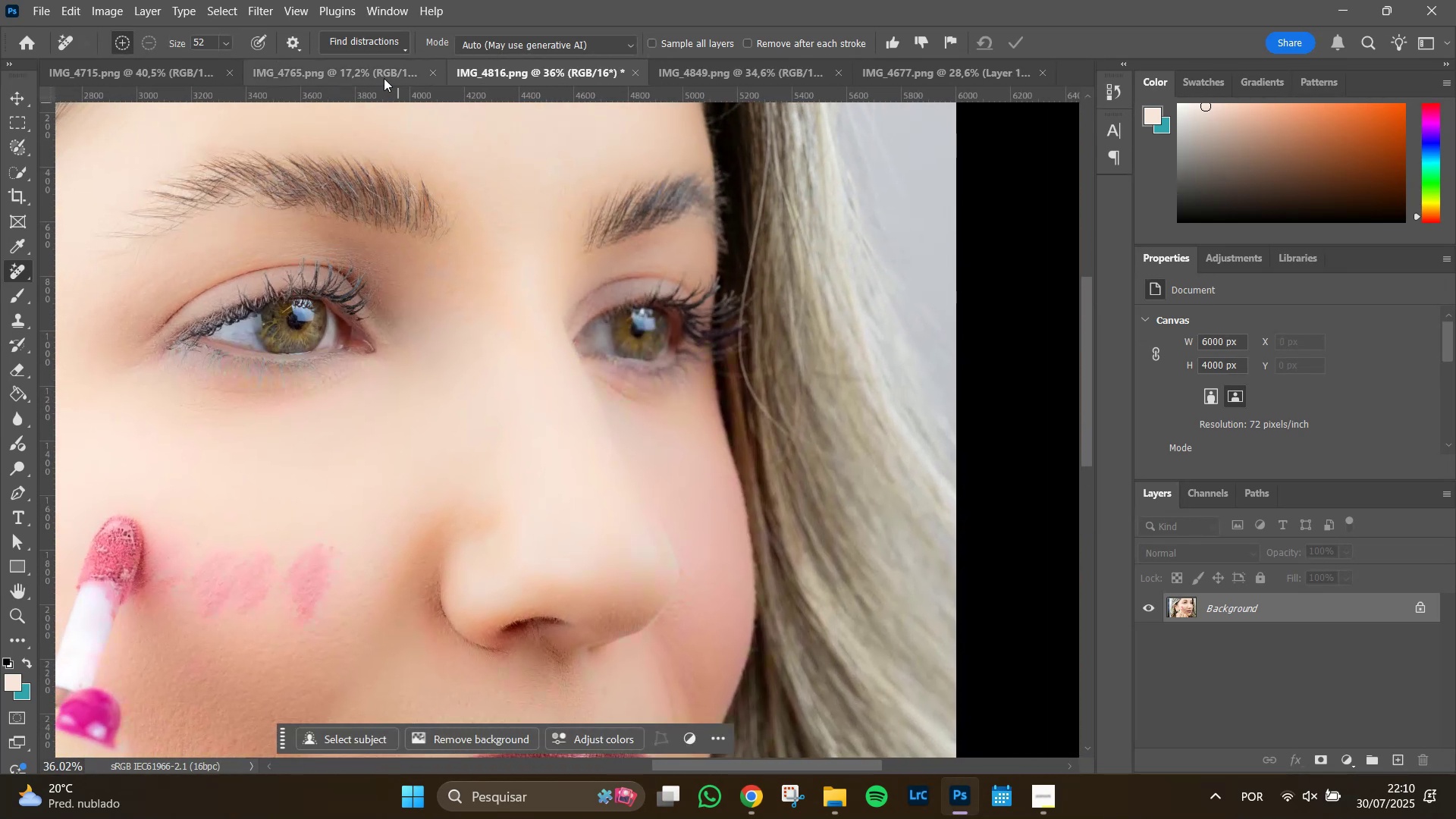 
key(Alt+Tab)
 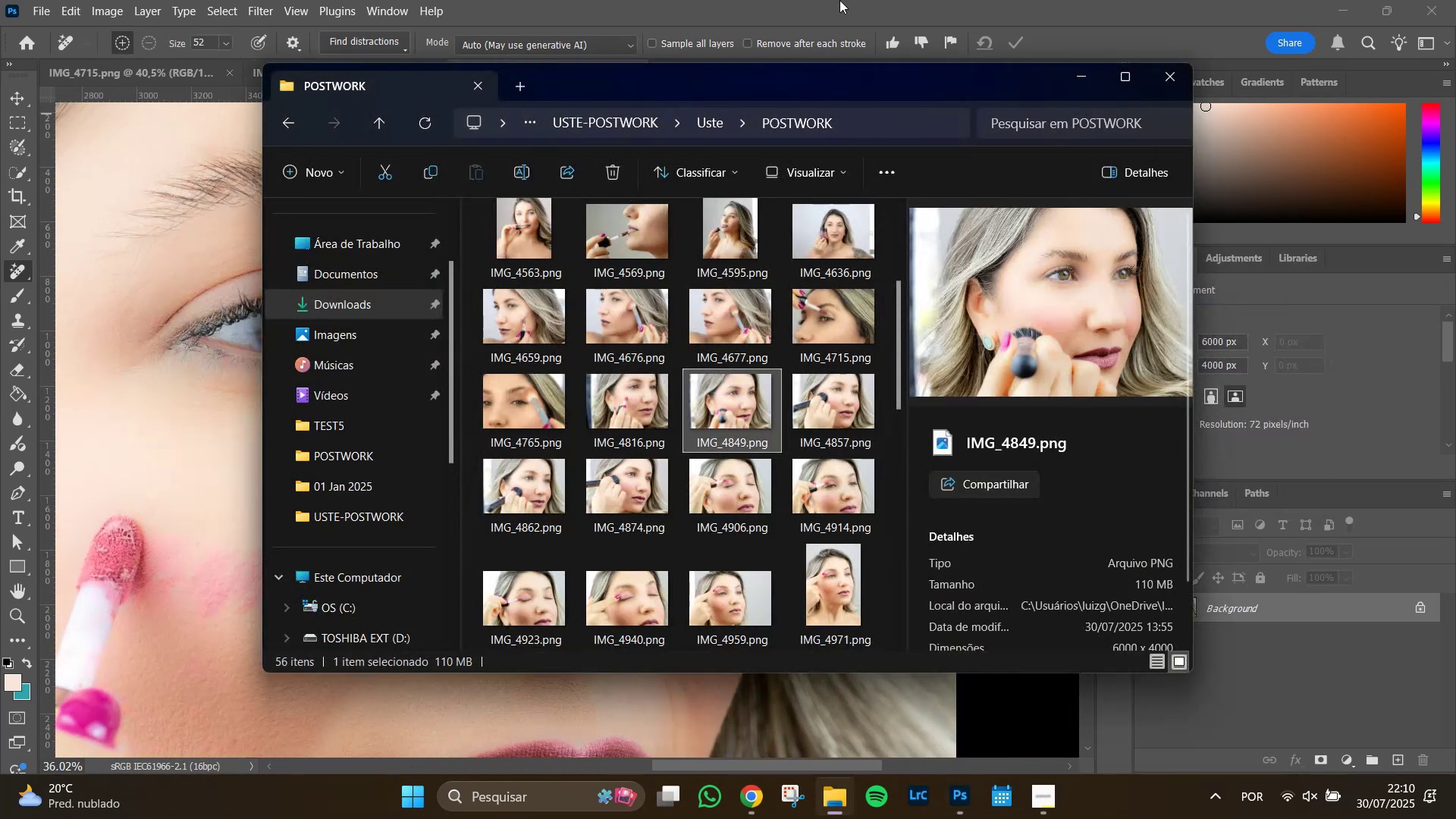 
key(Alt+Tab)
 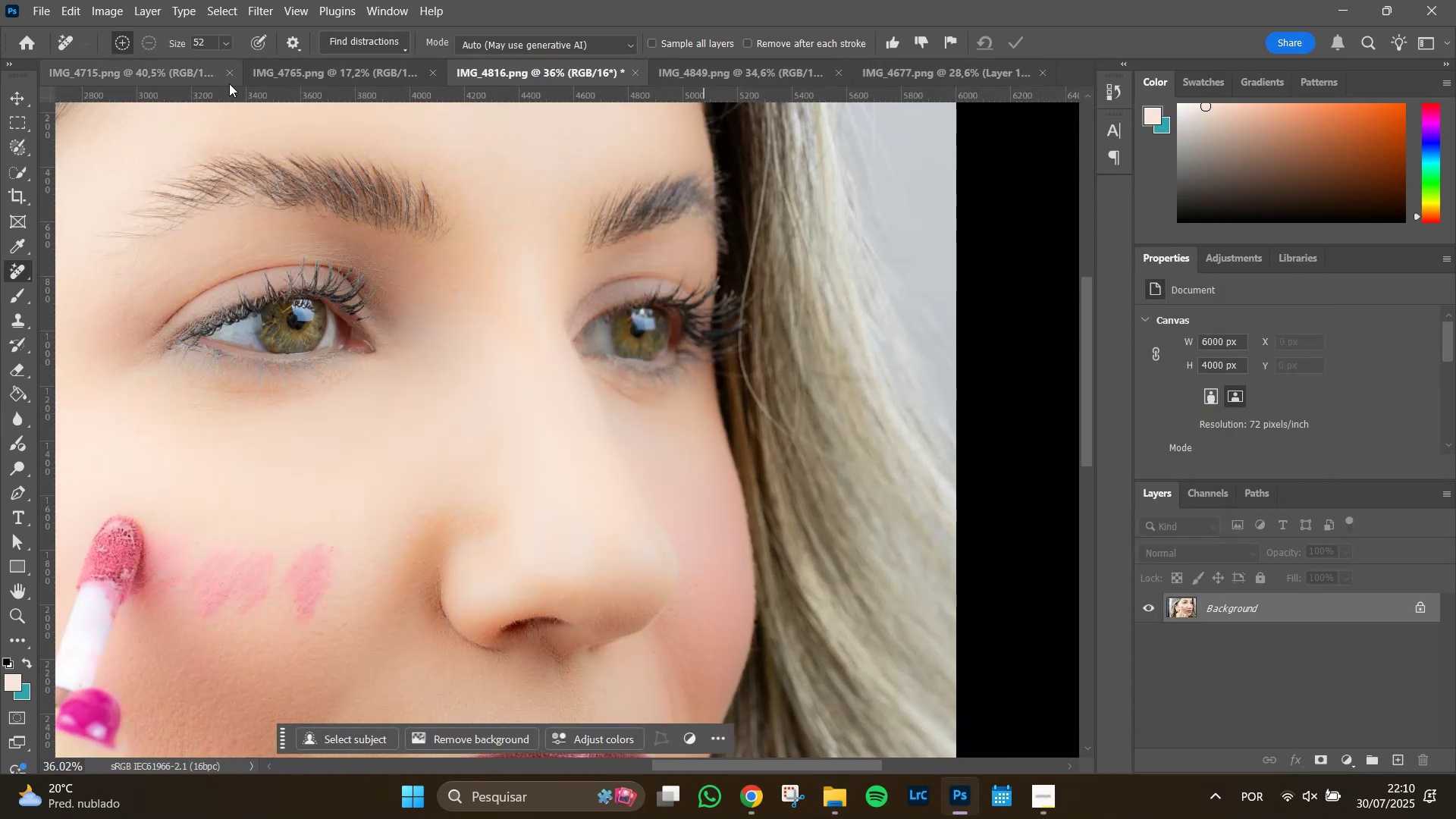 
key(Alt+Tab)
 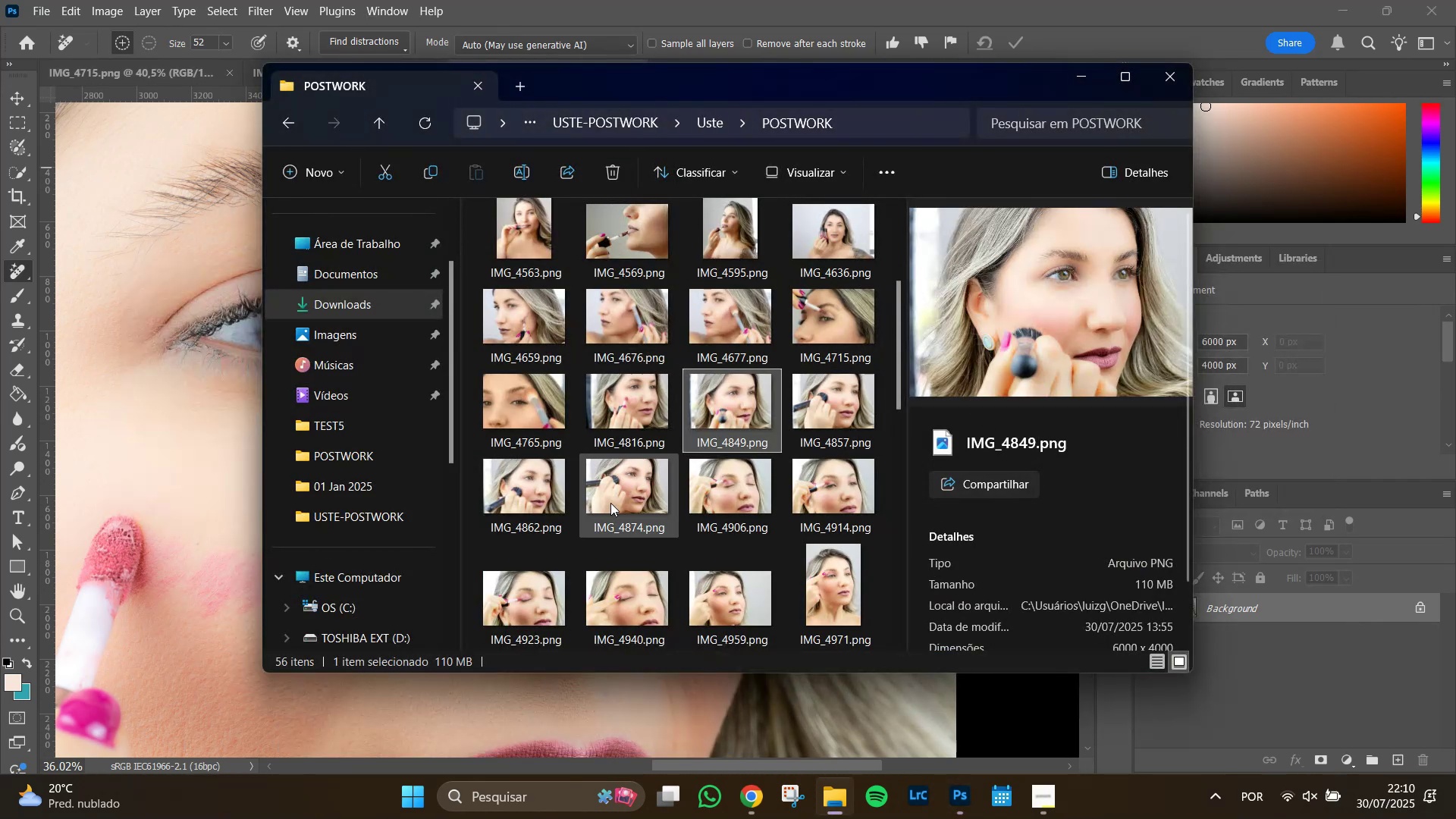 
wait(5.04)
 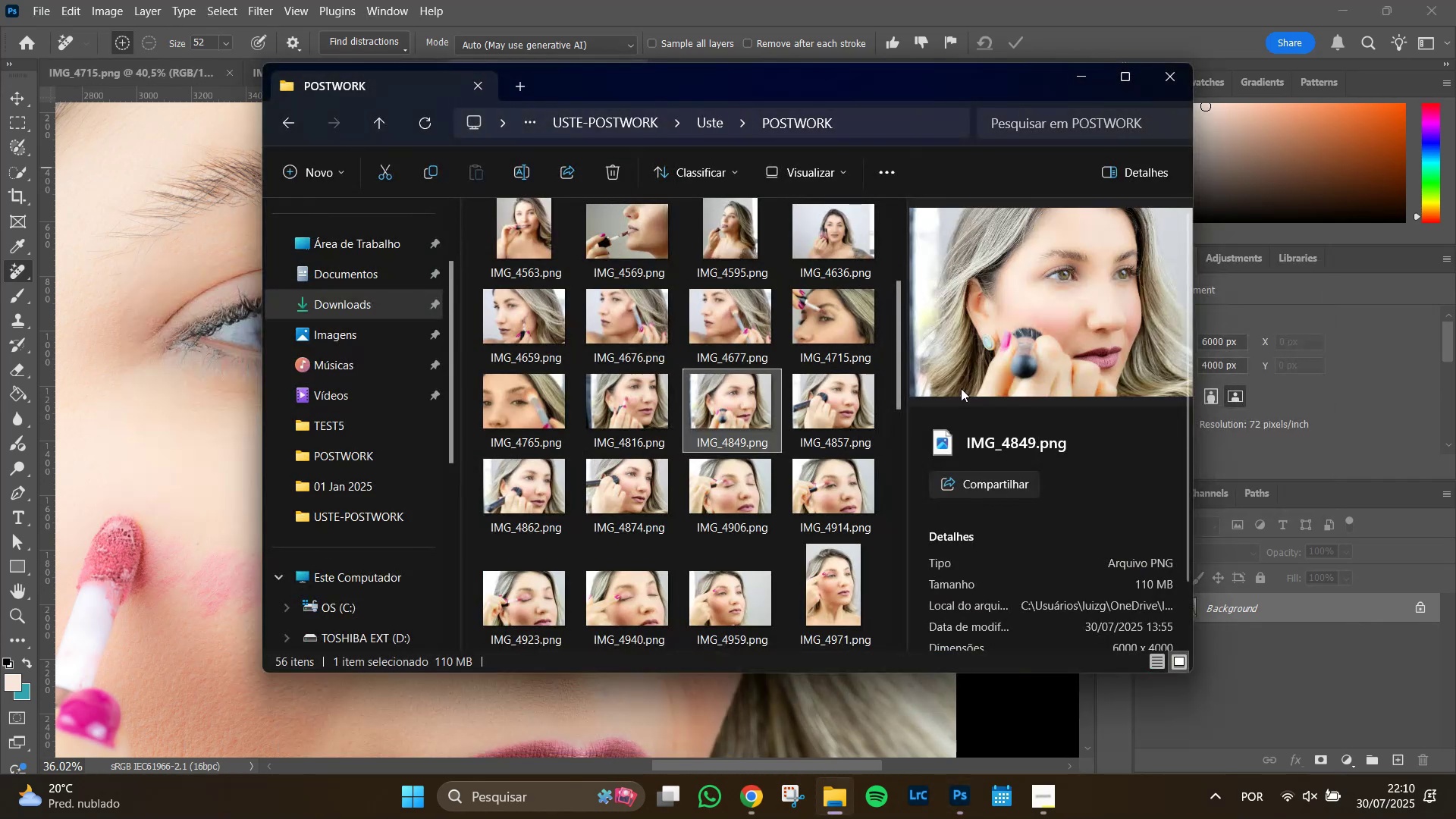 
left_click([624, 419])
 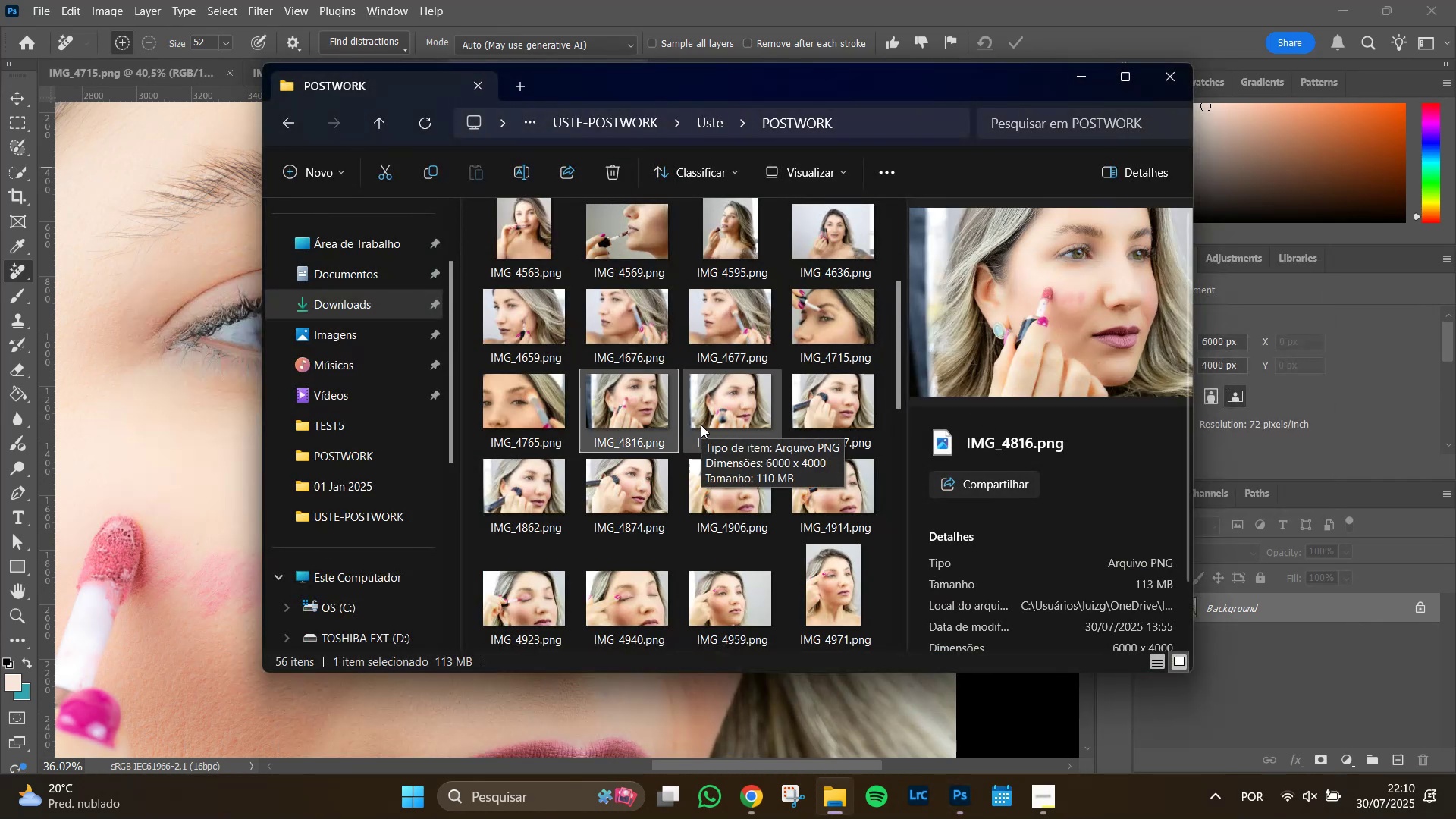 
key(Alt+Tab)
 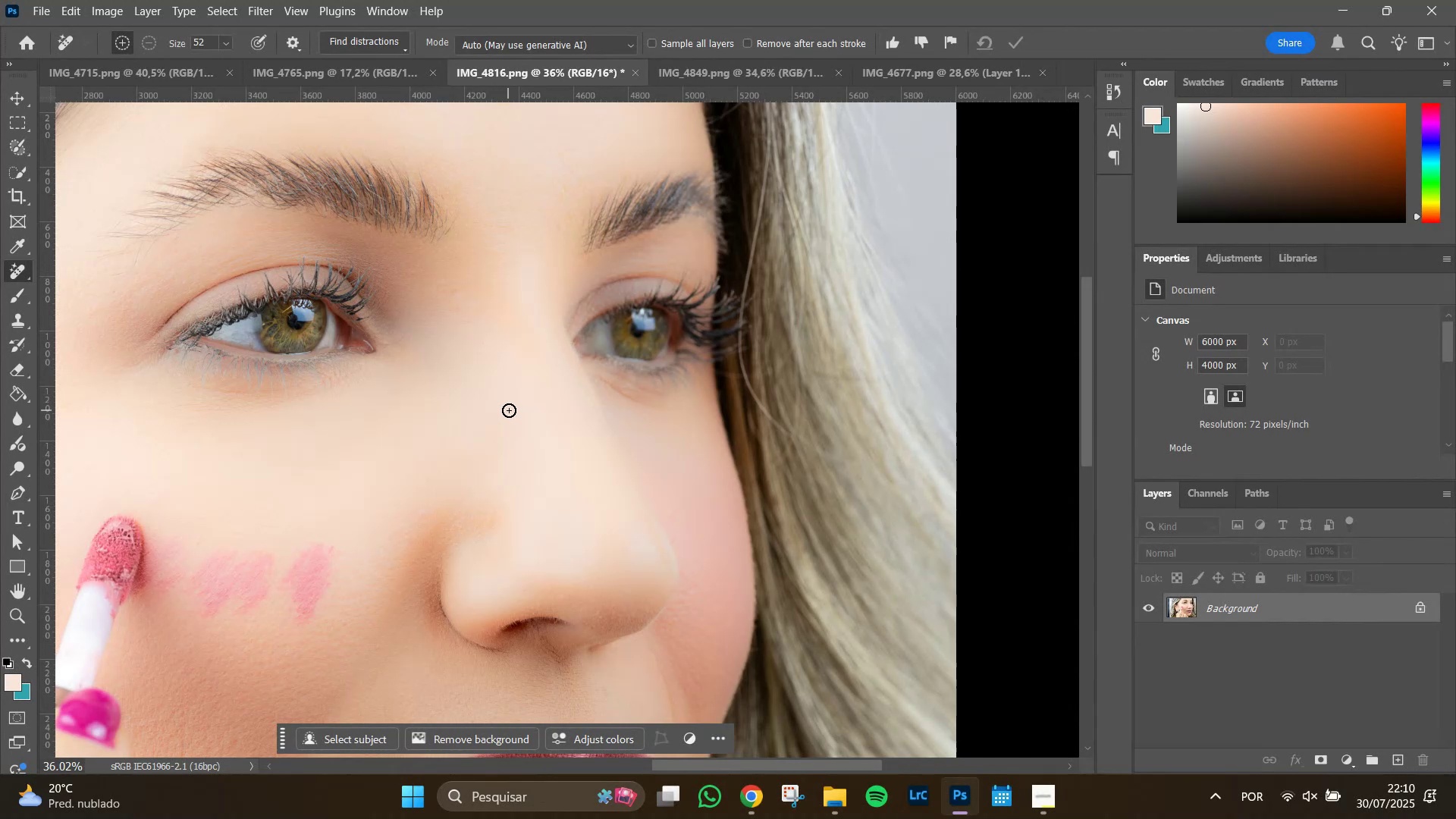 
hold_key(key=Space, duration=0.75)
 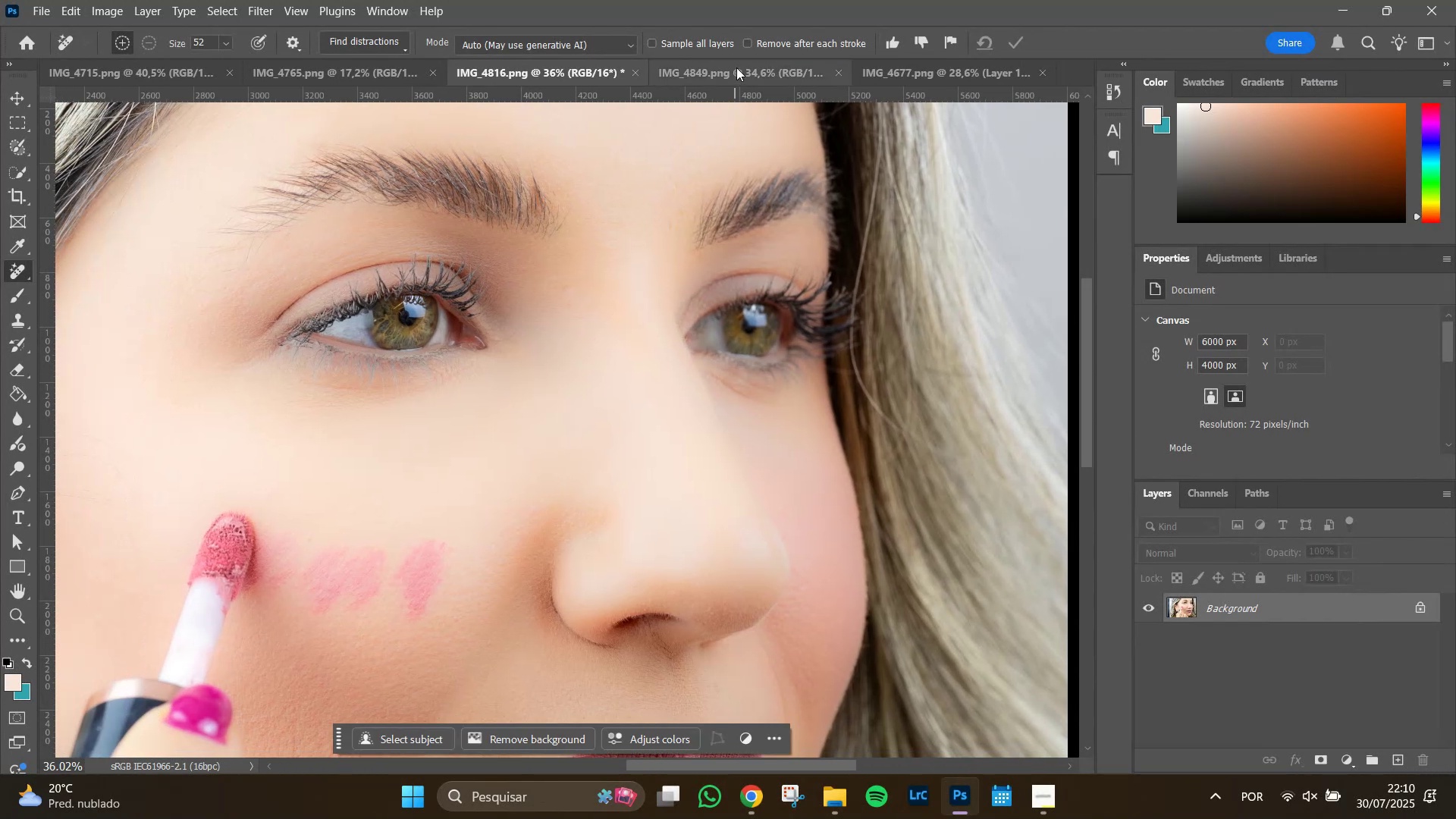 
left_click([736, 67])
 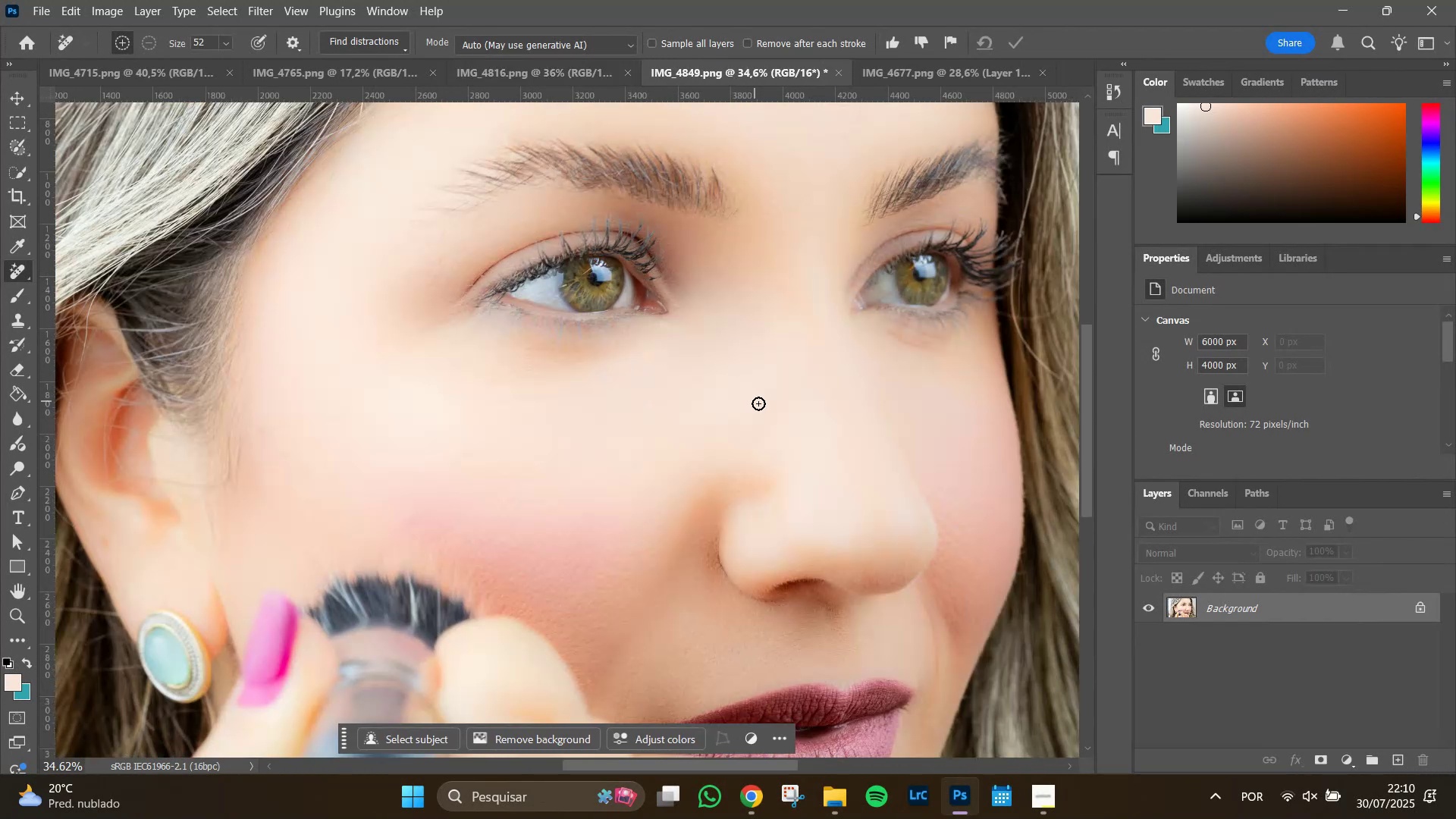 
hold_key(key=Space, duration=1.02)
 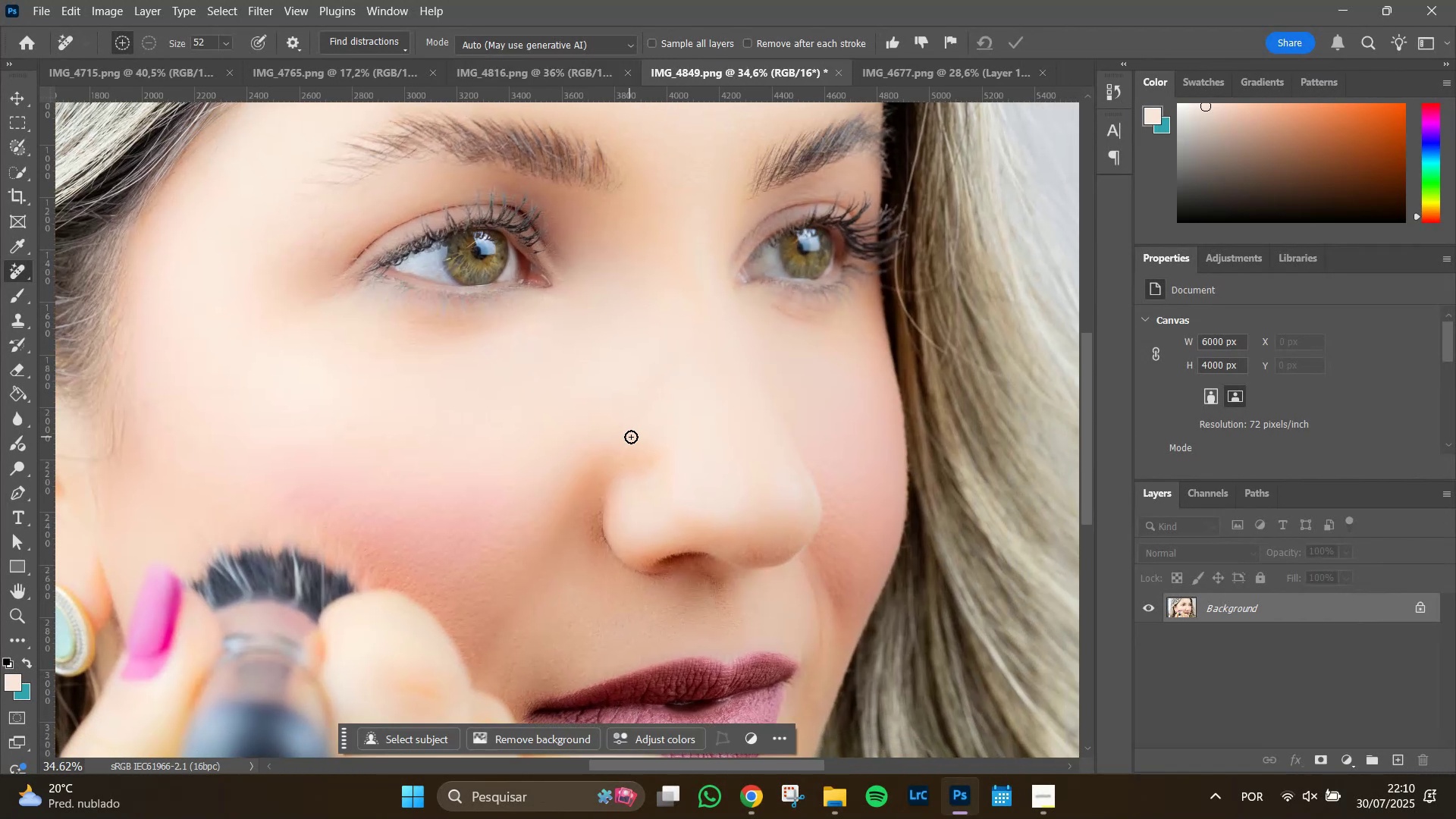 
hold_key(key=AltLeft, duration=1.51)
scroll: coordinate [630, 453], scroll_direction: down, amount: 5.0
 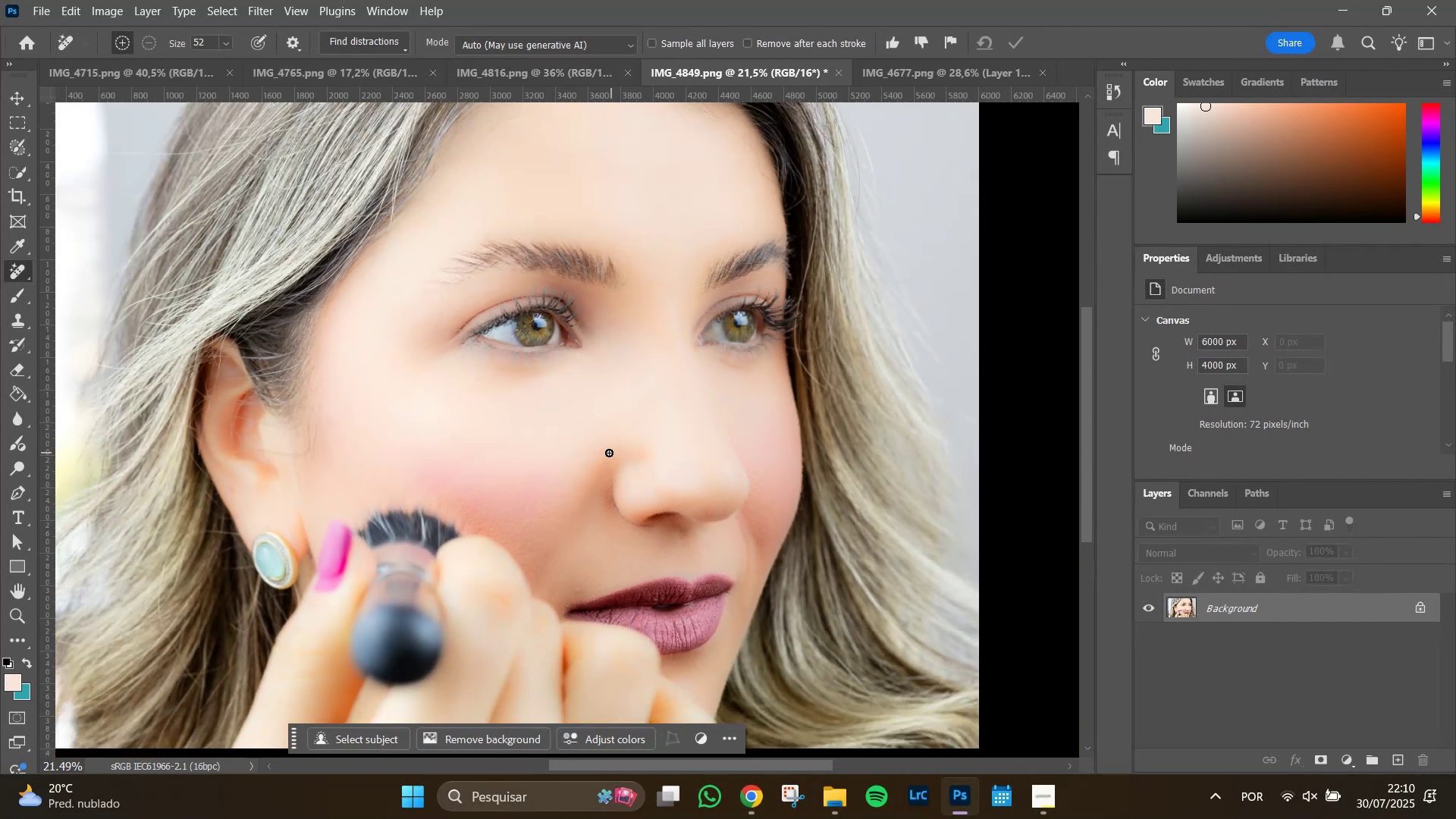 
hold_key(key=AltLeft, duration=0.86)
scroll: coordinate [568, 487], scroll_direction: down, amount: 1.0
 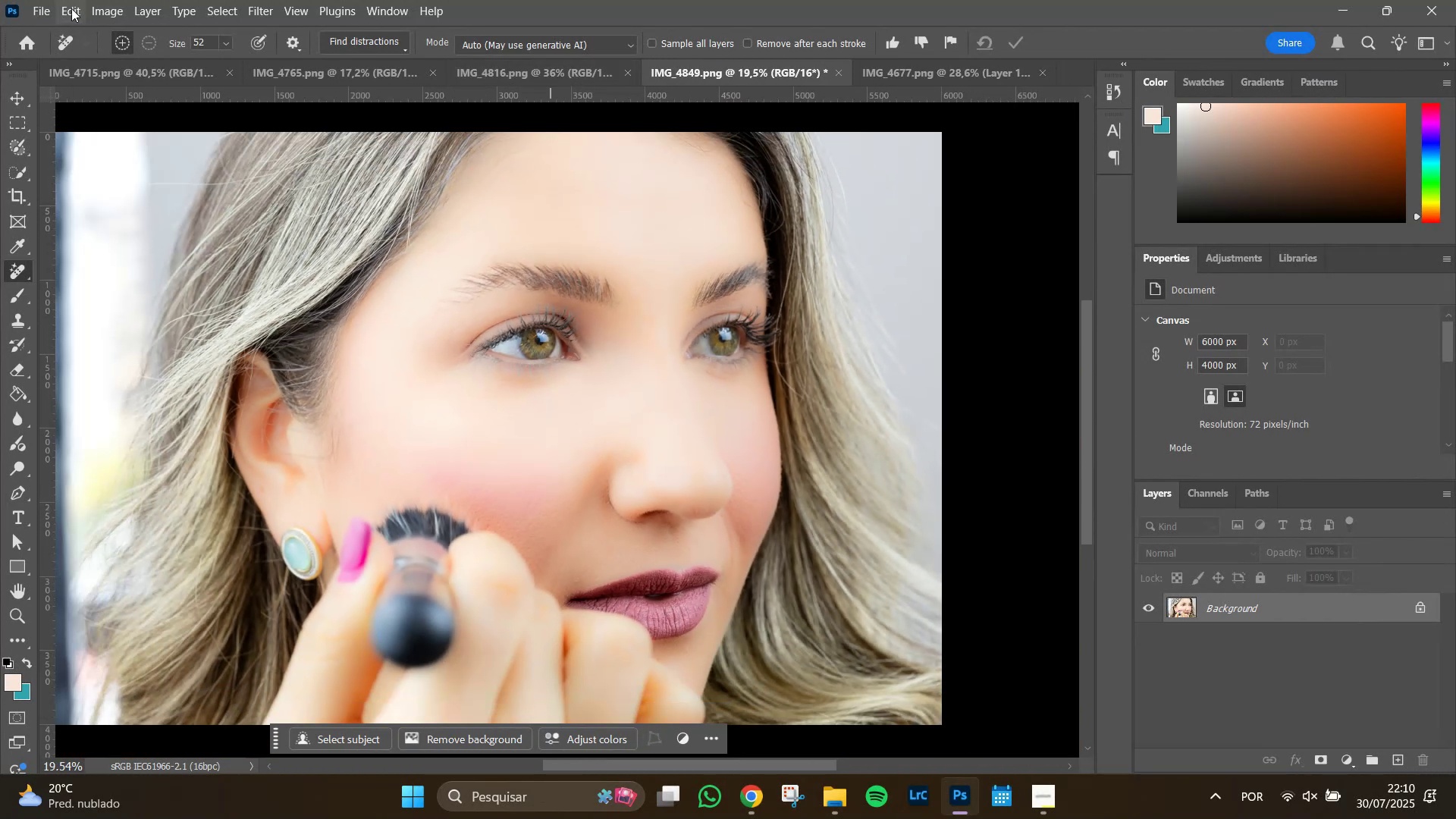 
left_click([38, 13])
 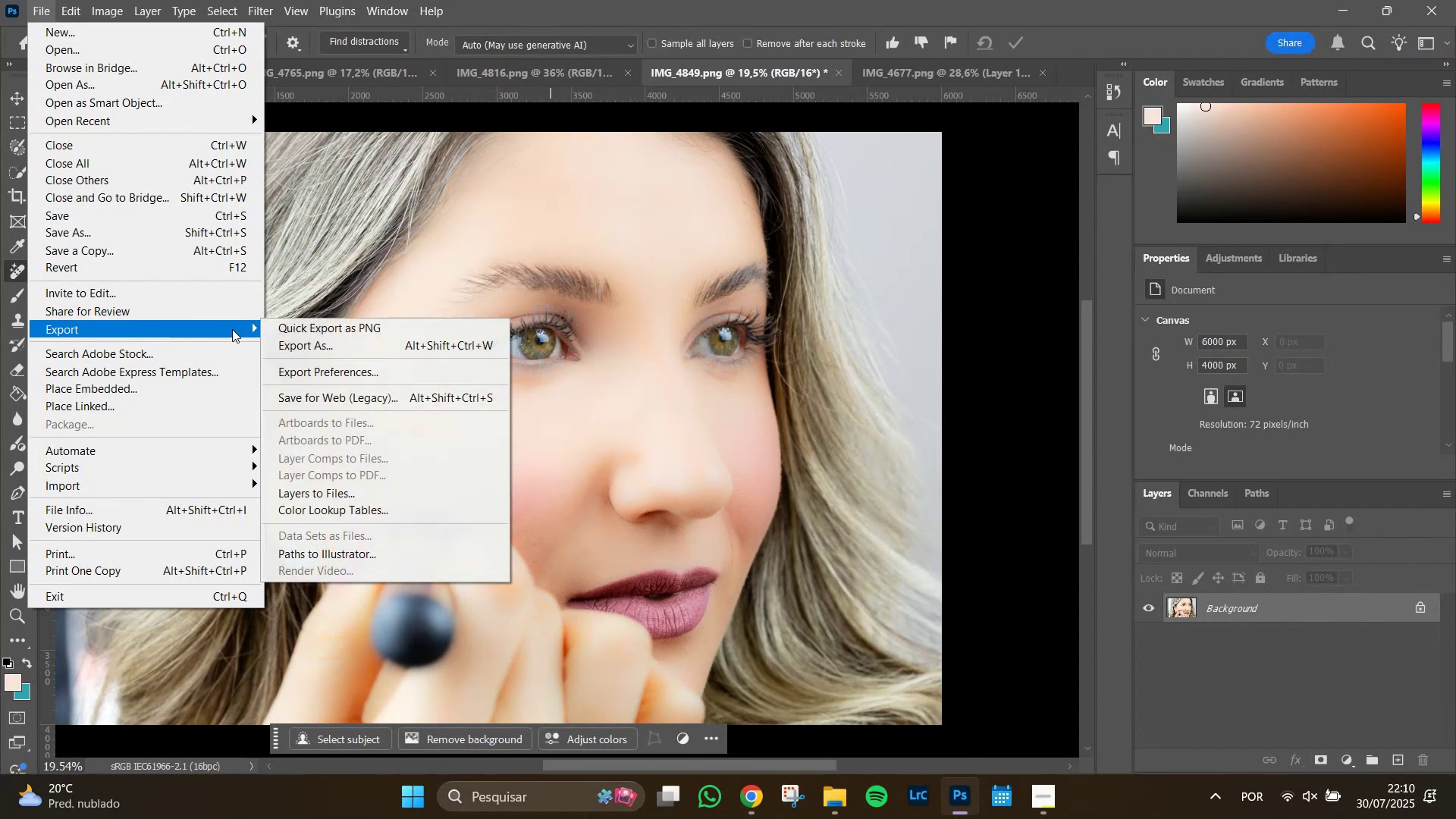 
double_click([327, 332])
 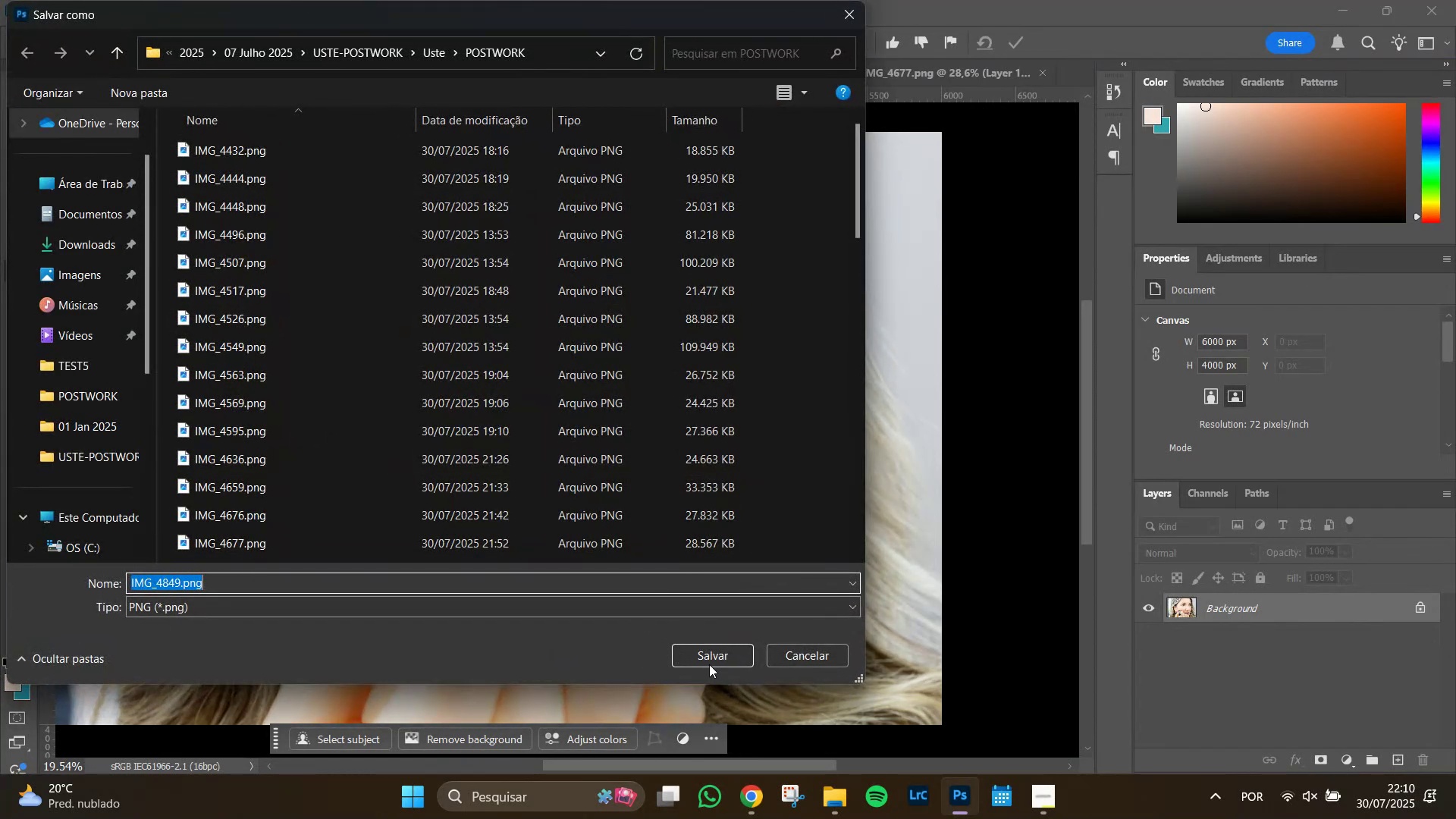 
left_click([710, 662])
 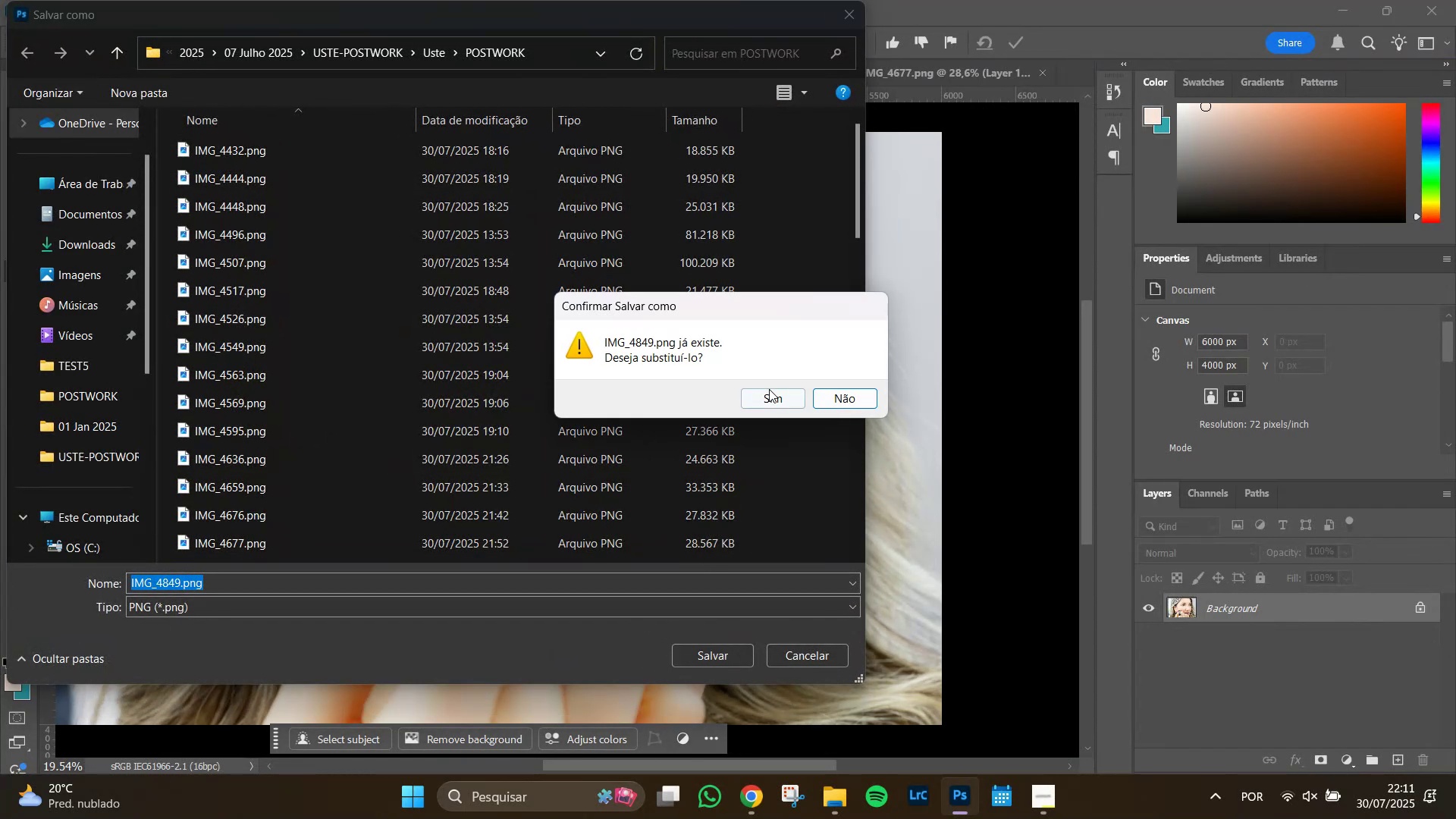 
left_click([772, 396])
 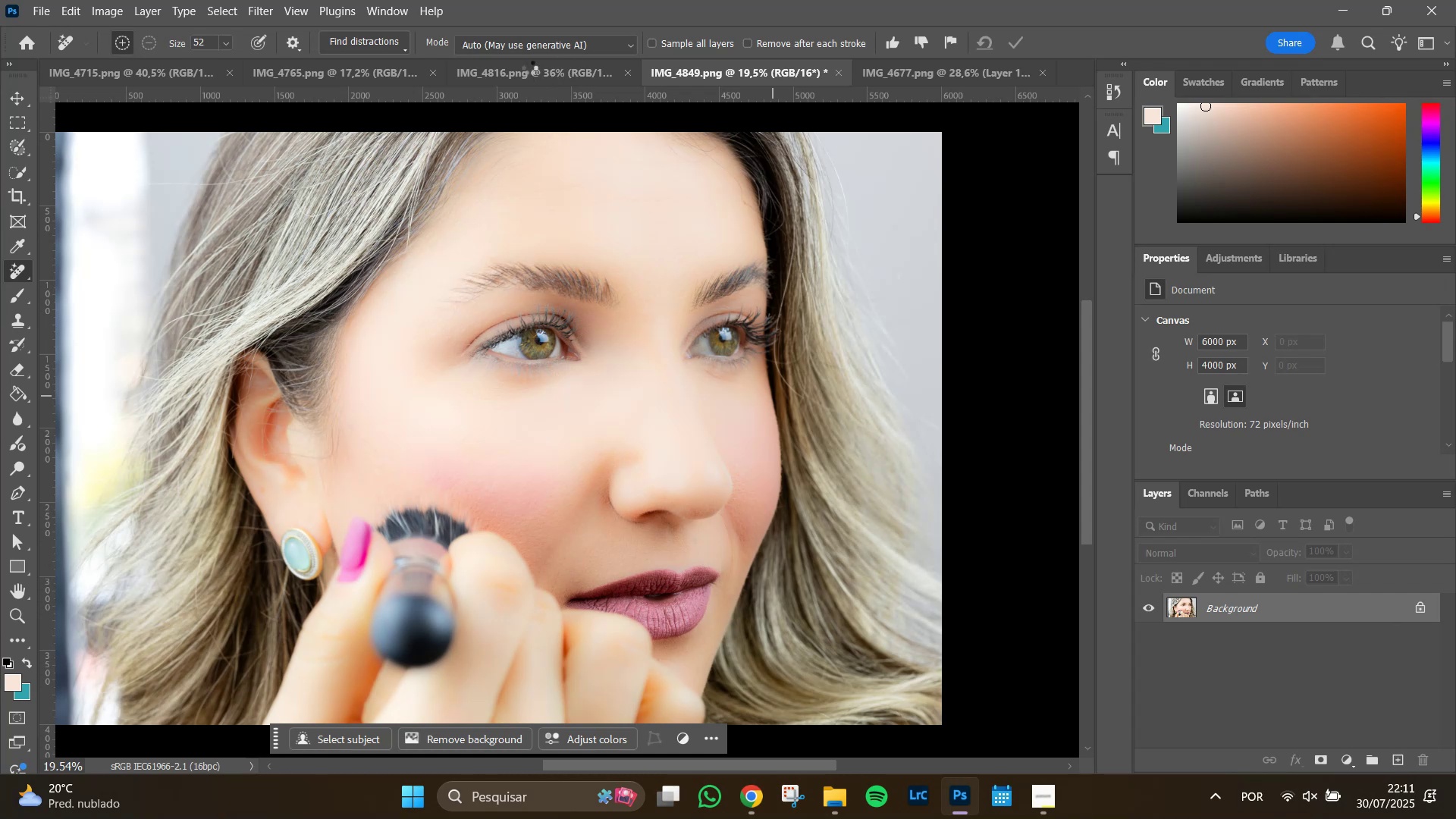 
wait(13.3)
 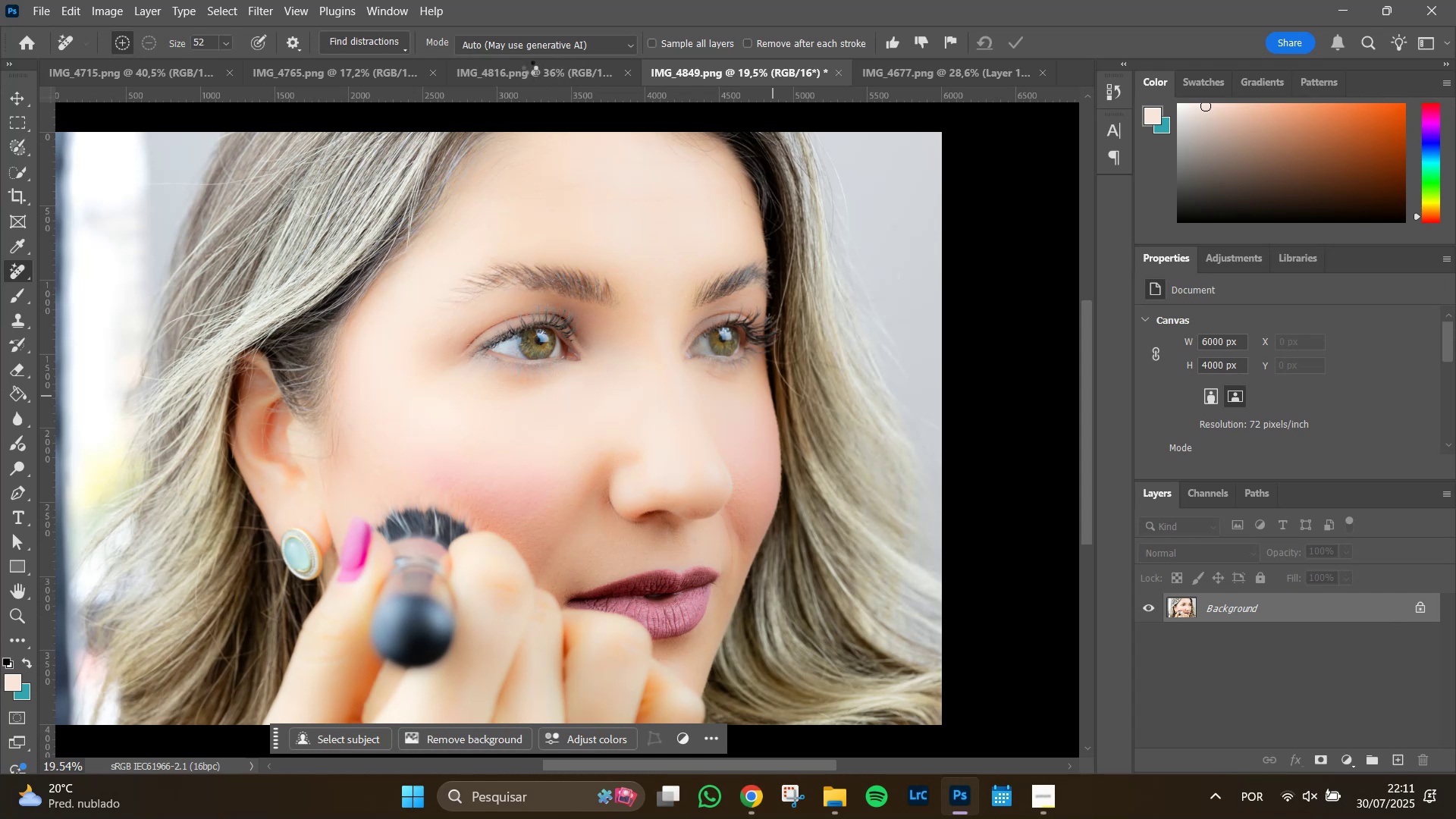 
left_click([524, 70])
 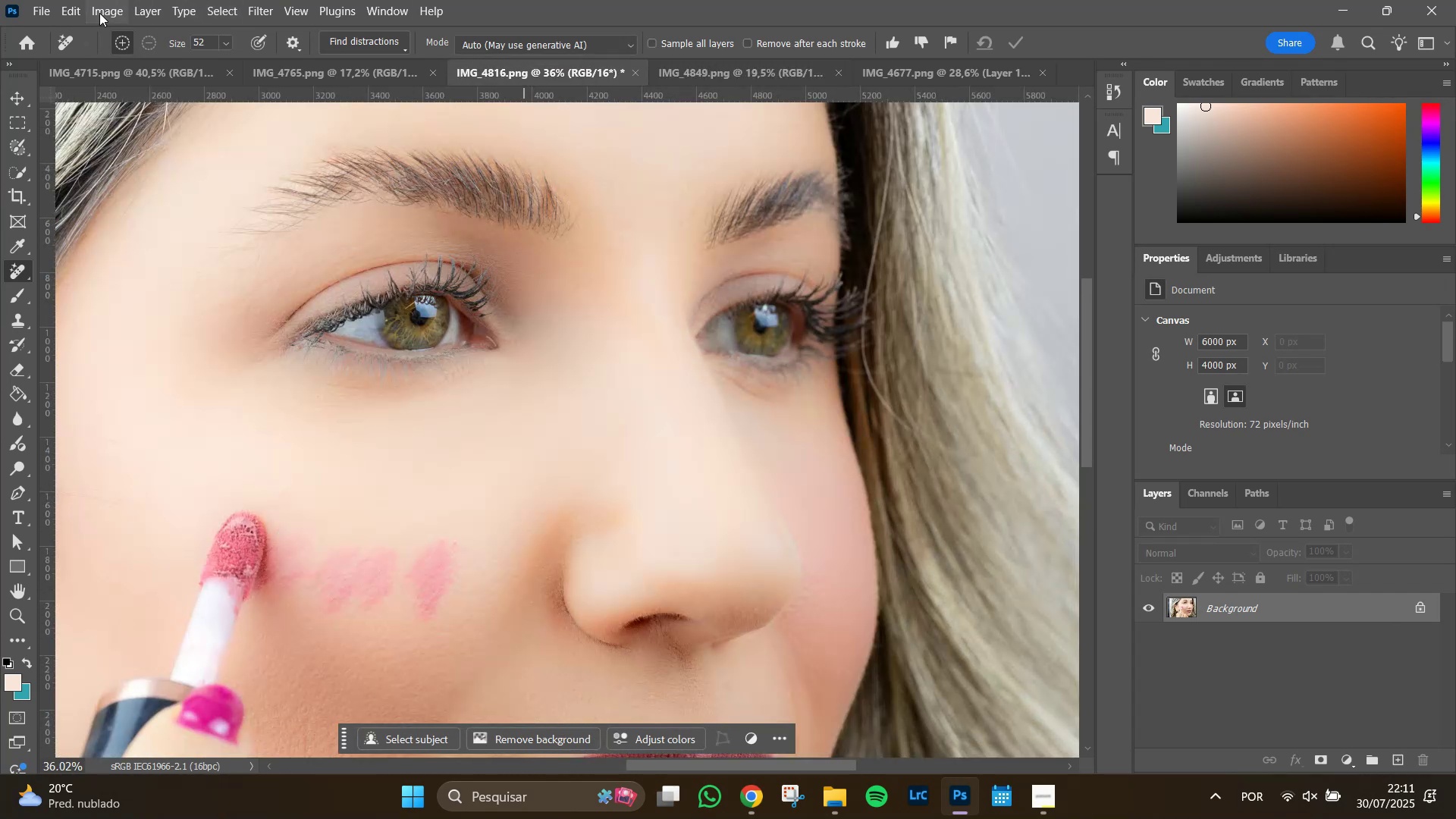 
left_click([41, 13])
 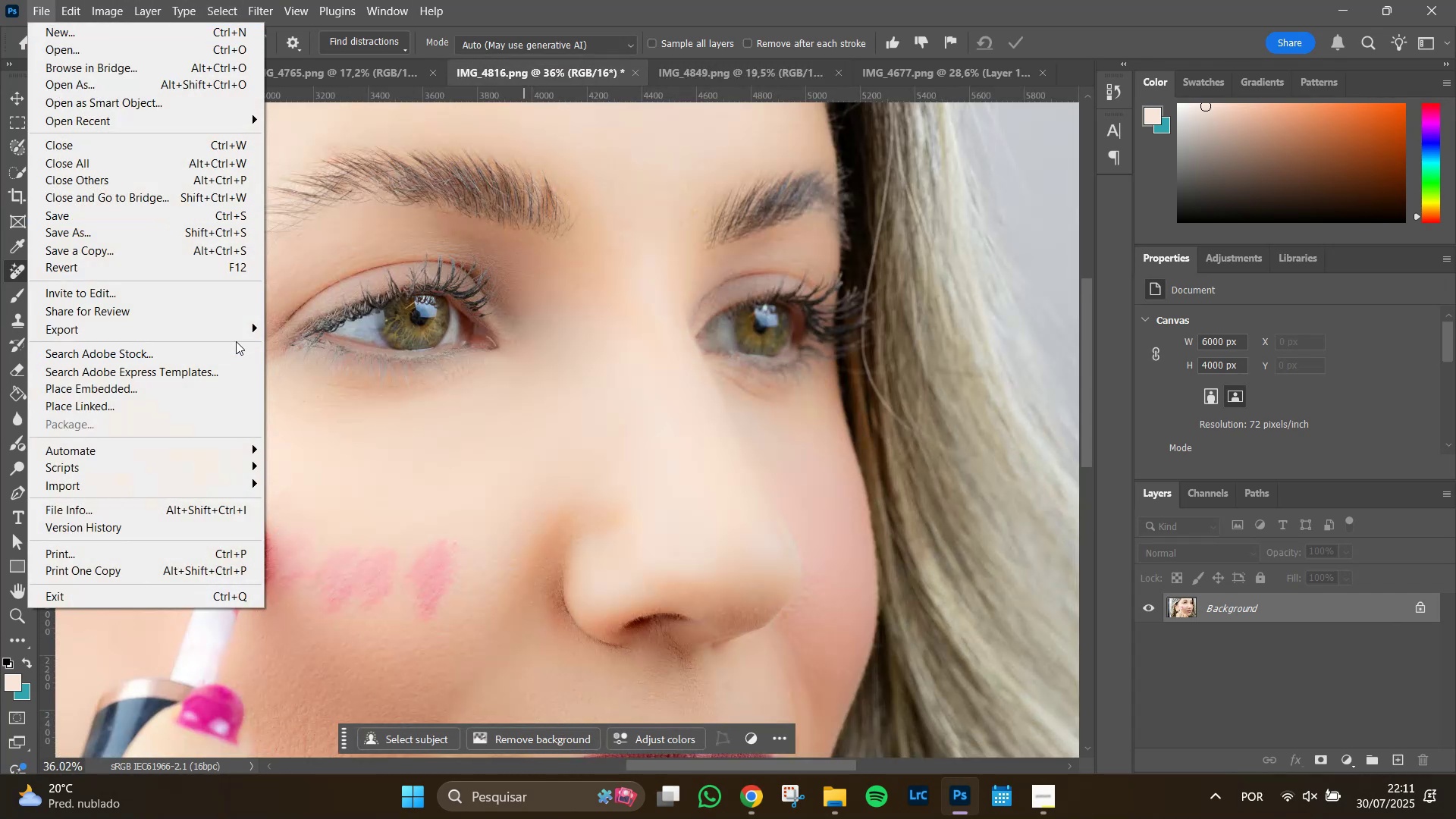 
left_click([236, 334])
 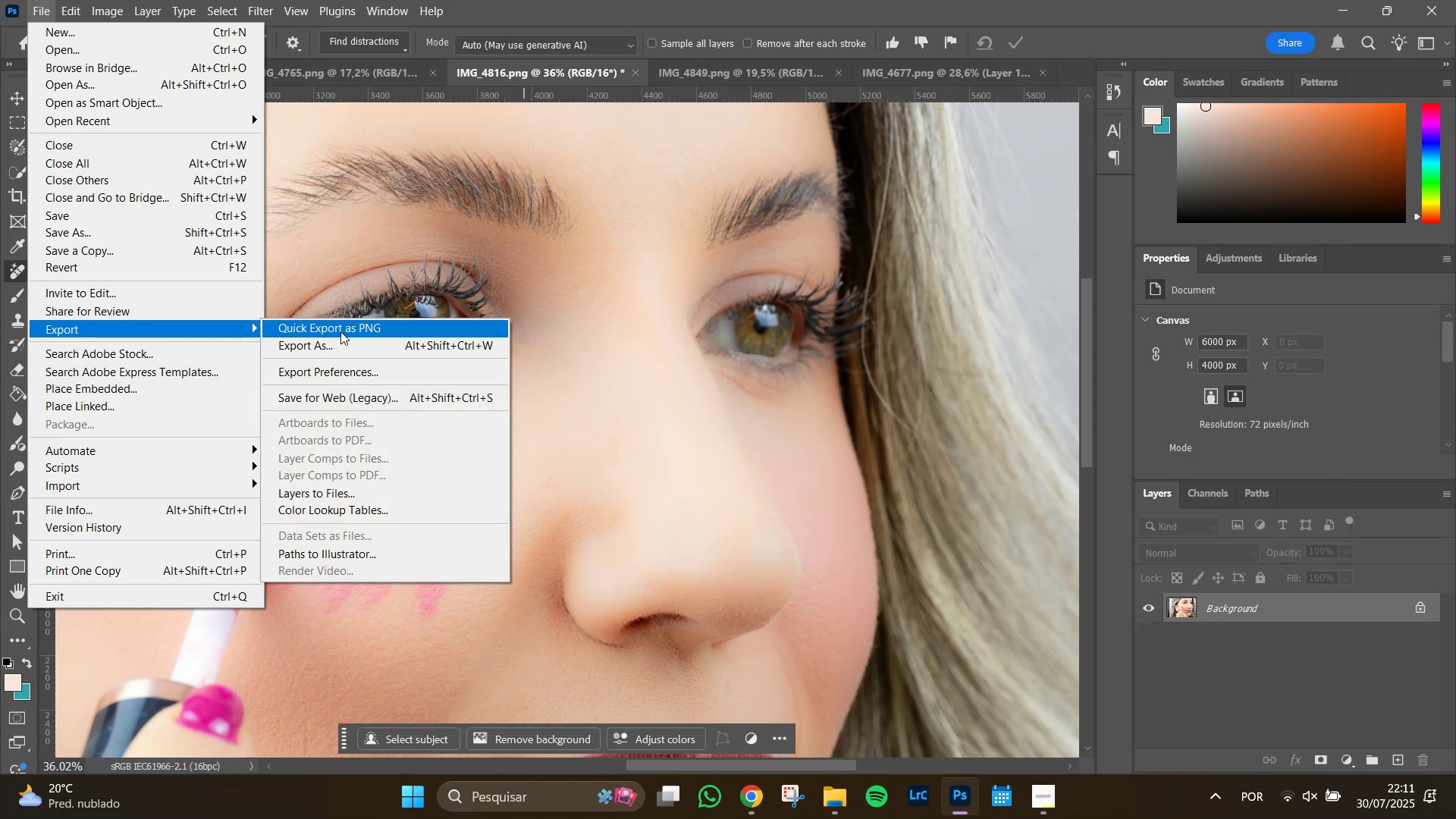 
left_click([340, 330])
 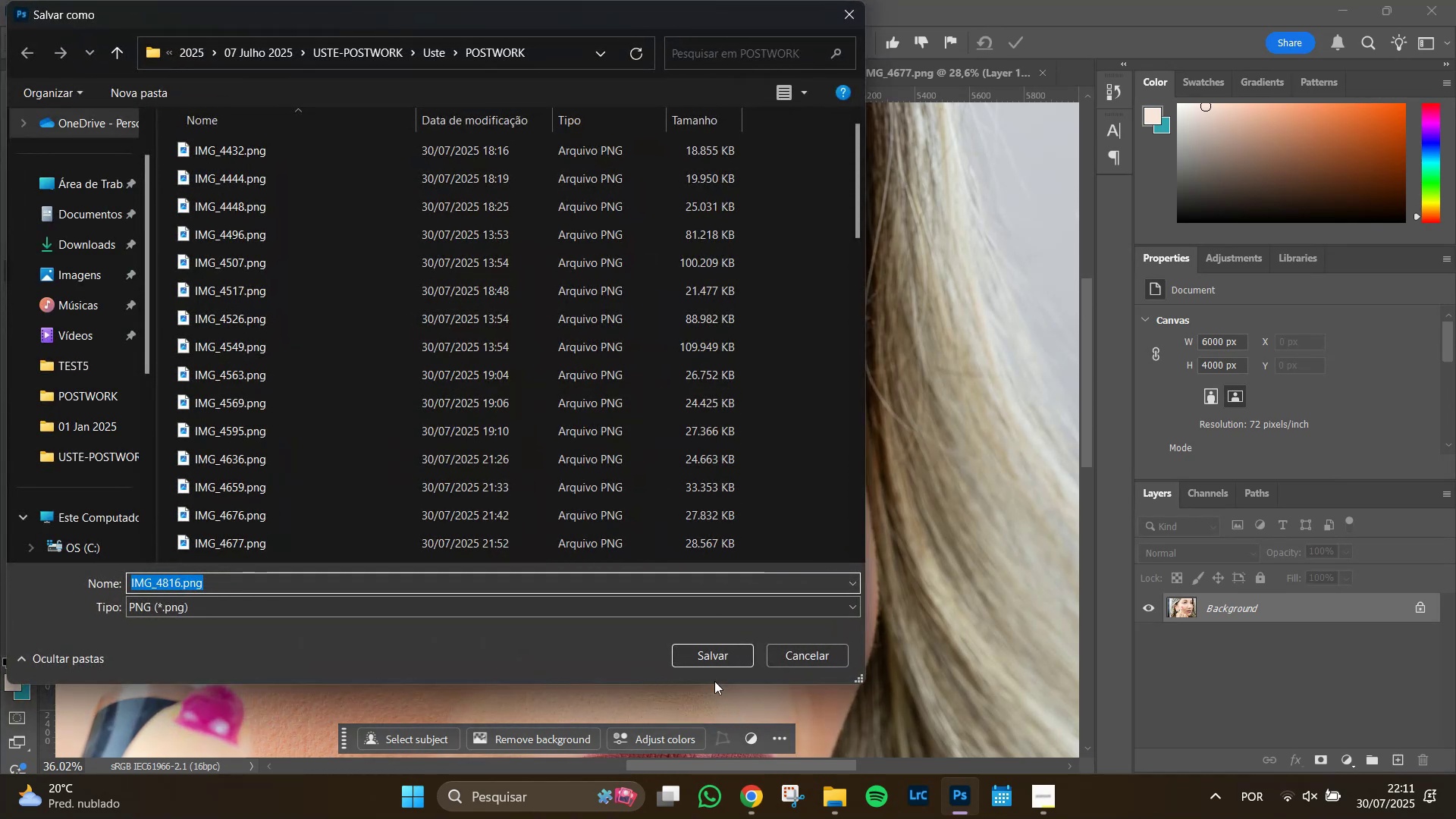 
left_click([707, 660])
 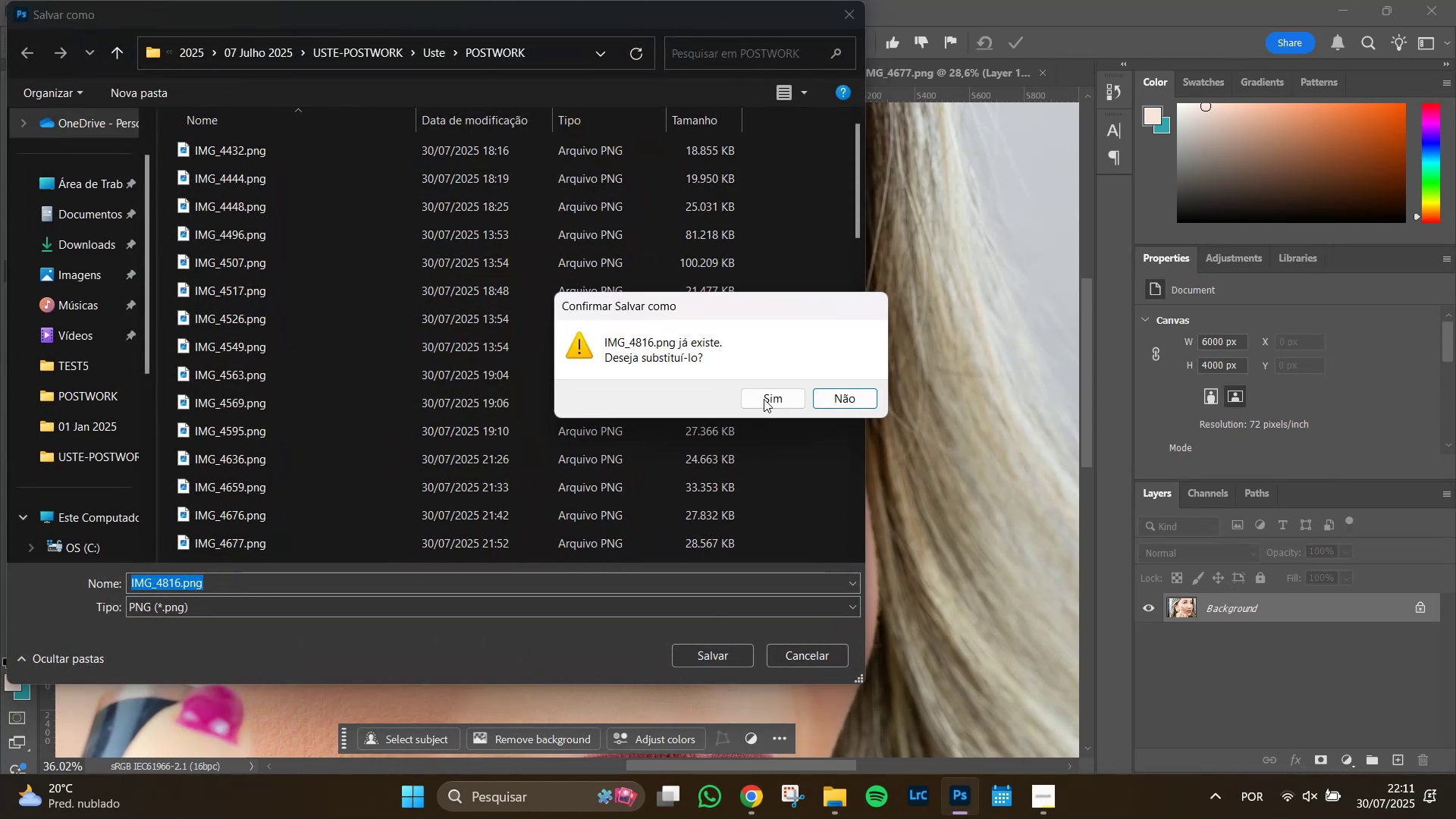 
left_click([765, 397])
 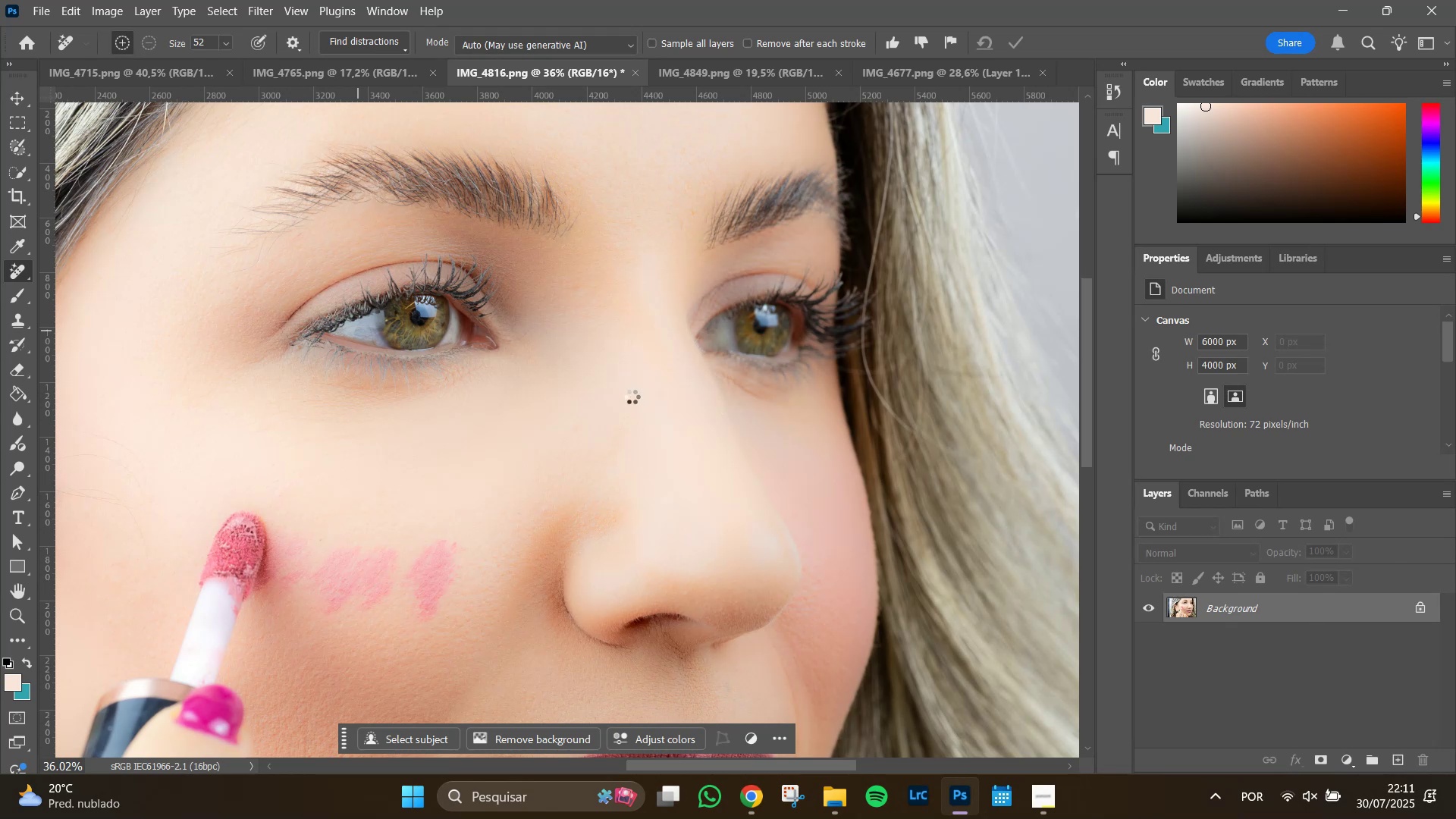 
wait(12.47)
 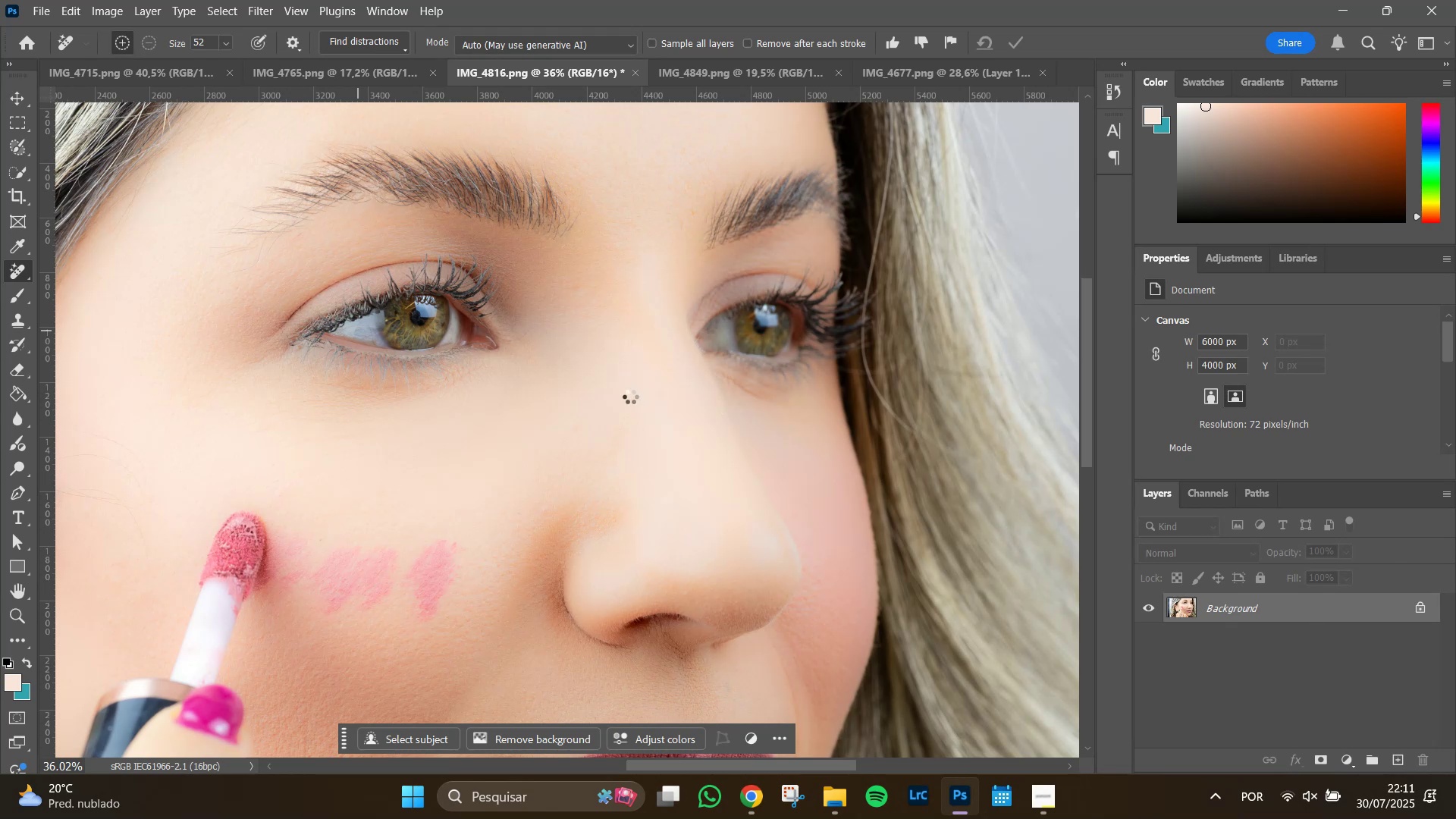 
key(Control+W)
 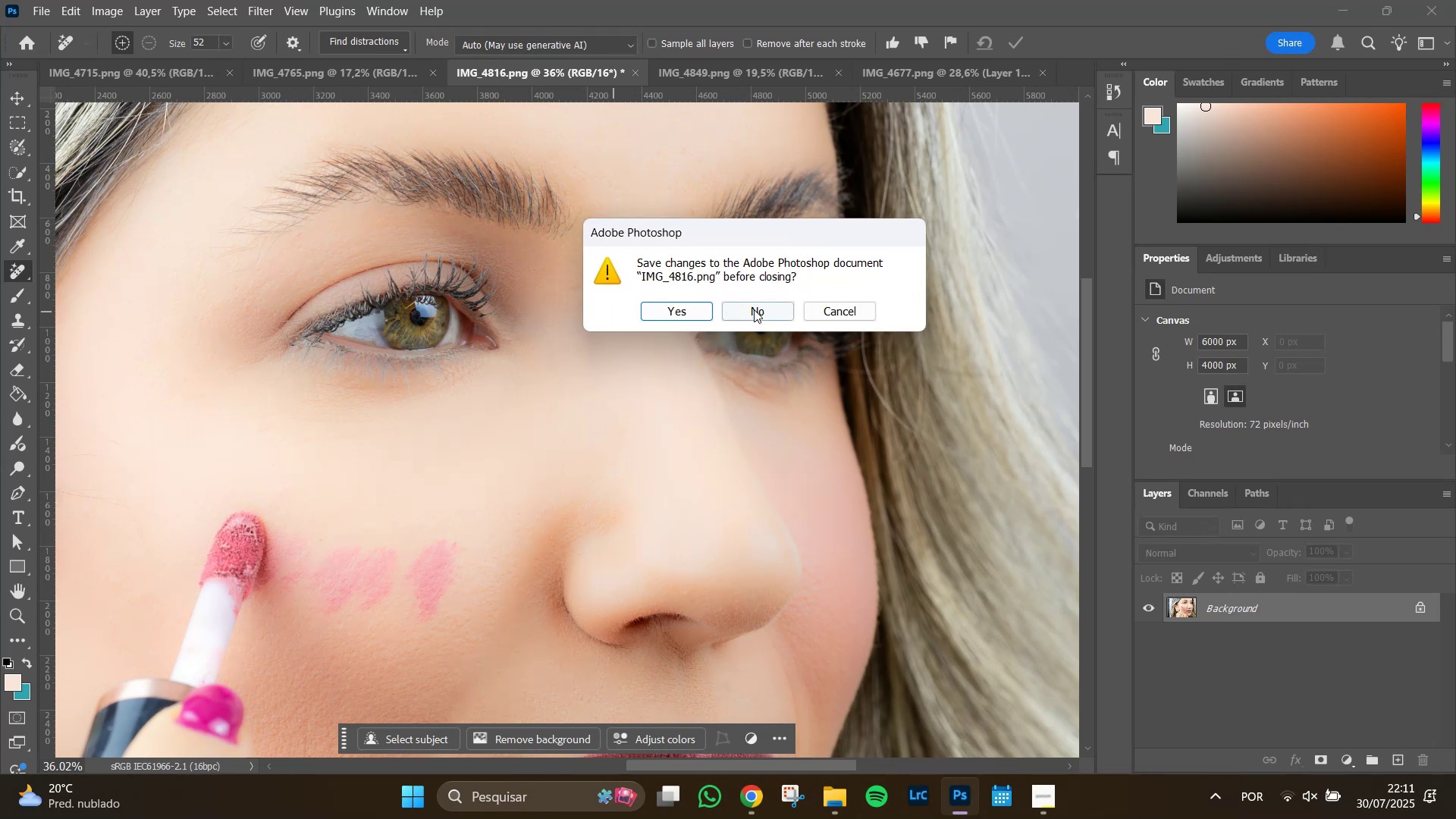 
left_click([748, 315])
 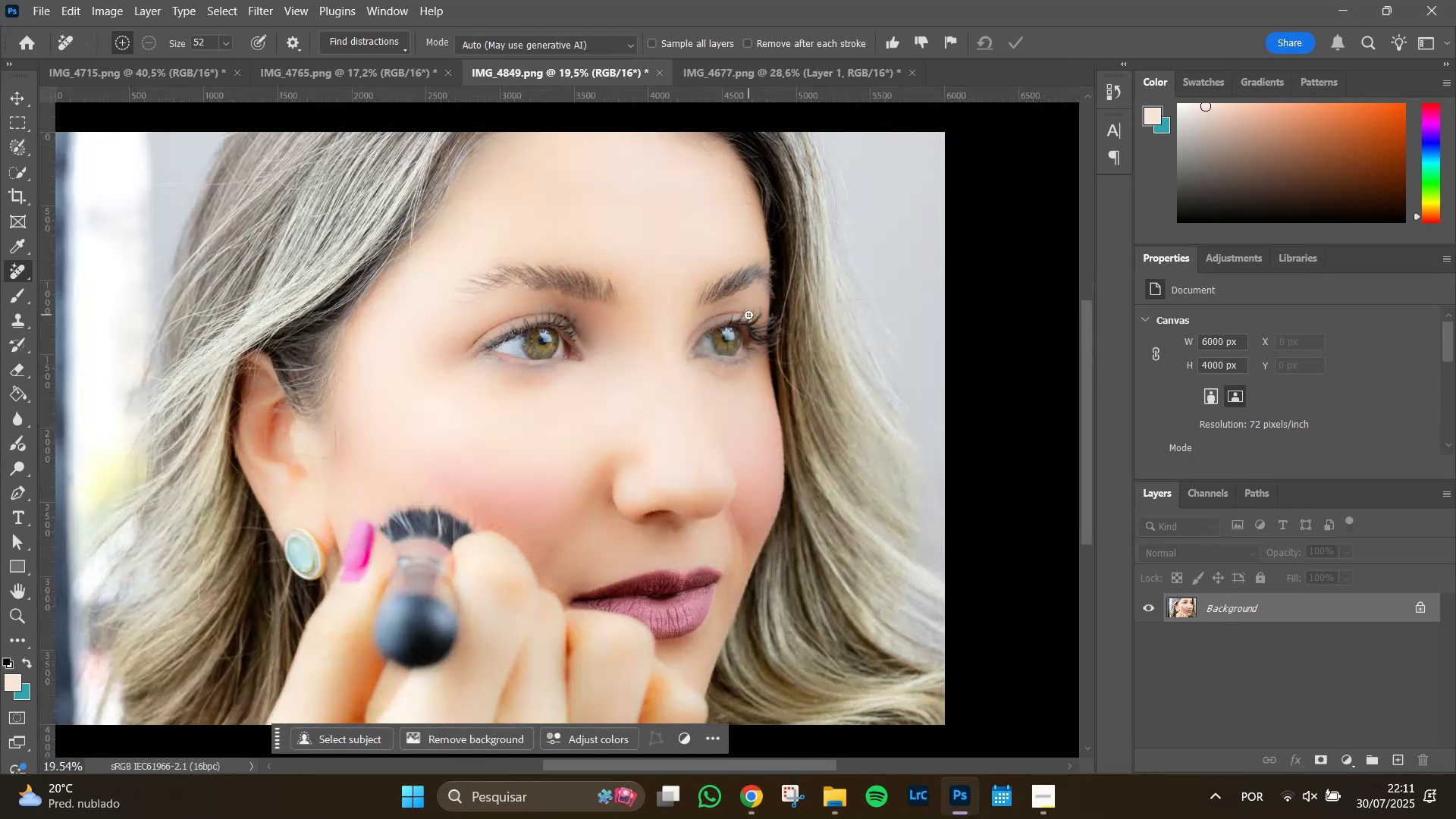 
key(Control+W)
 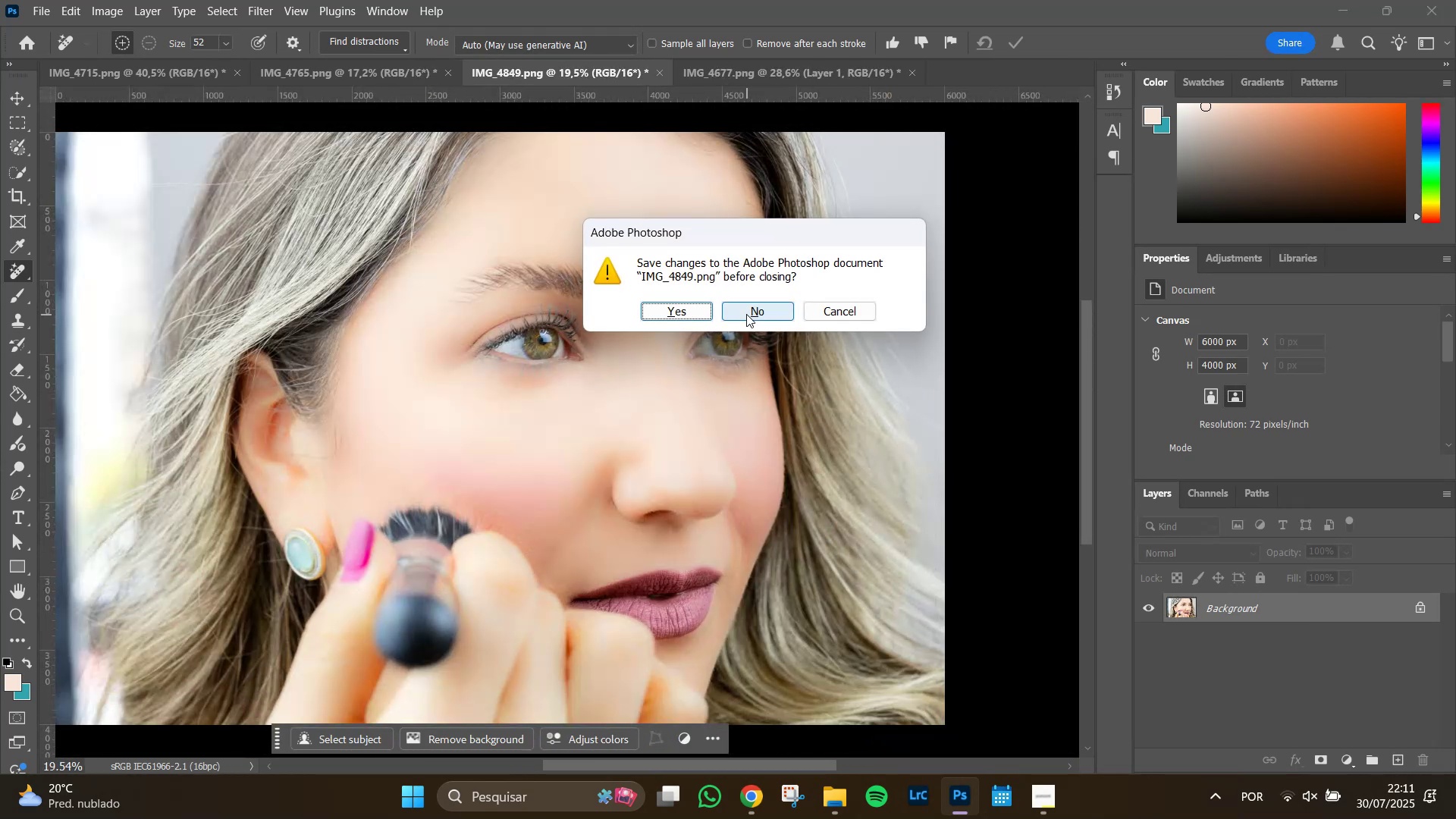 
left_click([746, 314])
 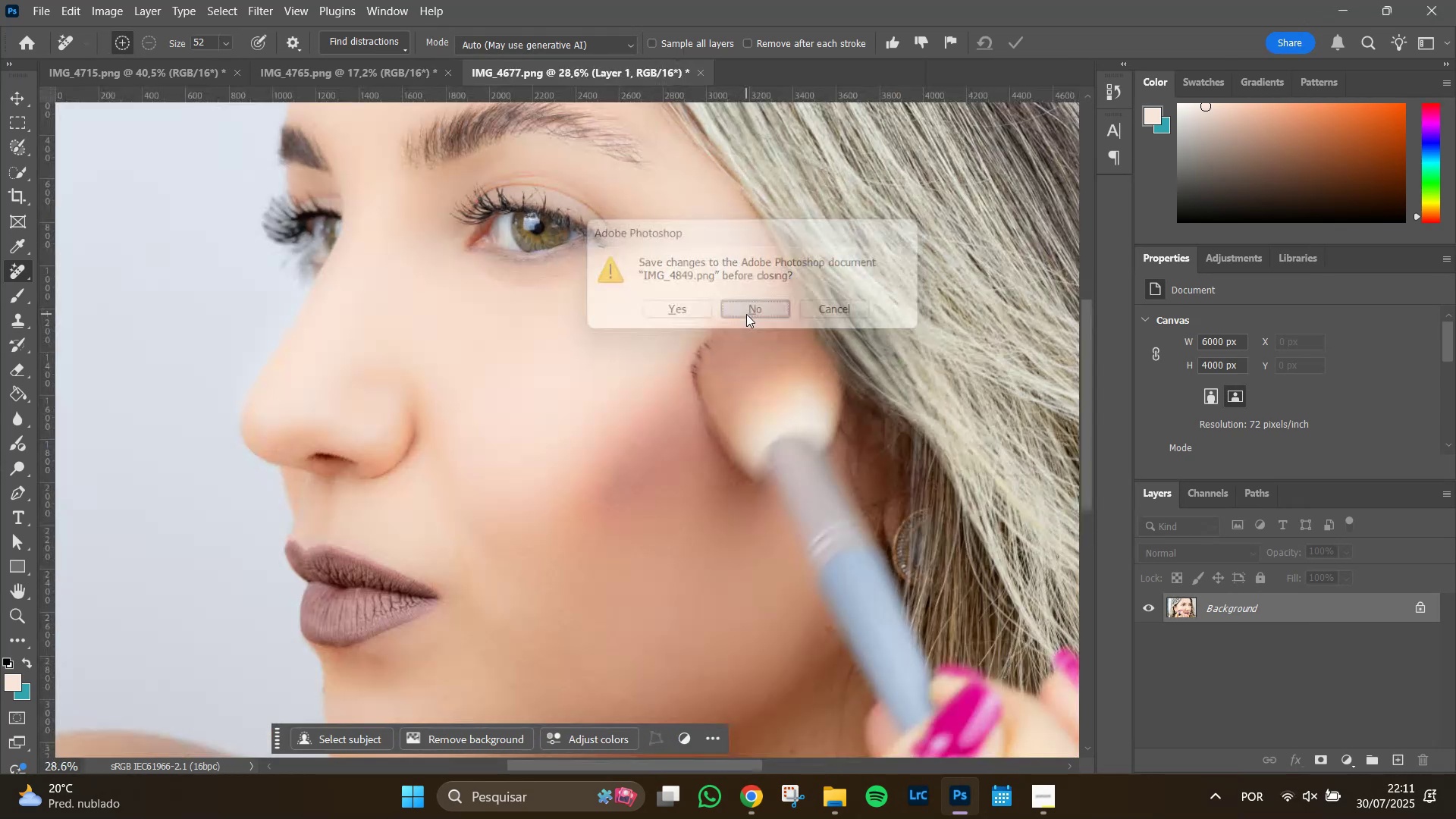 
key(Control+W)
 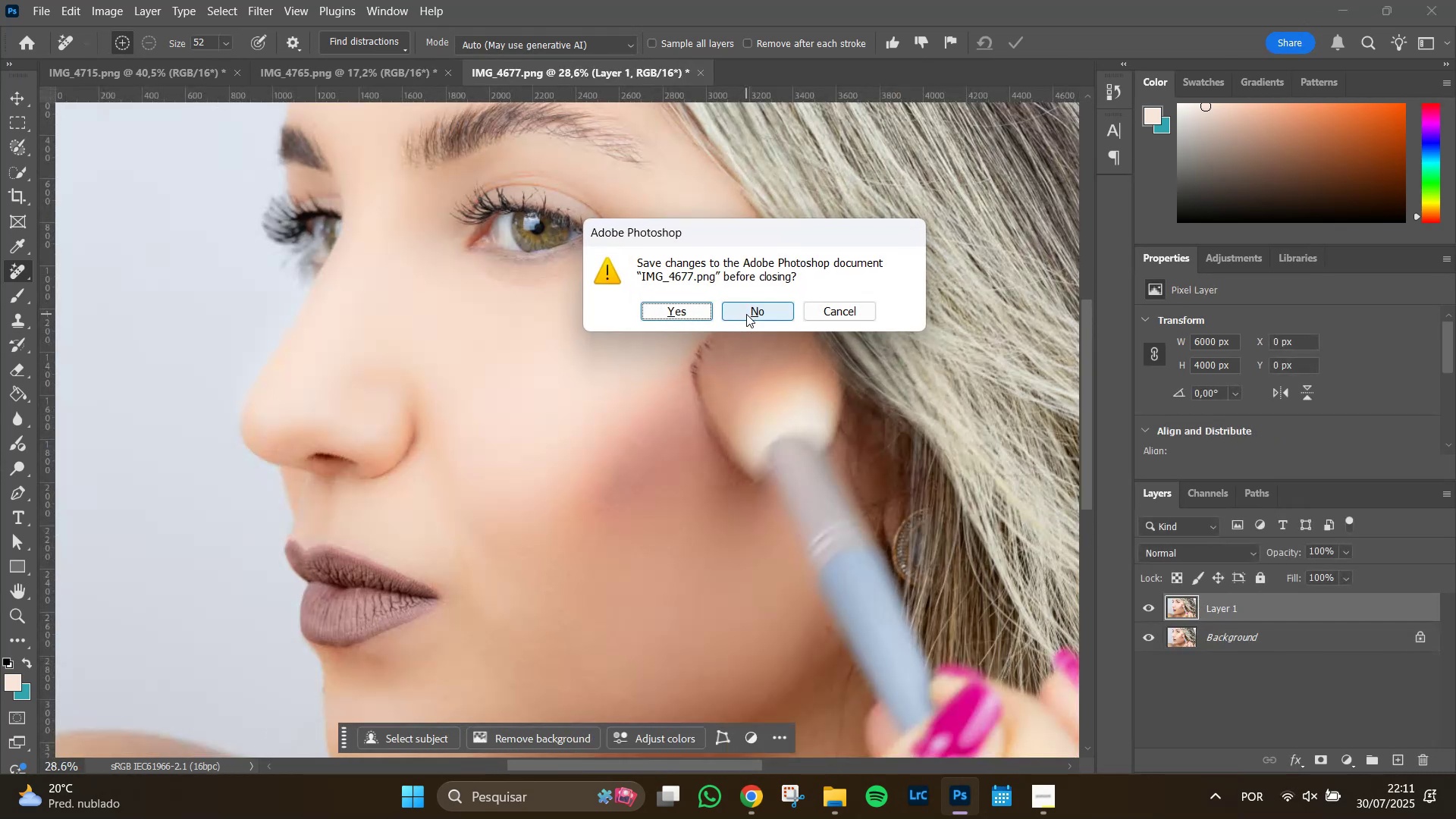 
left_click([746, 314])
 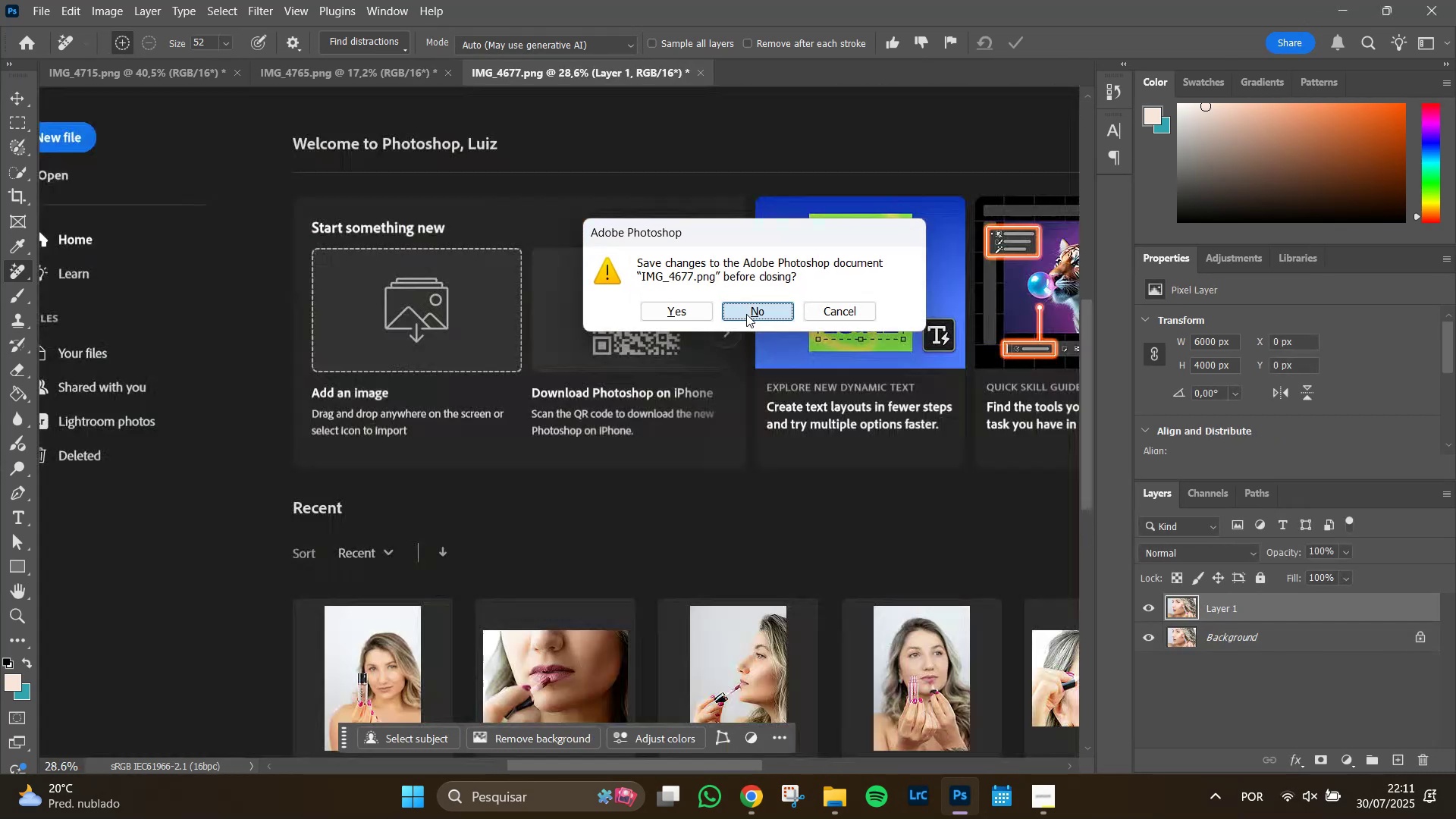 
hold_key(key=ControlLeft, duration=0.38)
 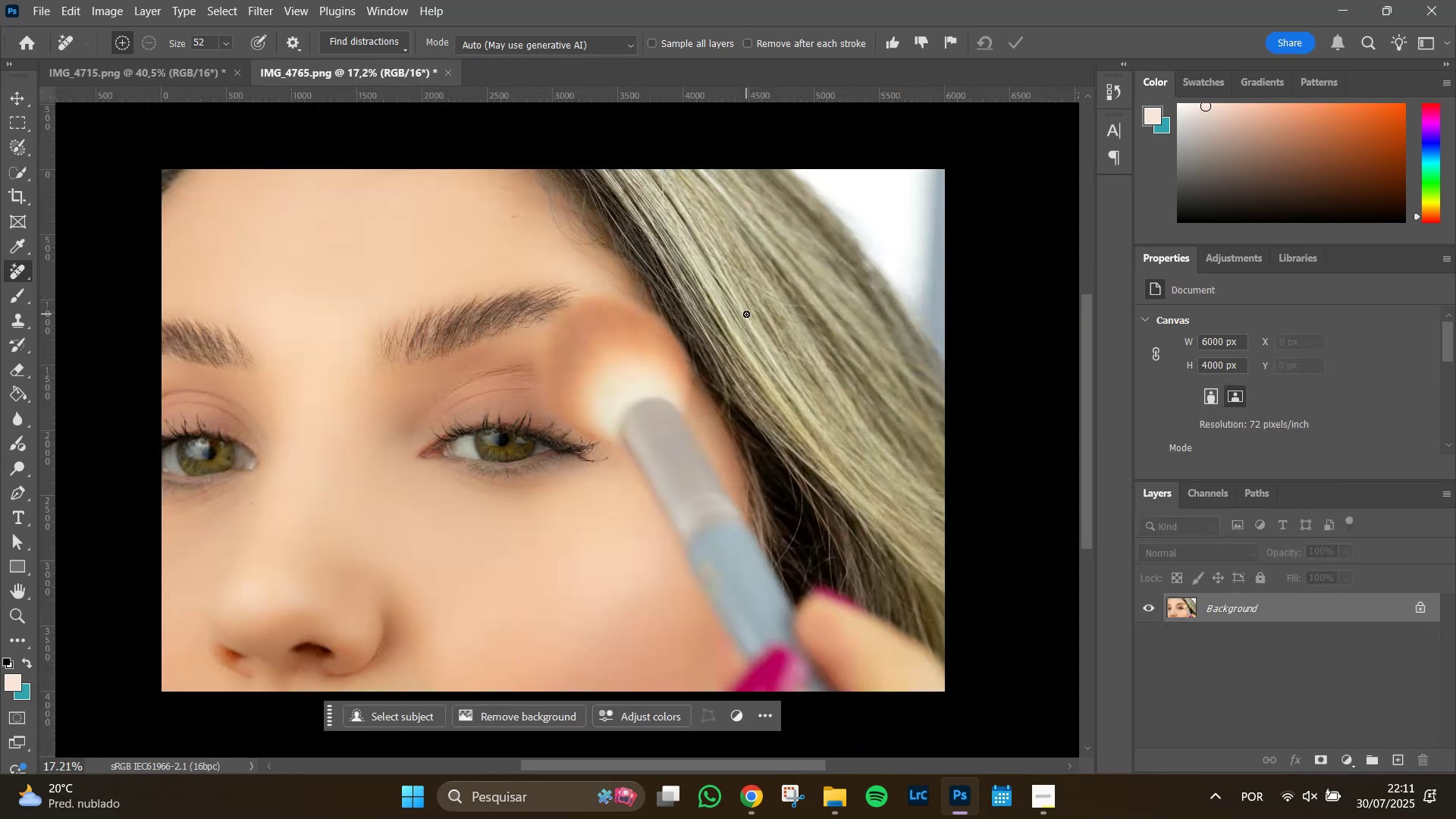 
key(Control+W)
 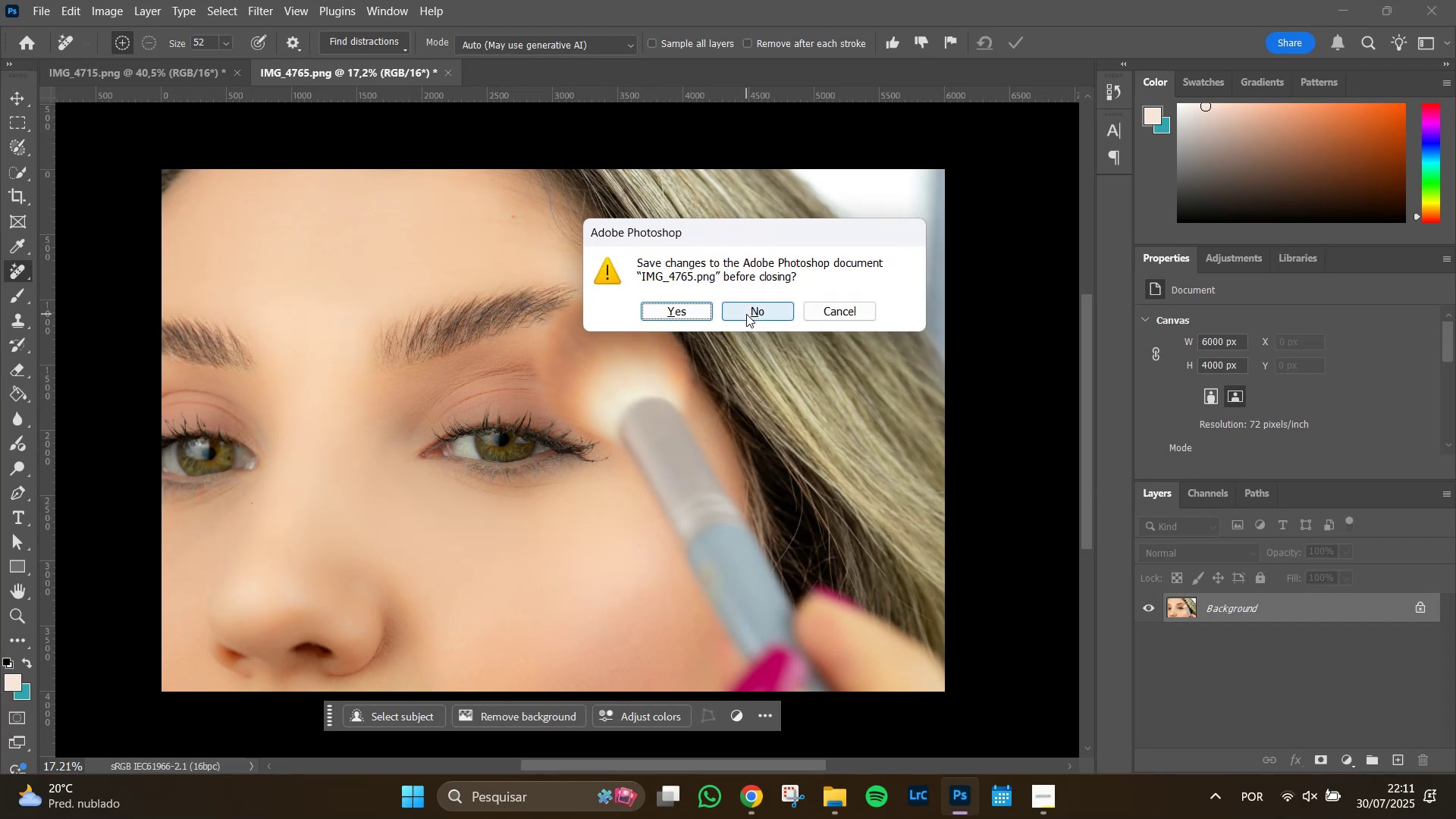 
left_click([746, 314])
 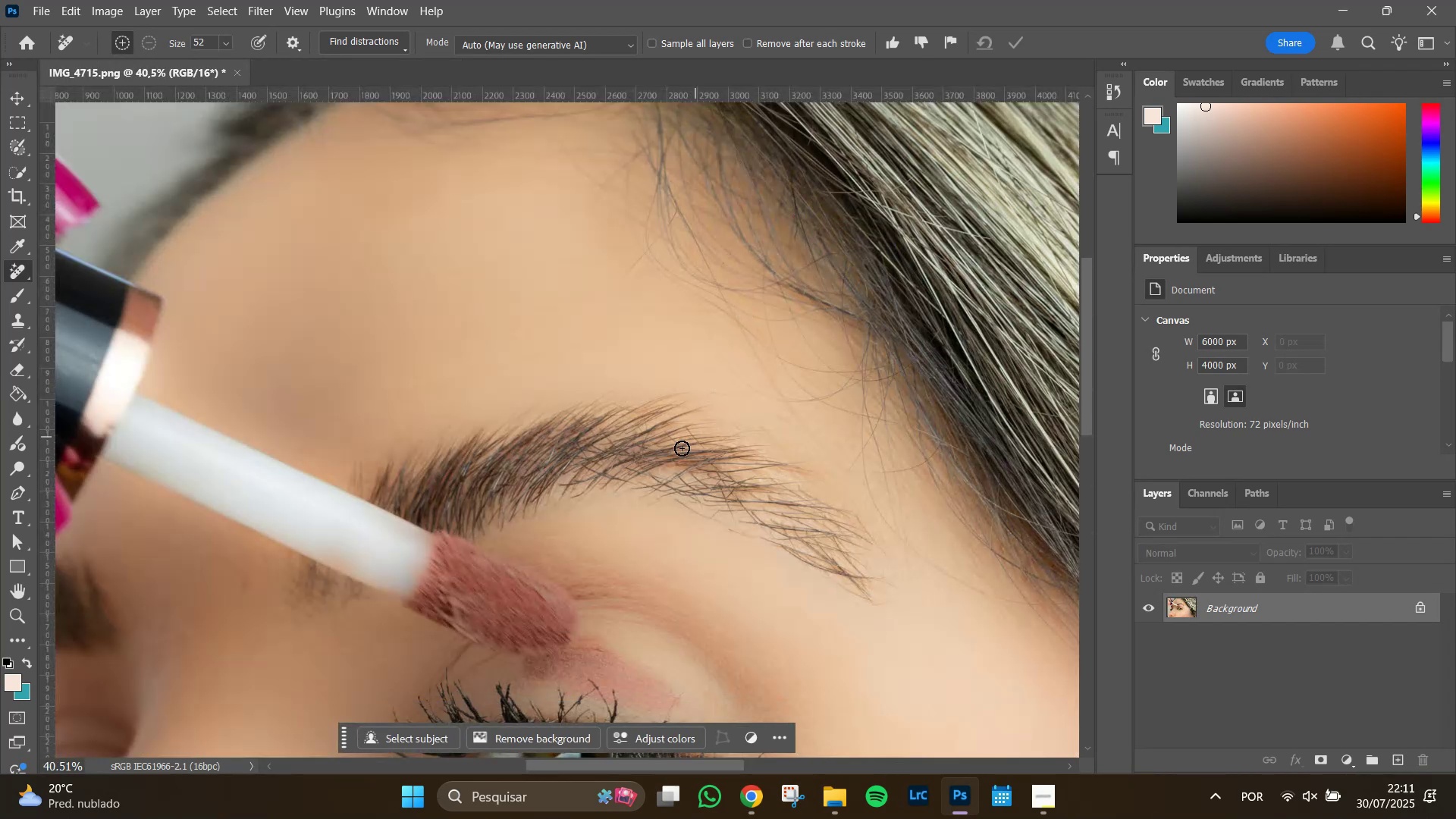 
scroll: coordinate [661, 447], scroll_direction: down, amount: 24.0
 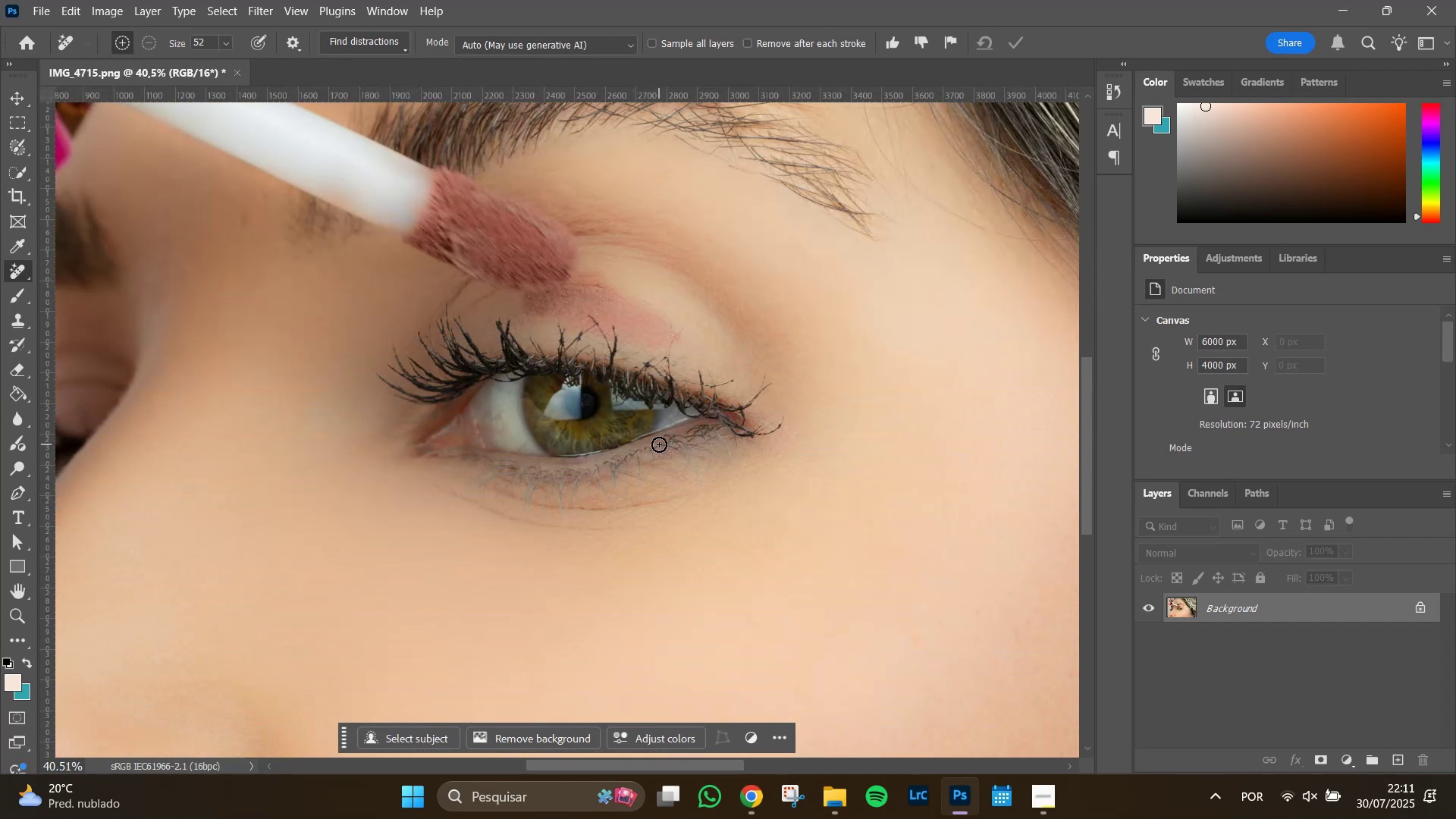 
key(Control+W)
 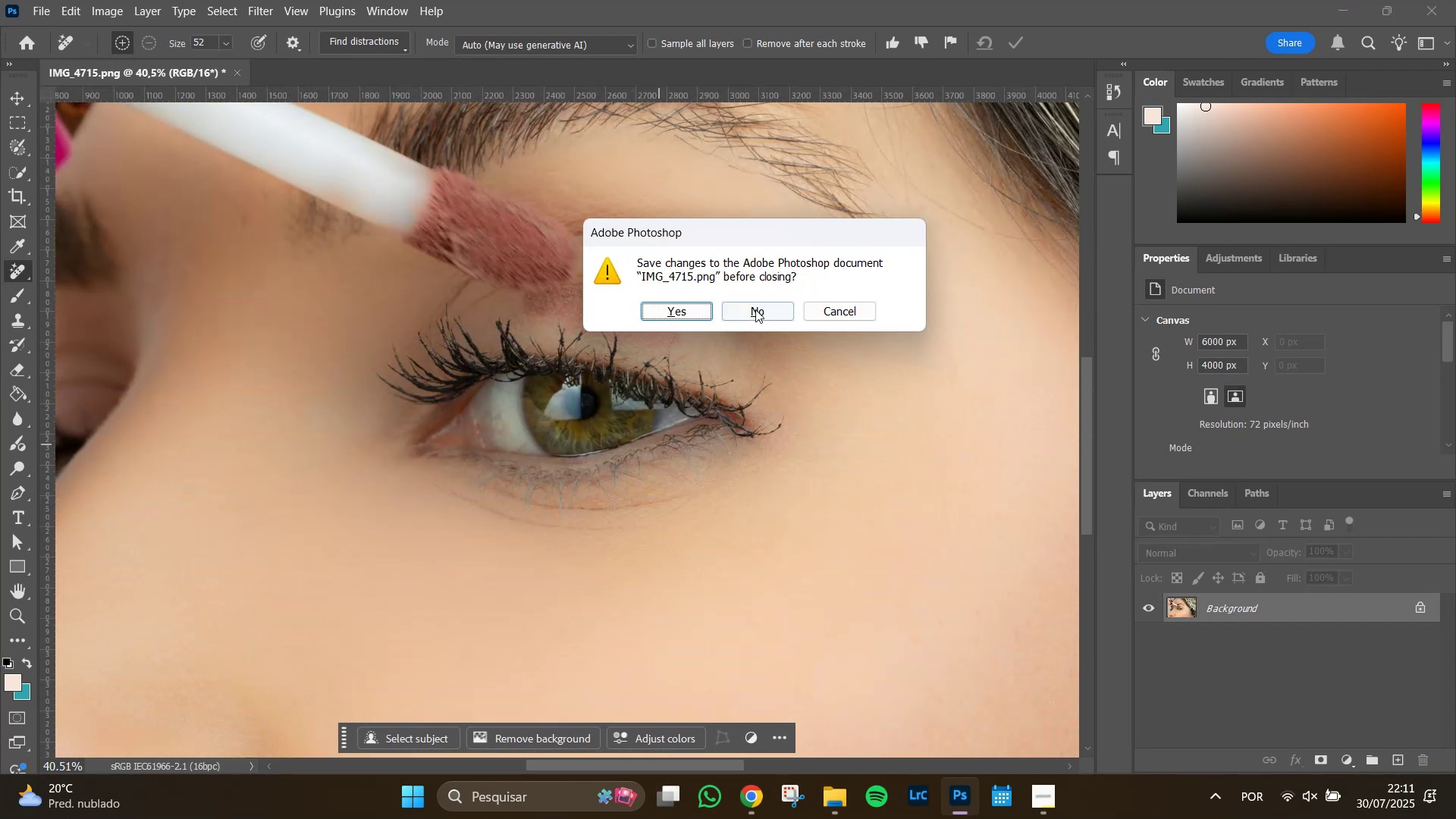 
left_click([755, 309])
 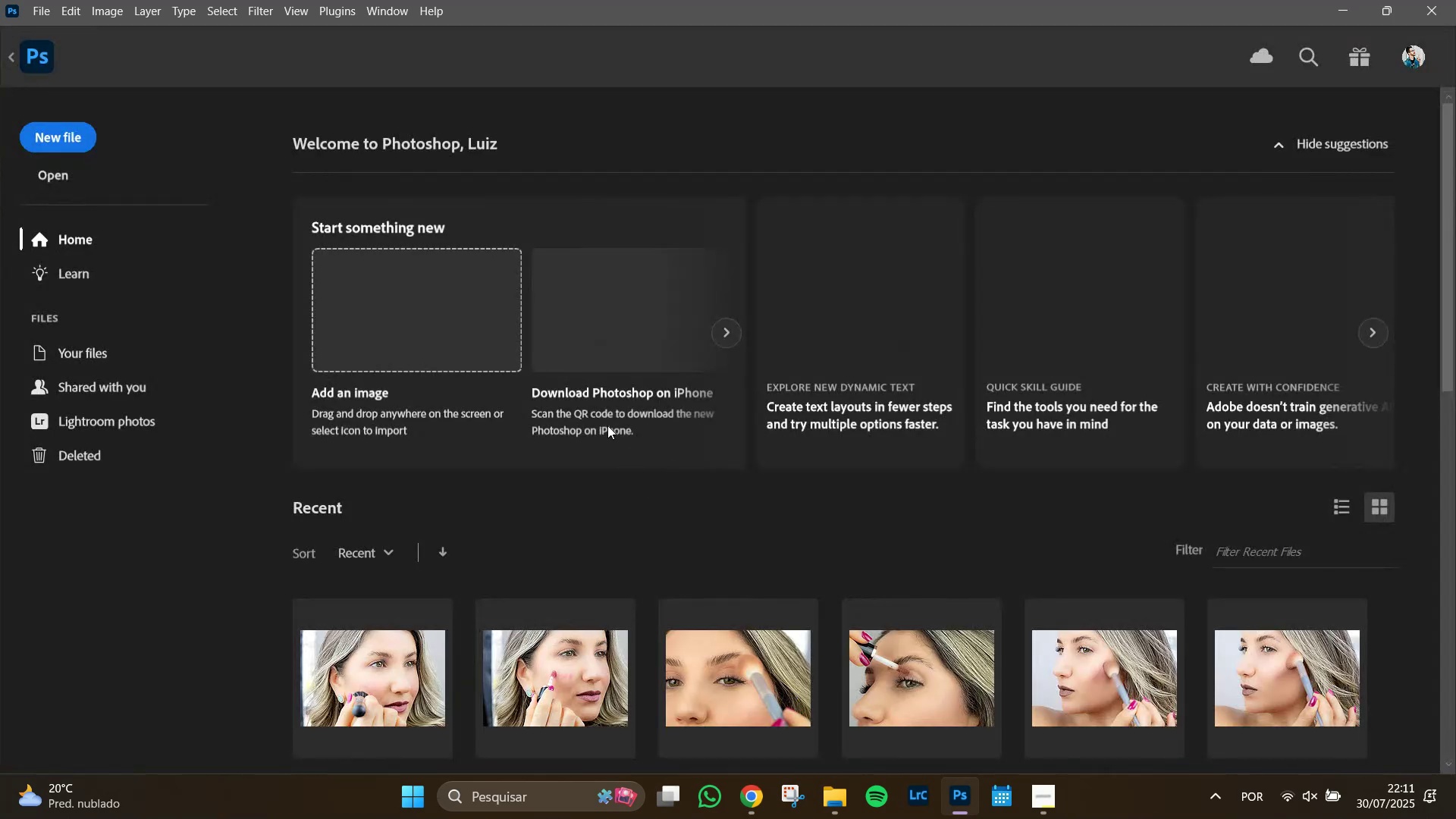 
key(Alt+Tab)
 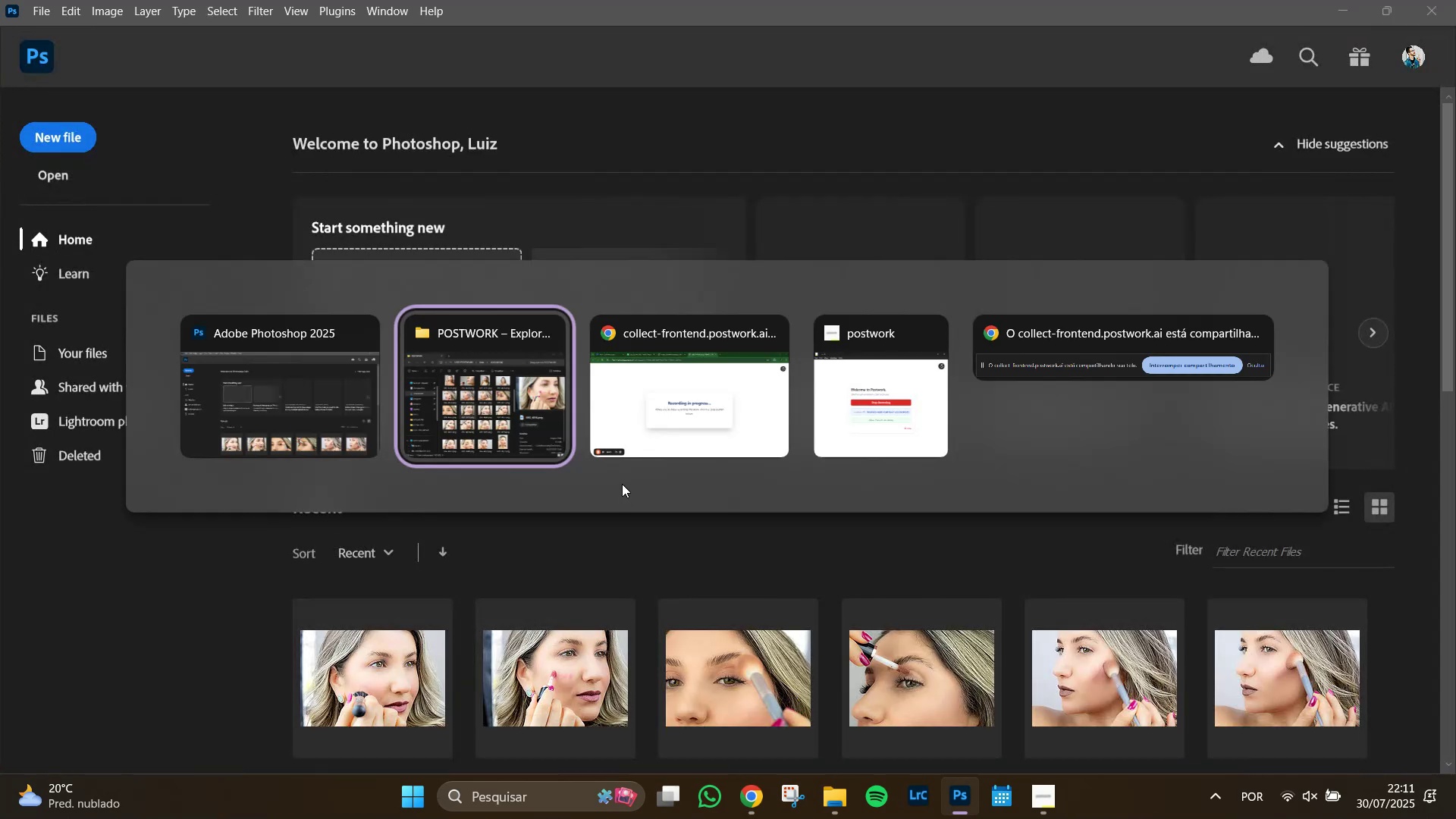 
key(Alt+Tab)
 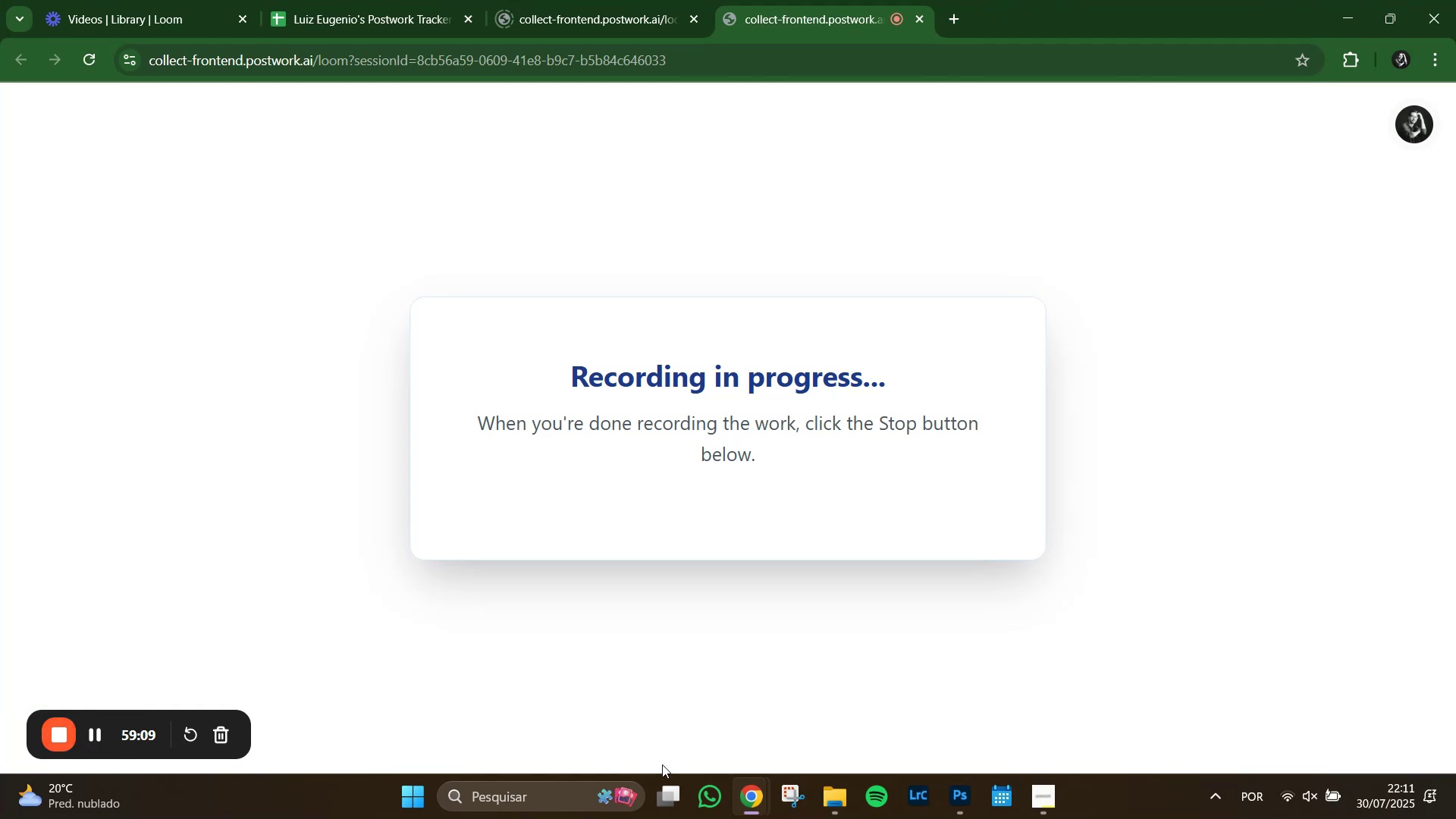 
wait(5.07)
 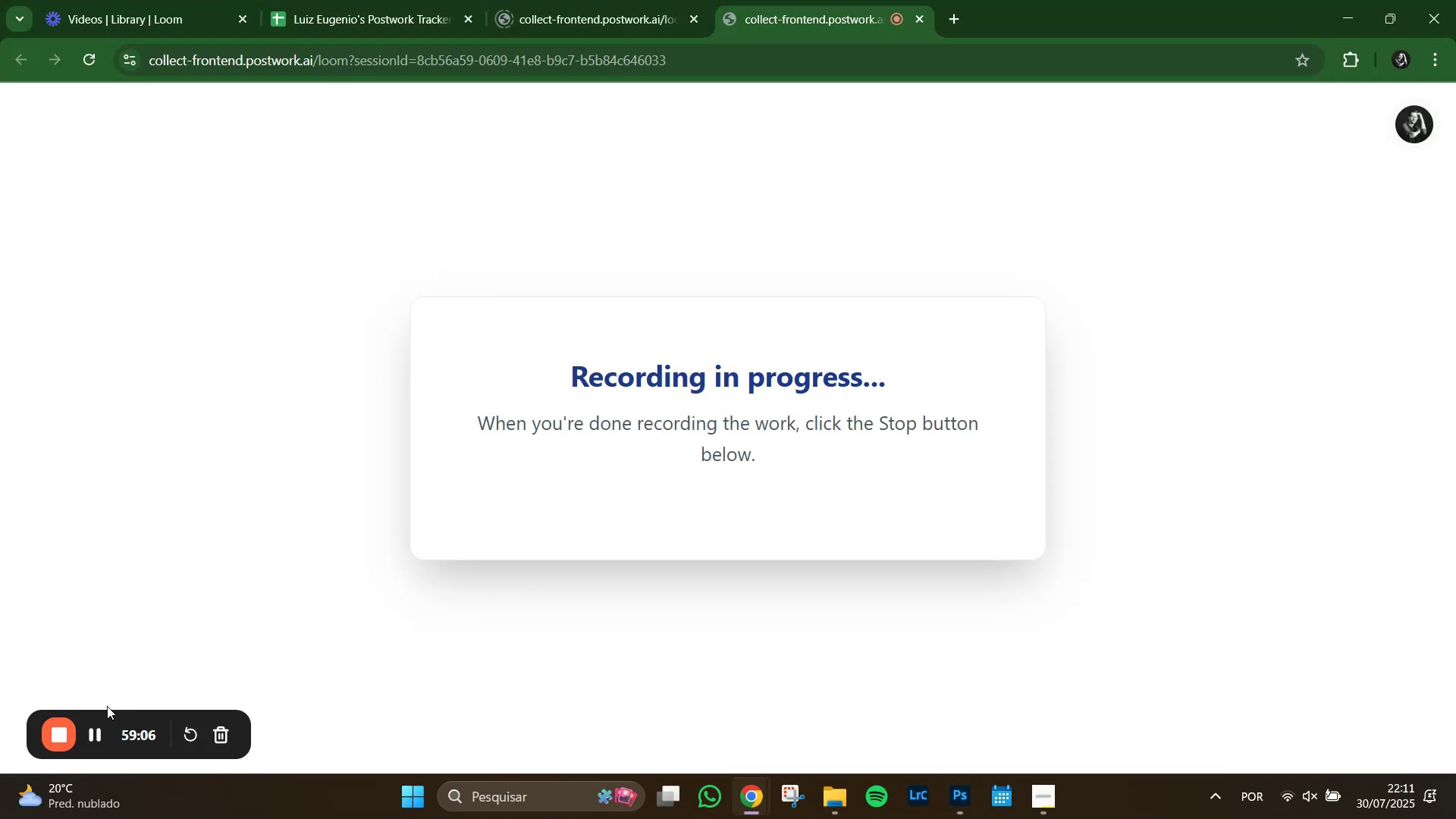 
left_click([960, 807])
 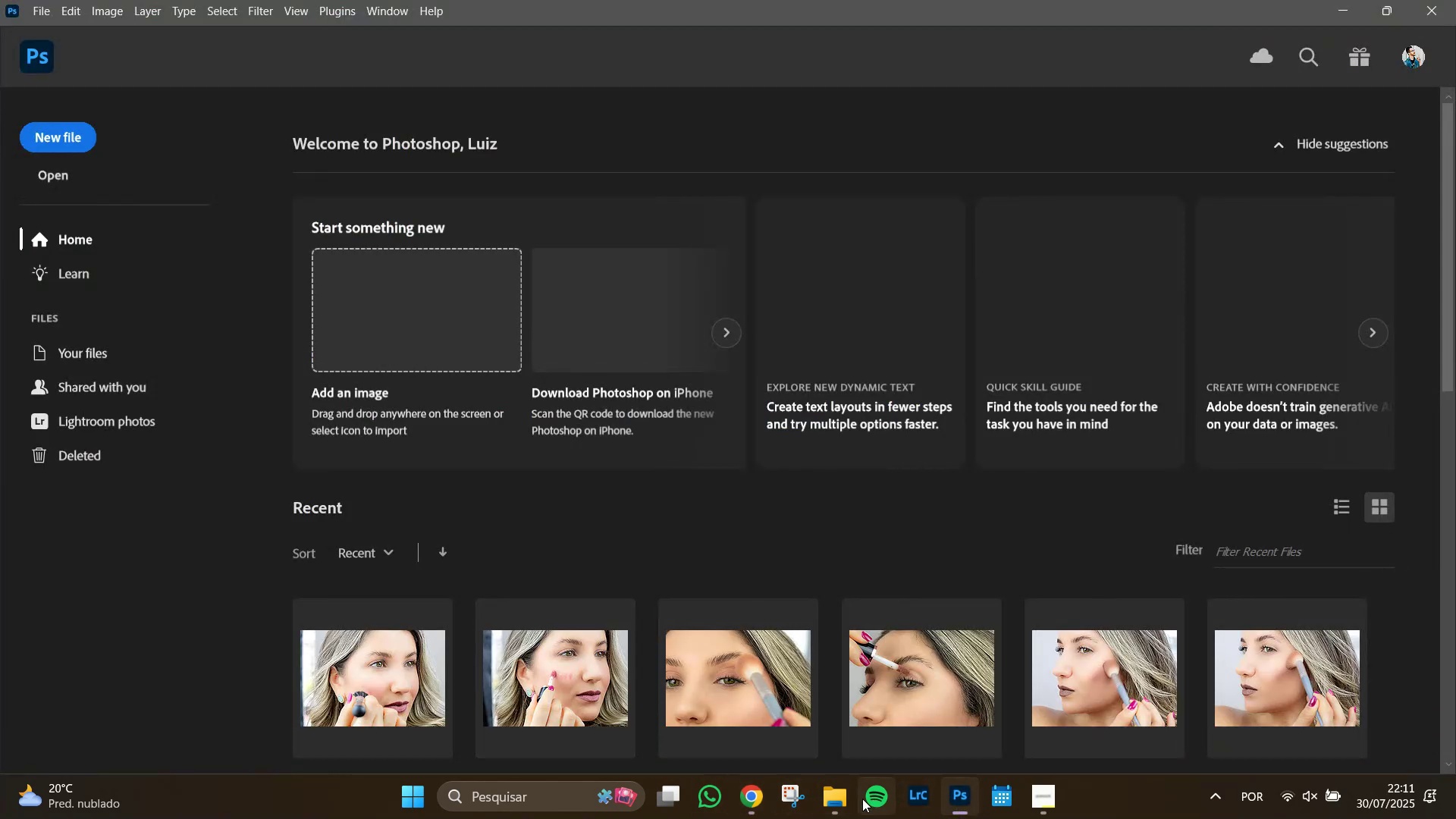 
left_click([836, 799])
 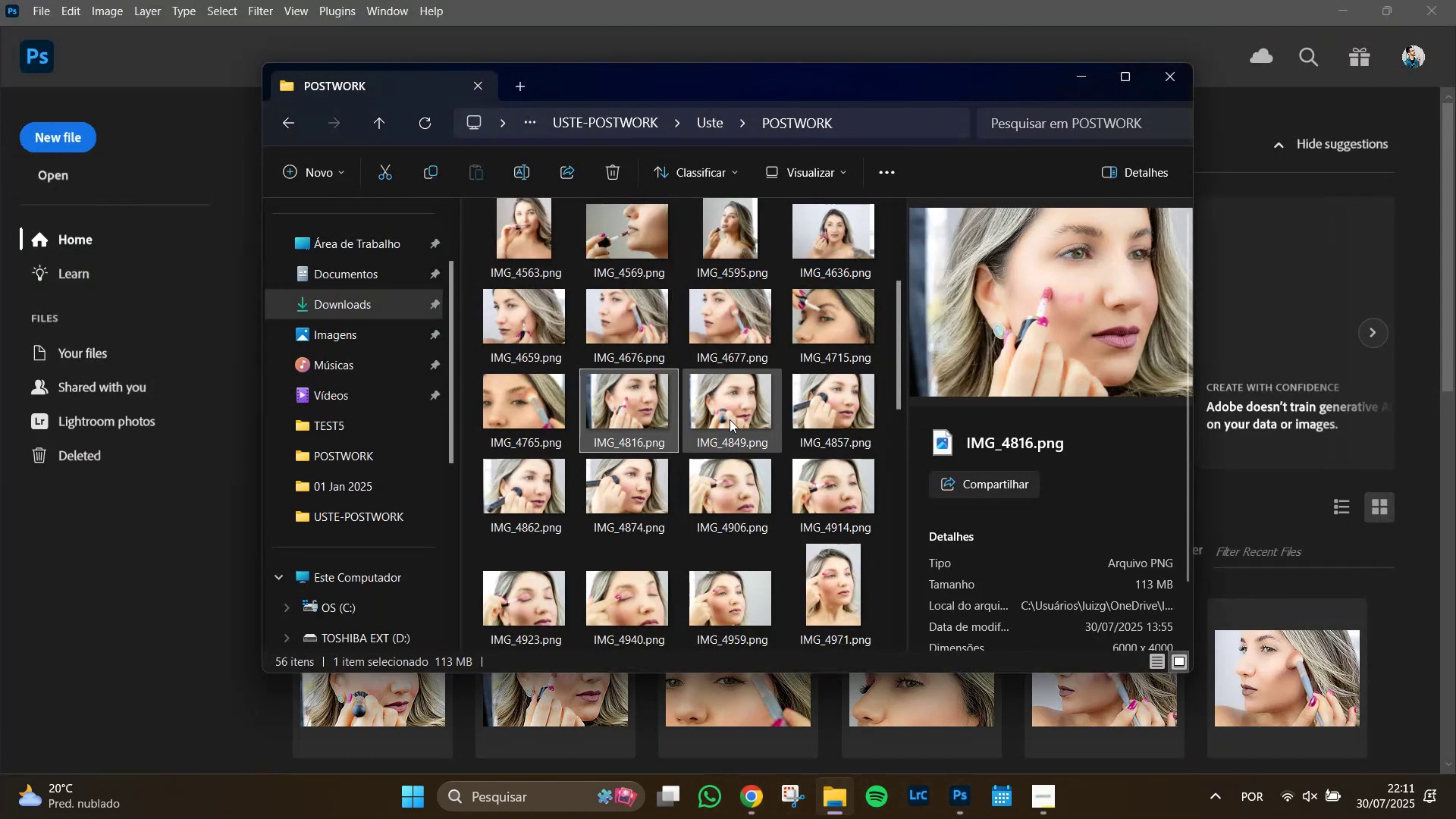 
left_click([730, 404])
 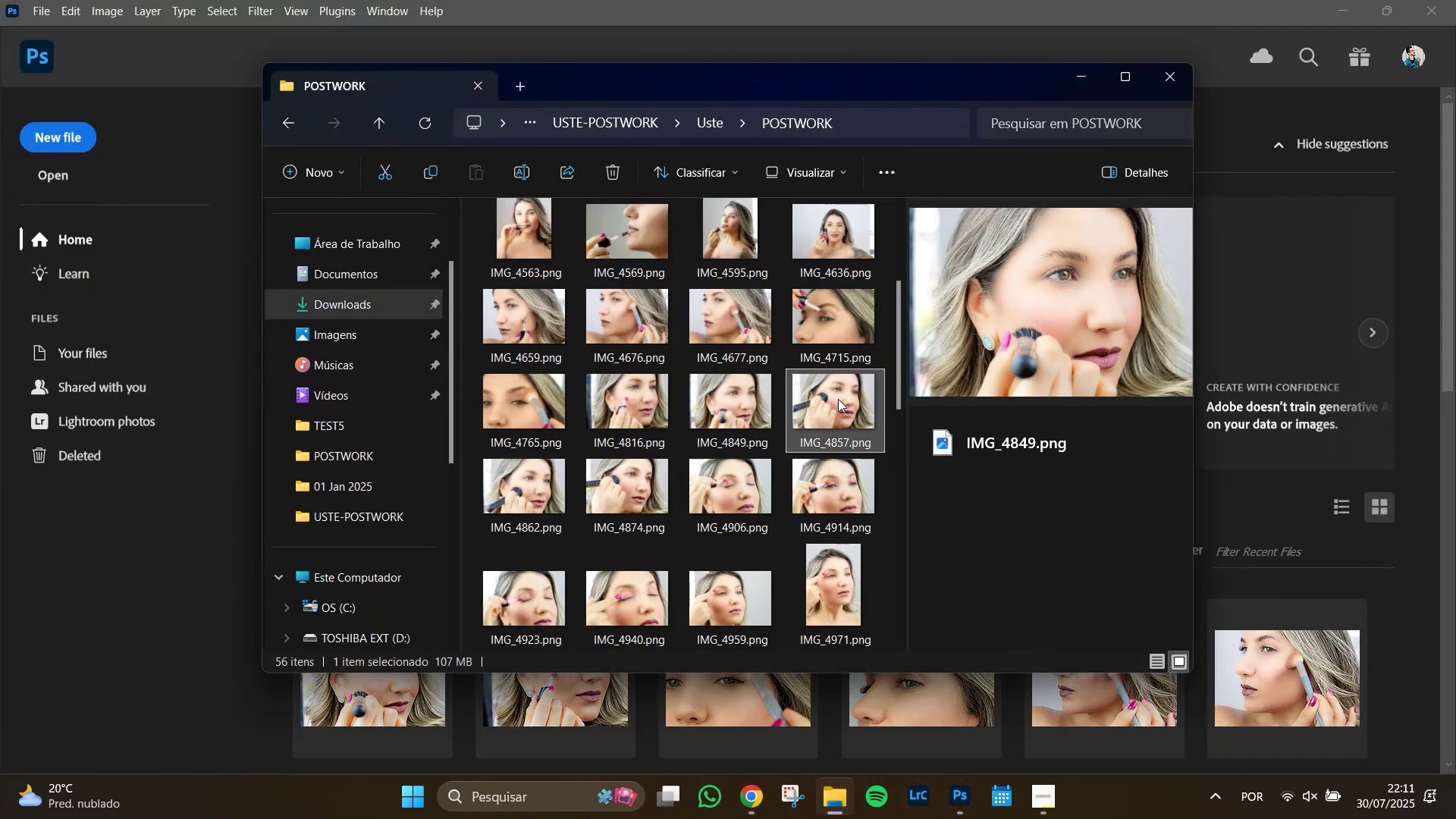 
right_click([824, 394])
 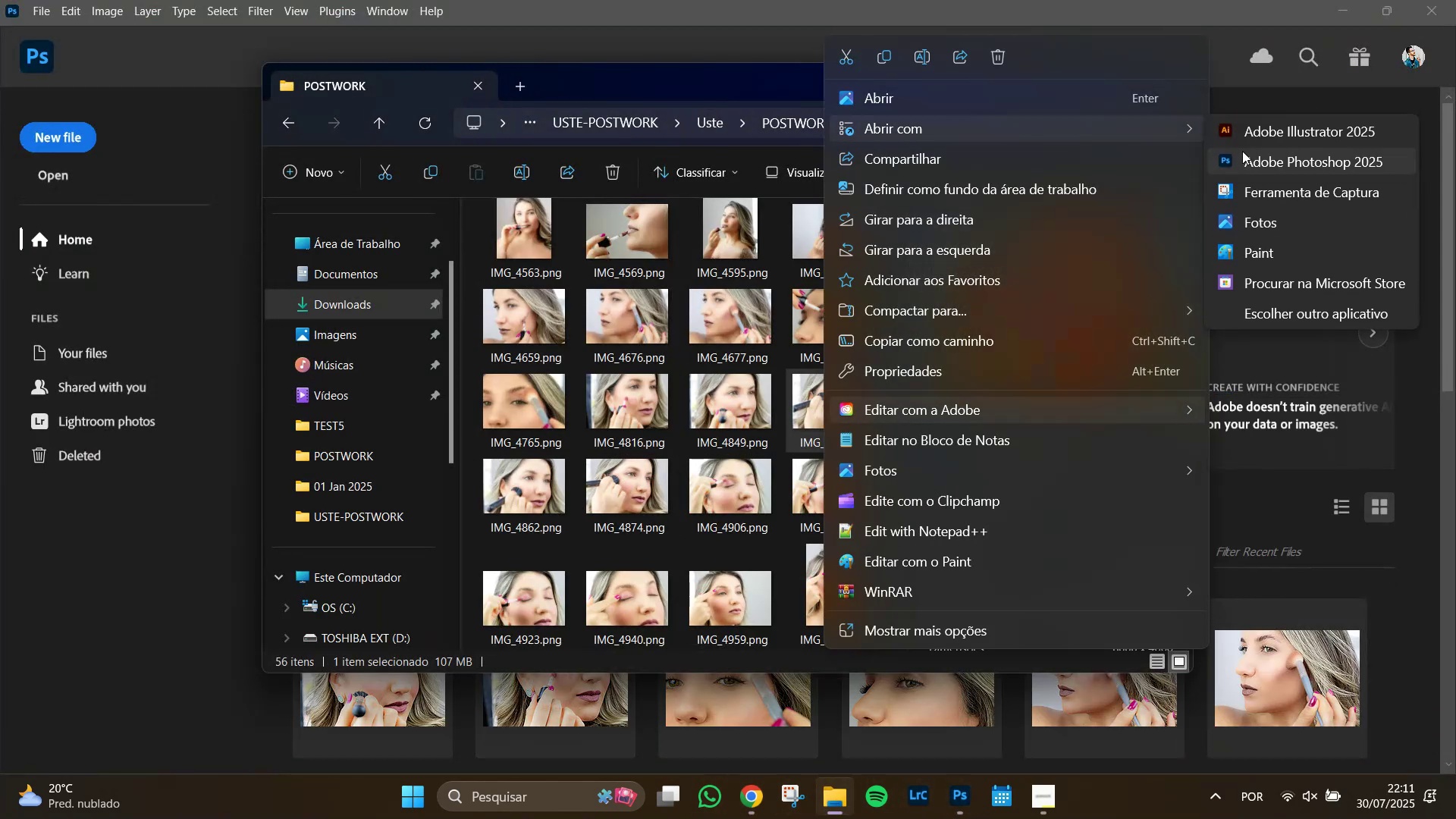 
left_click([1295, 167])
 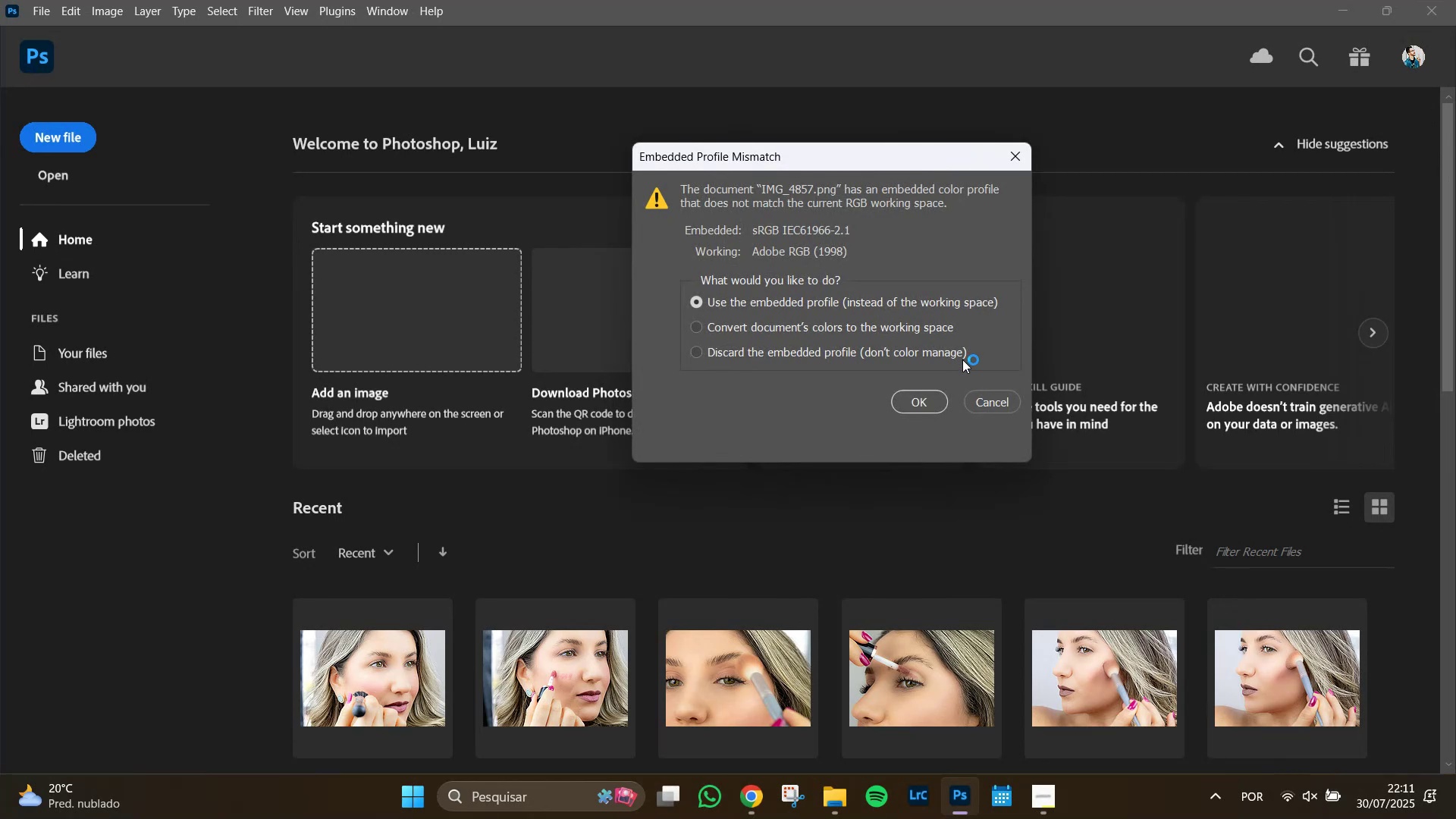 
left_click([917, 408])
 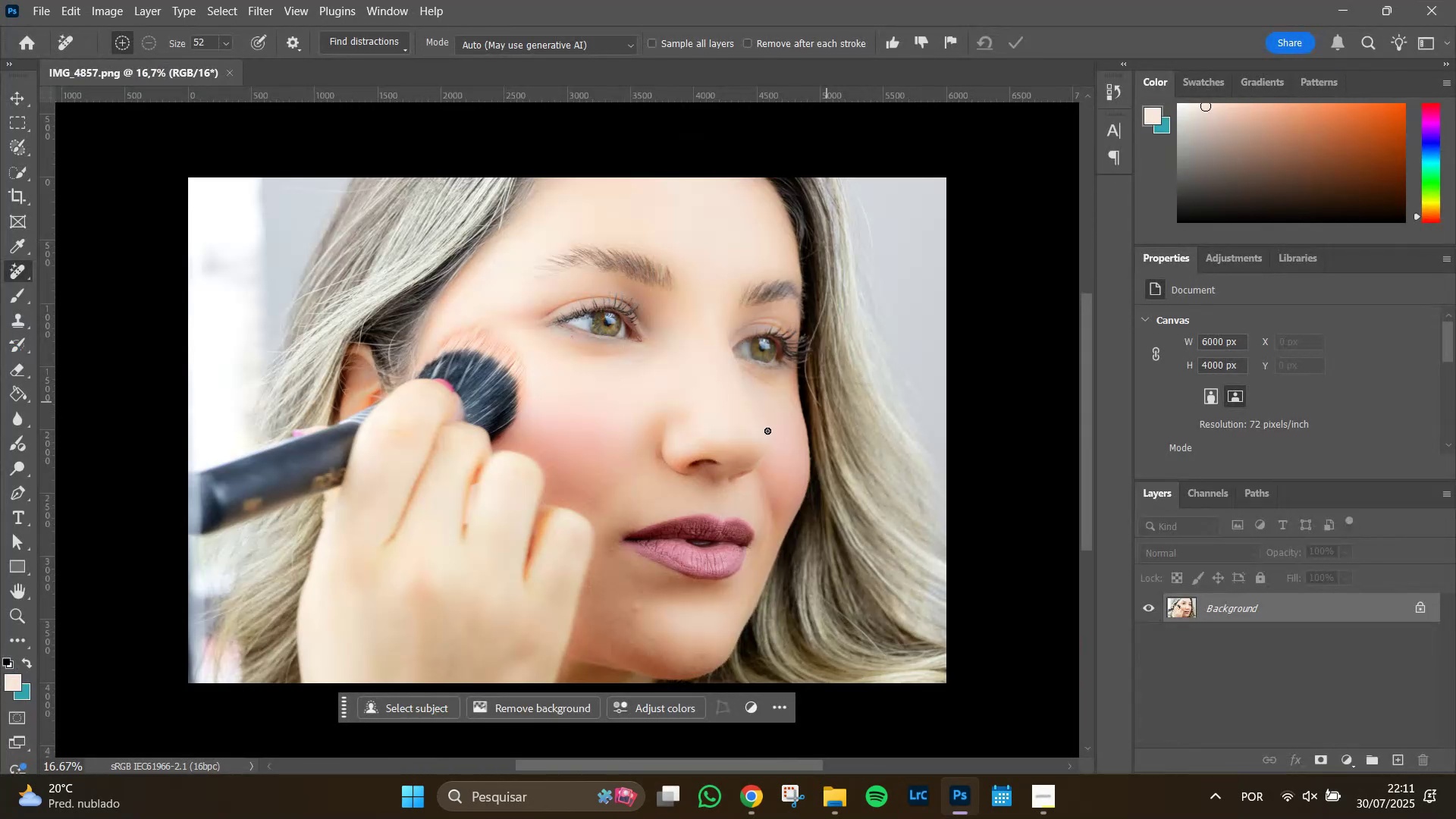 
hold_key(key=AltLeft, duration=1.51)
scroll: coordinate [589, 479], scroll_direction: up, amount: 8.0
 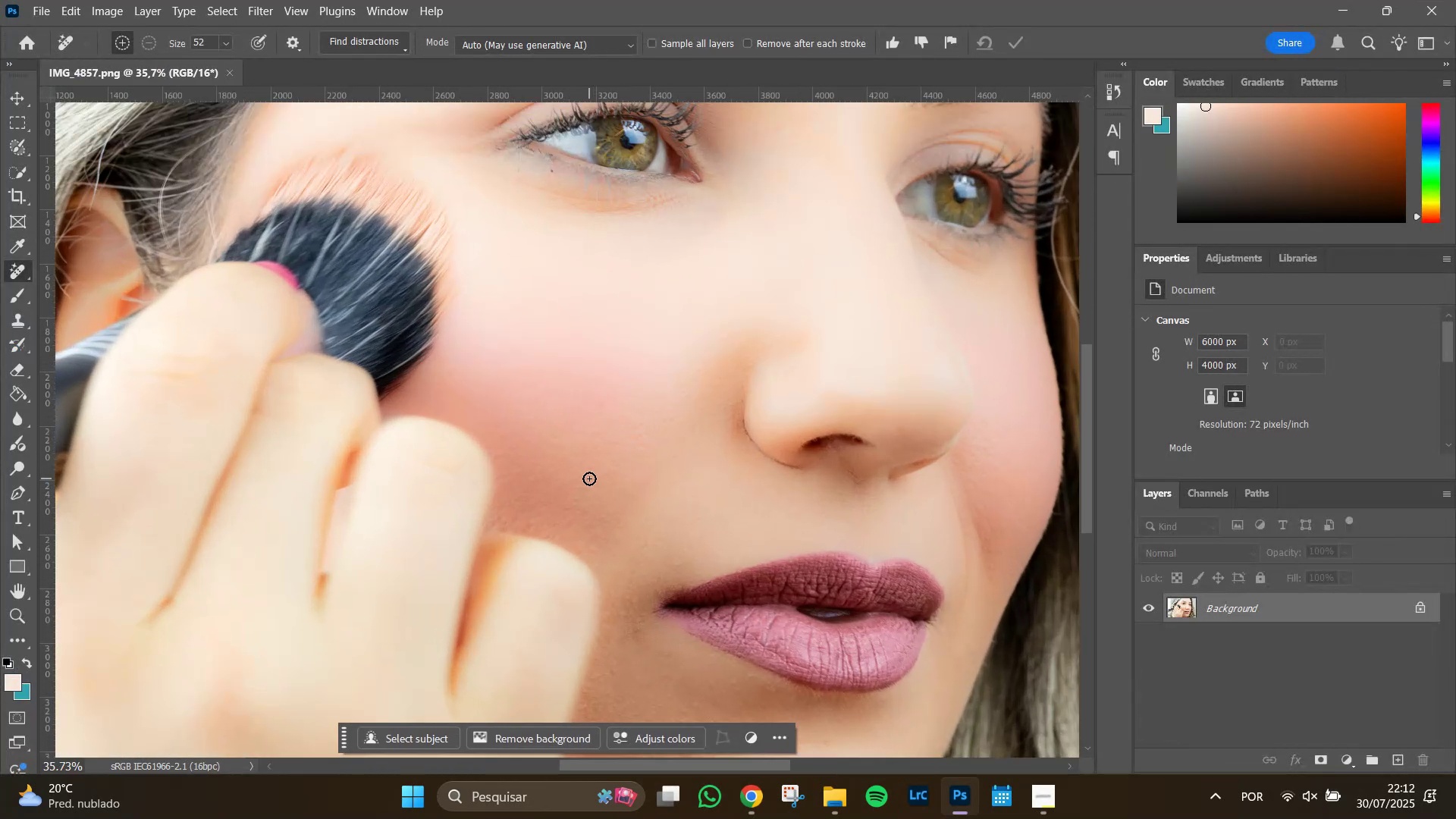 
key(Alt+AltLeft)
 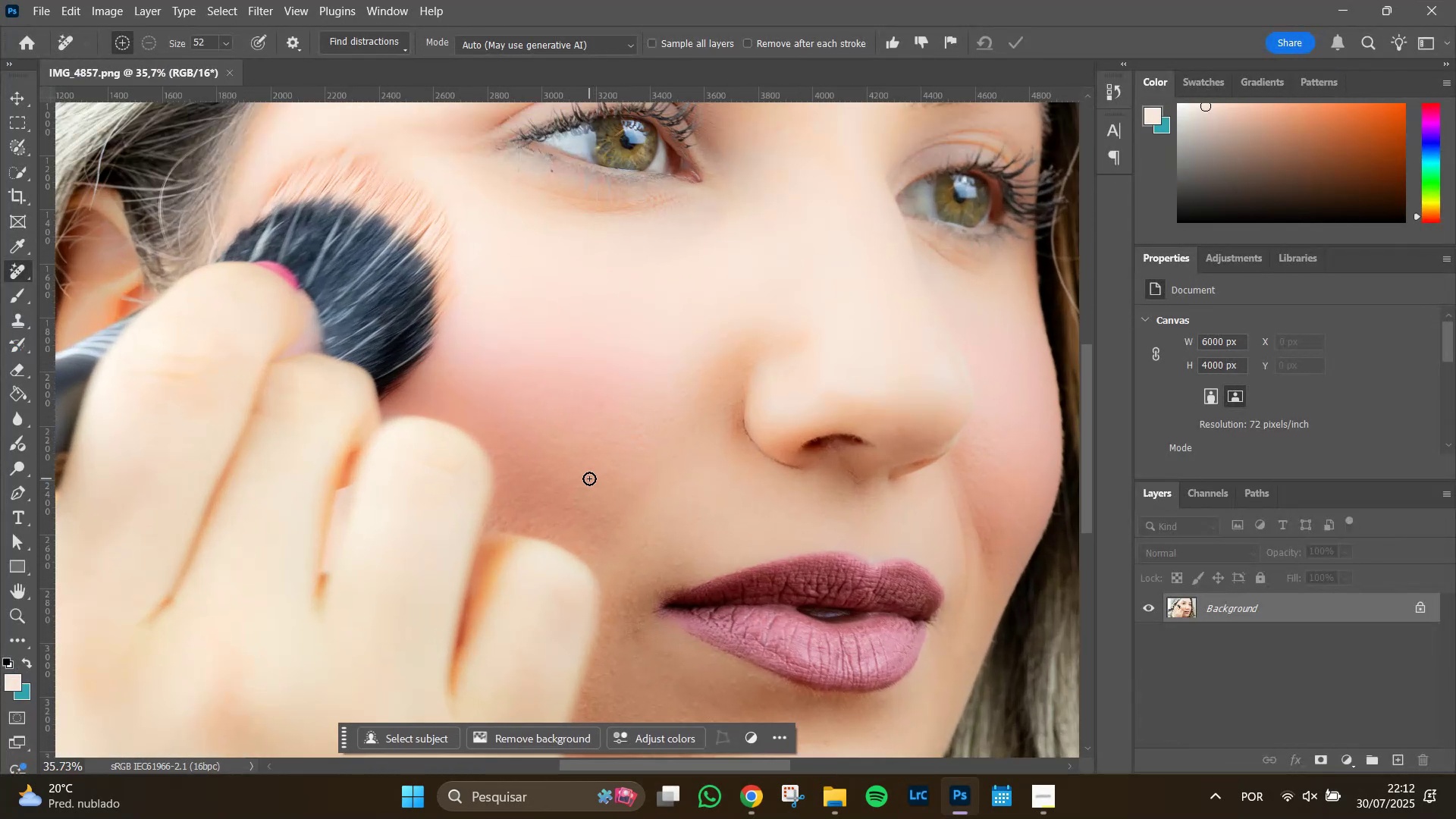 
key(Alt+AltLeft)
 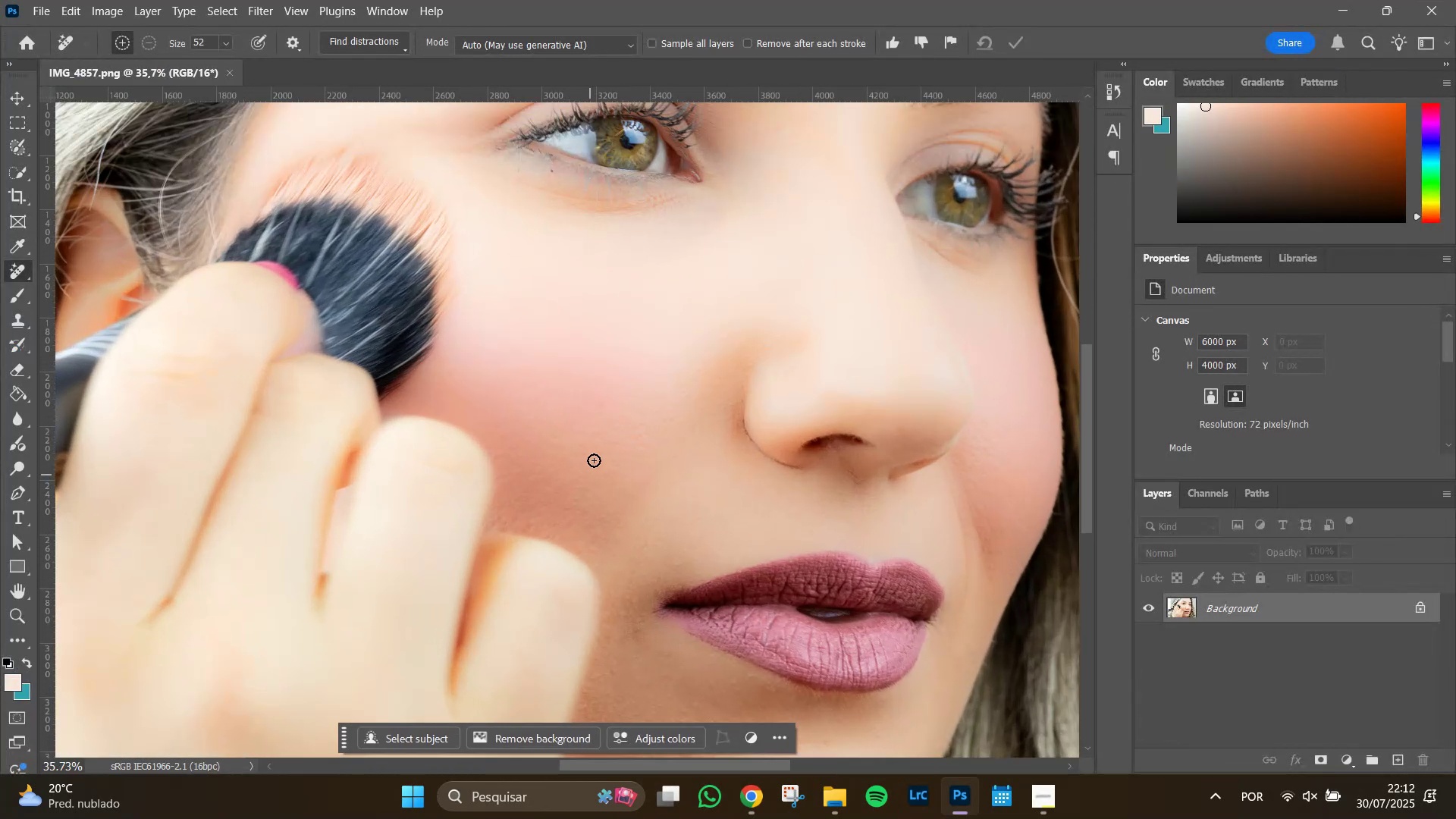 
key(Alt+AltLeft)
 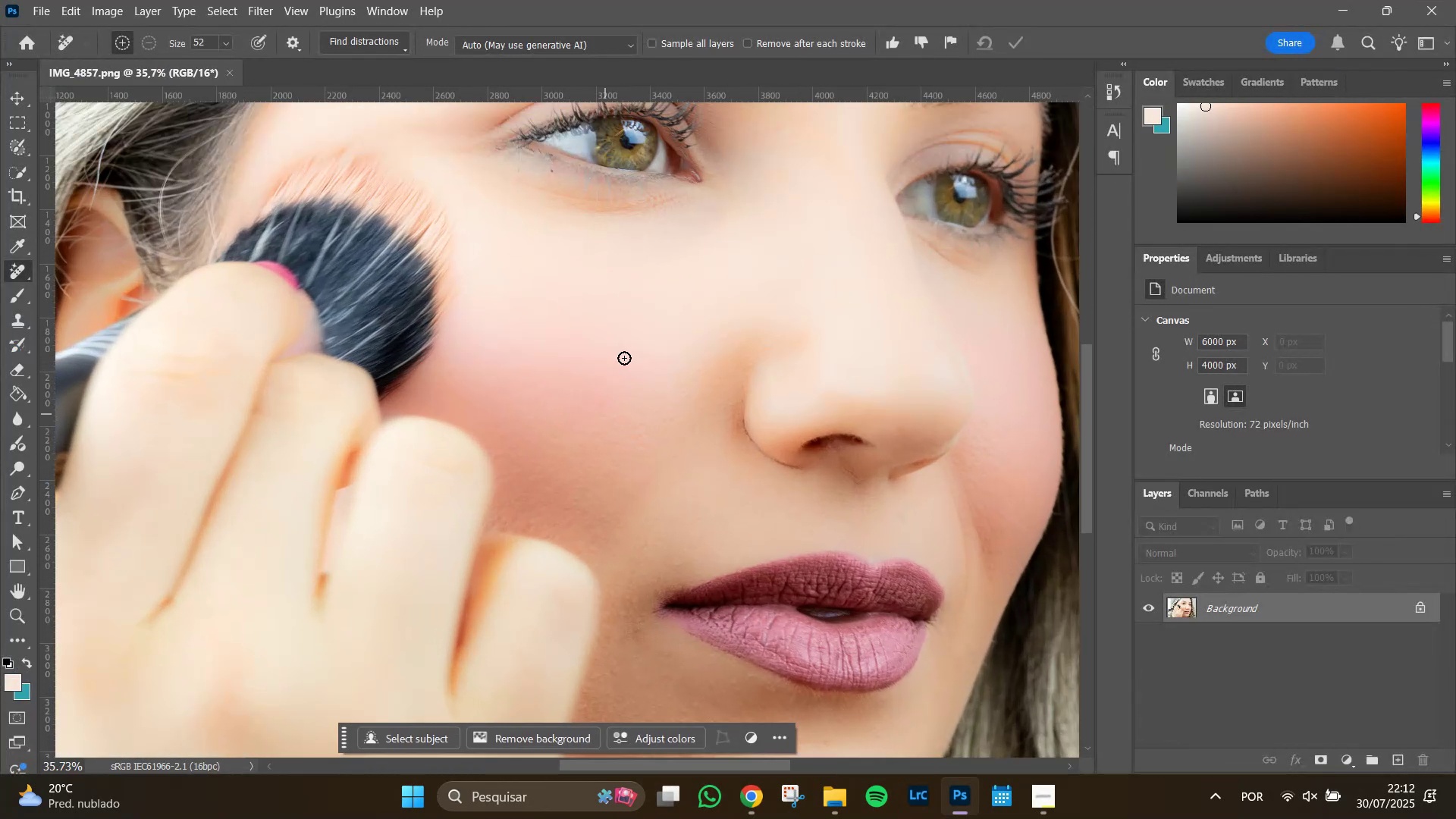 
hold_key(key=Space, duration=1.51)
 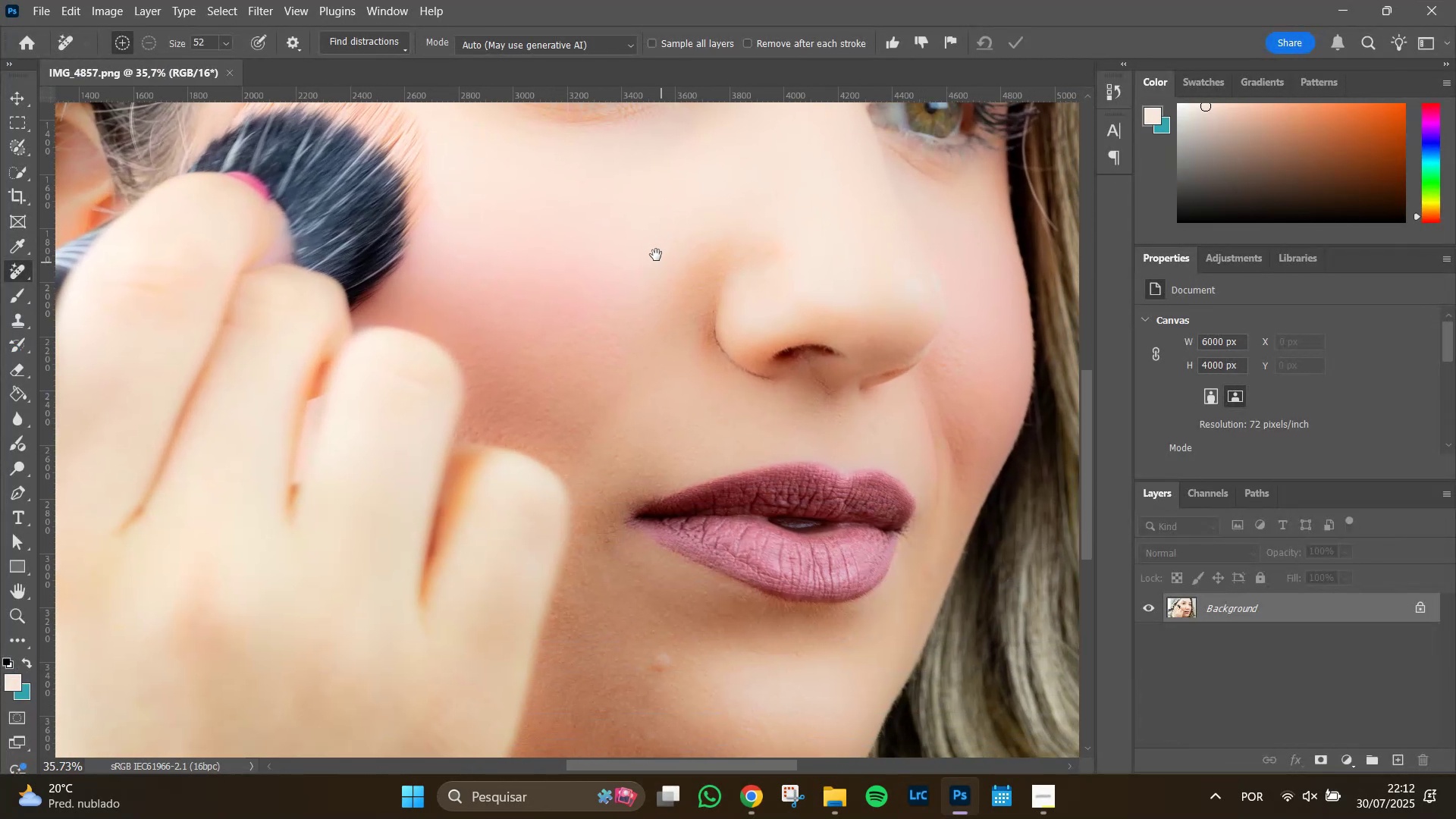 
hold_key(key=Space, duration=1.41)
 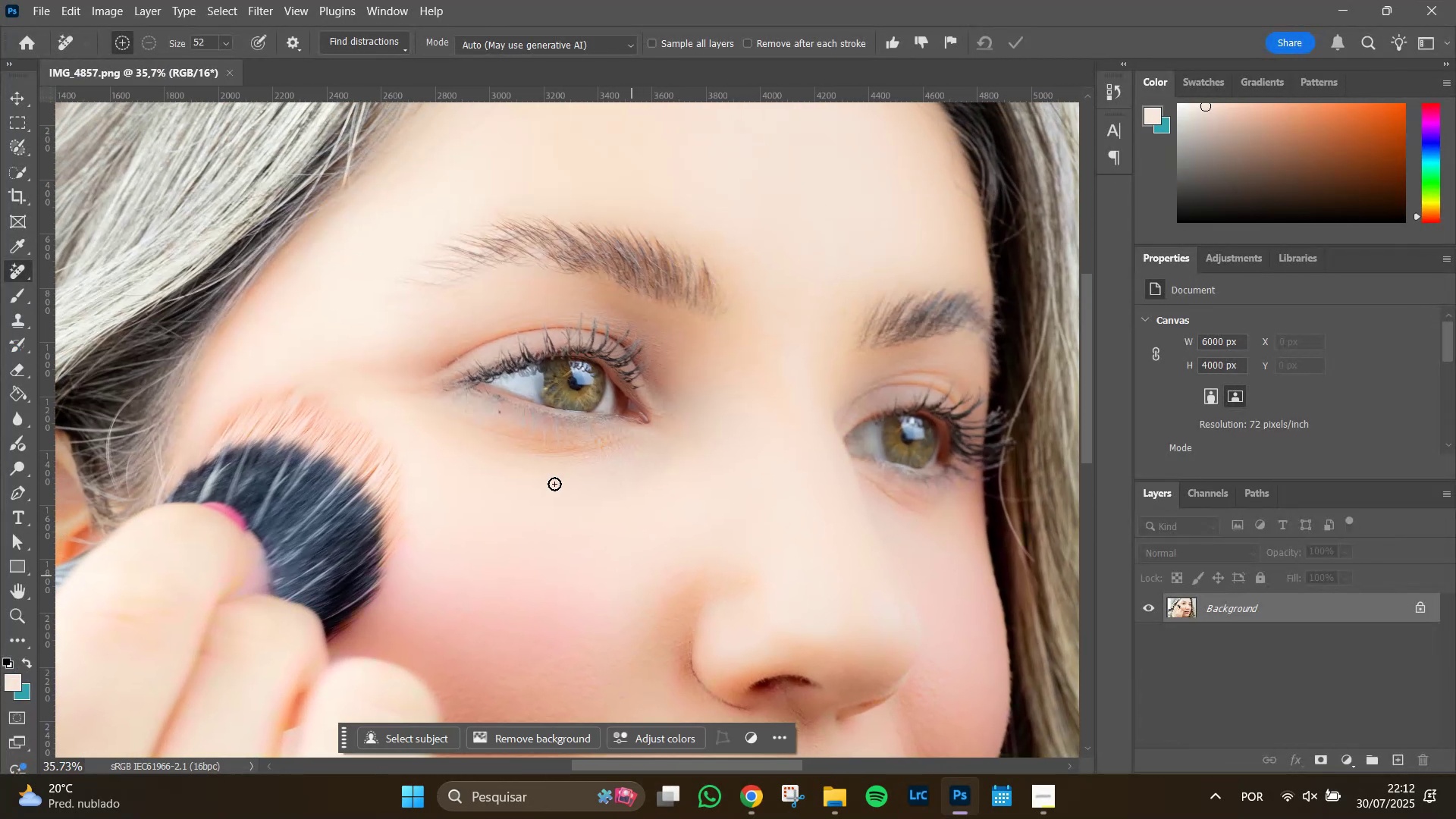 
hold_key(key=AltLeft, duration=1.01)
scroll: coordinate [527, 455], scroll_direction: up, amount: 10.0
 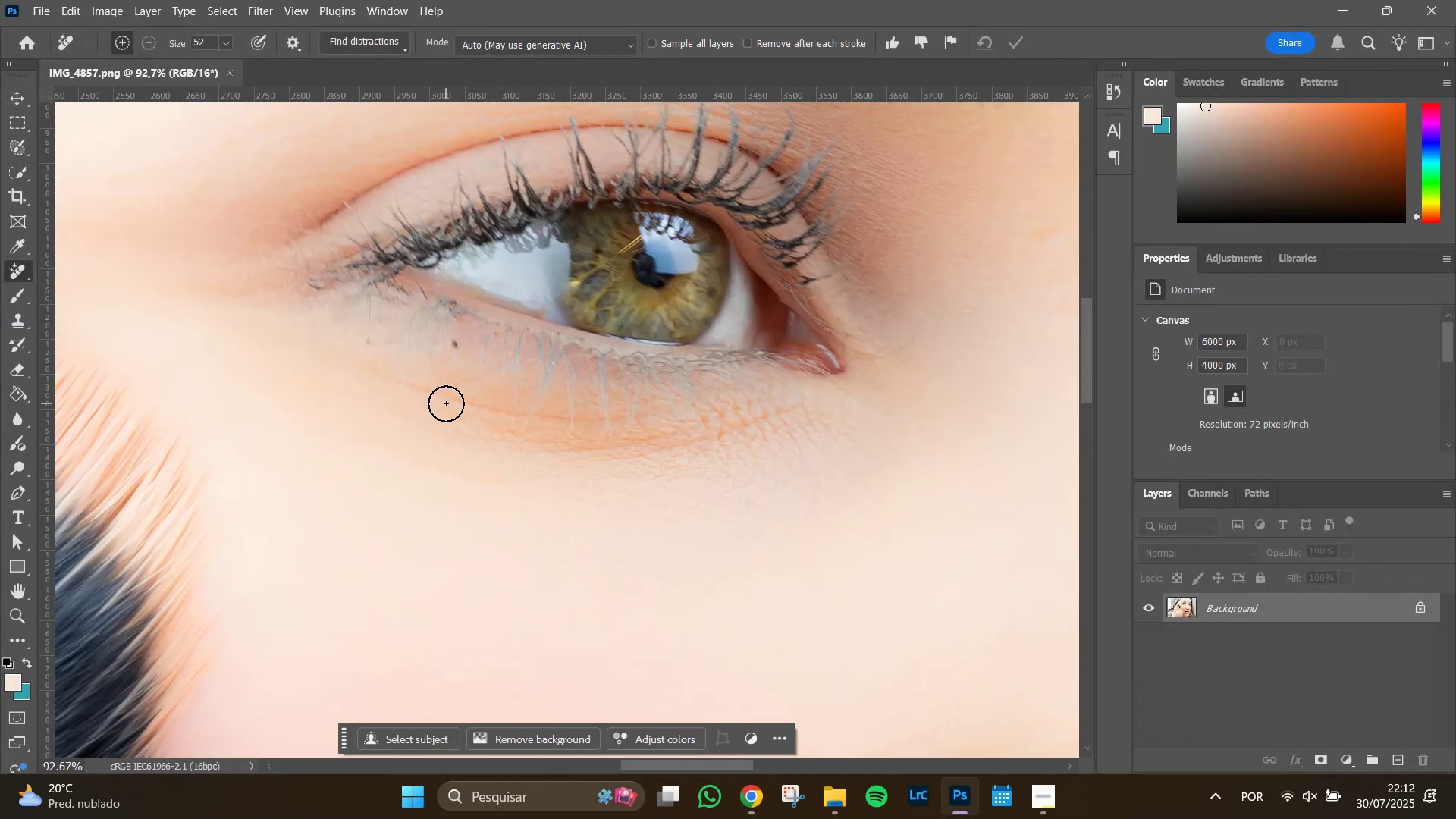 
key(J)
 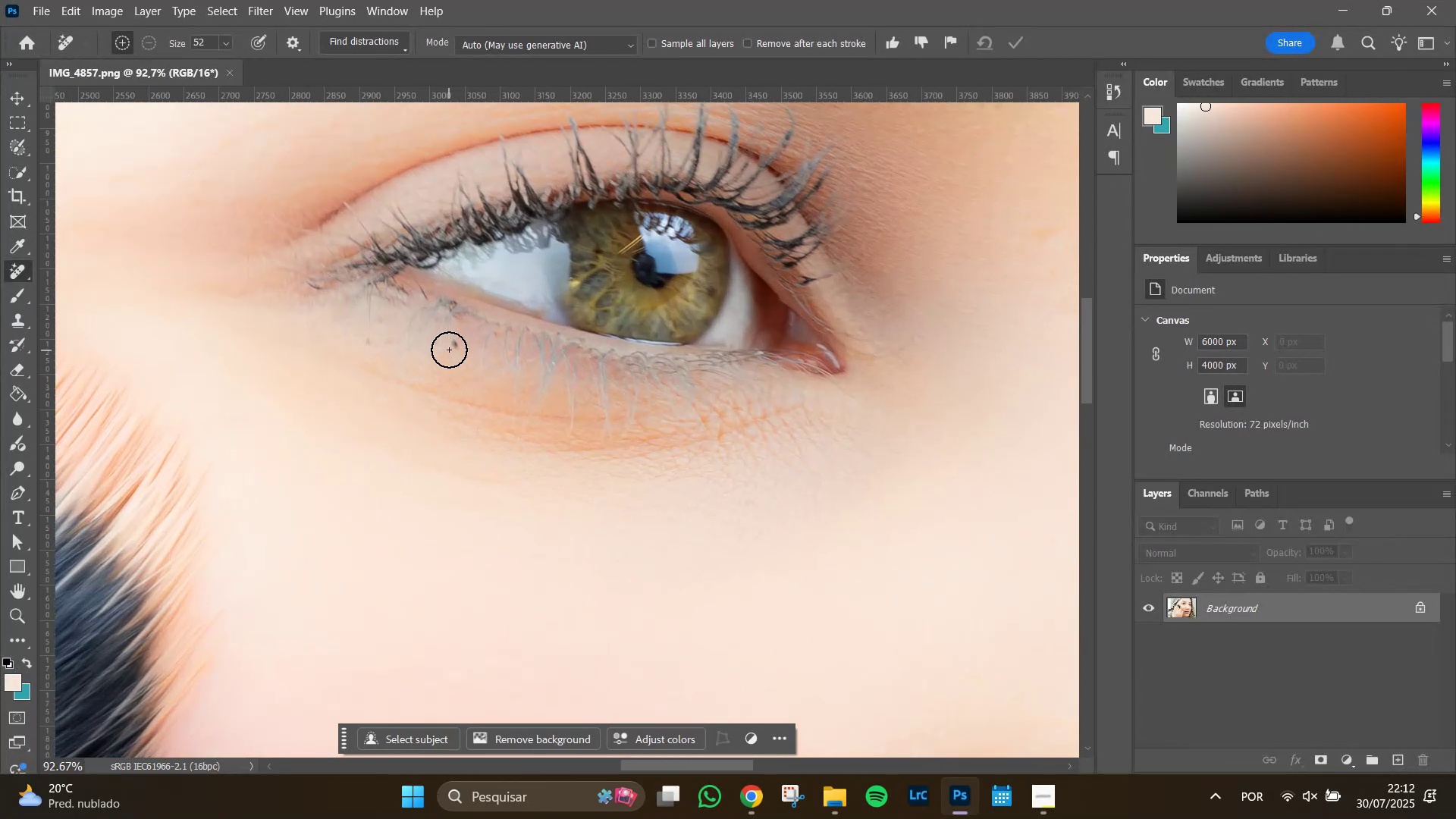 
left_click([449, 350])
 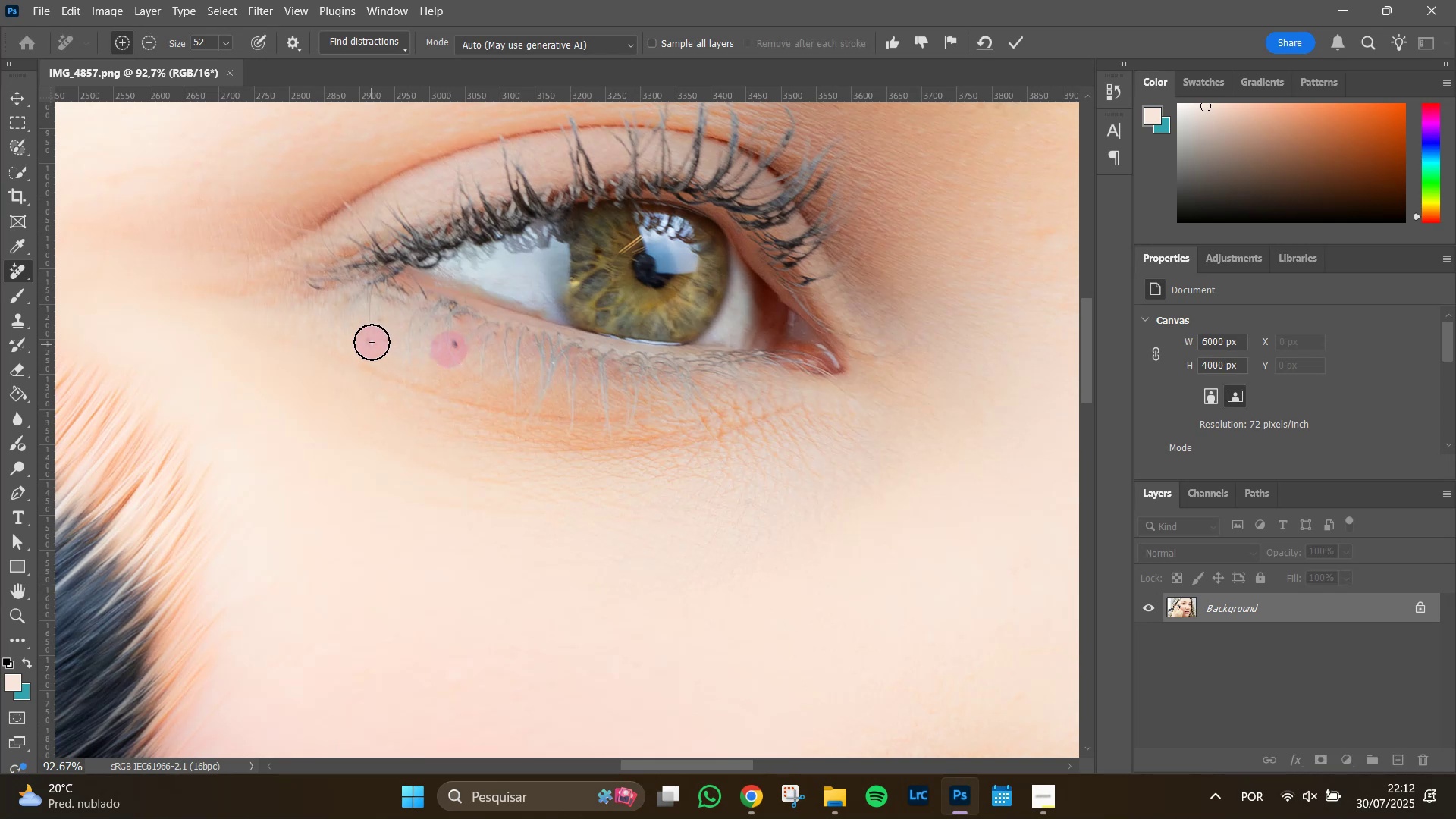 
double_click([378, 328])
 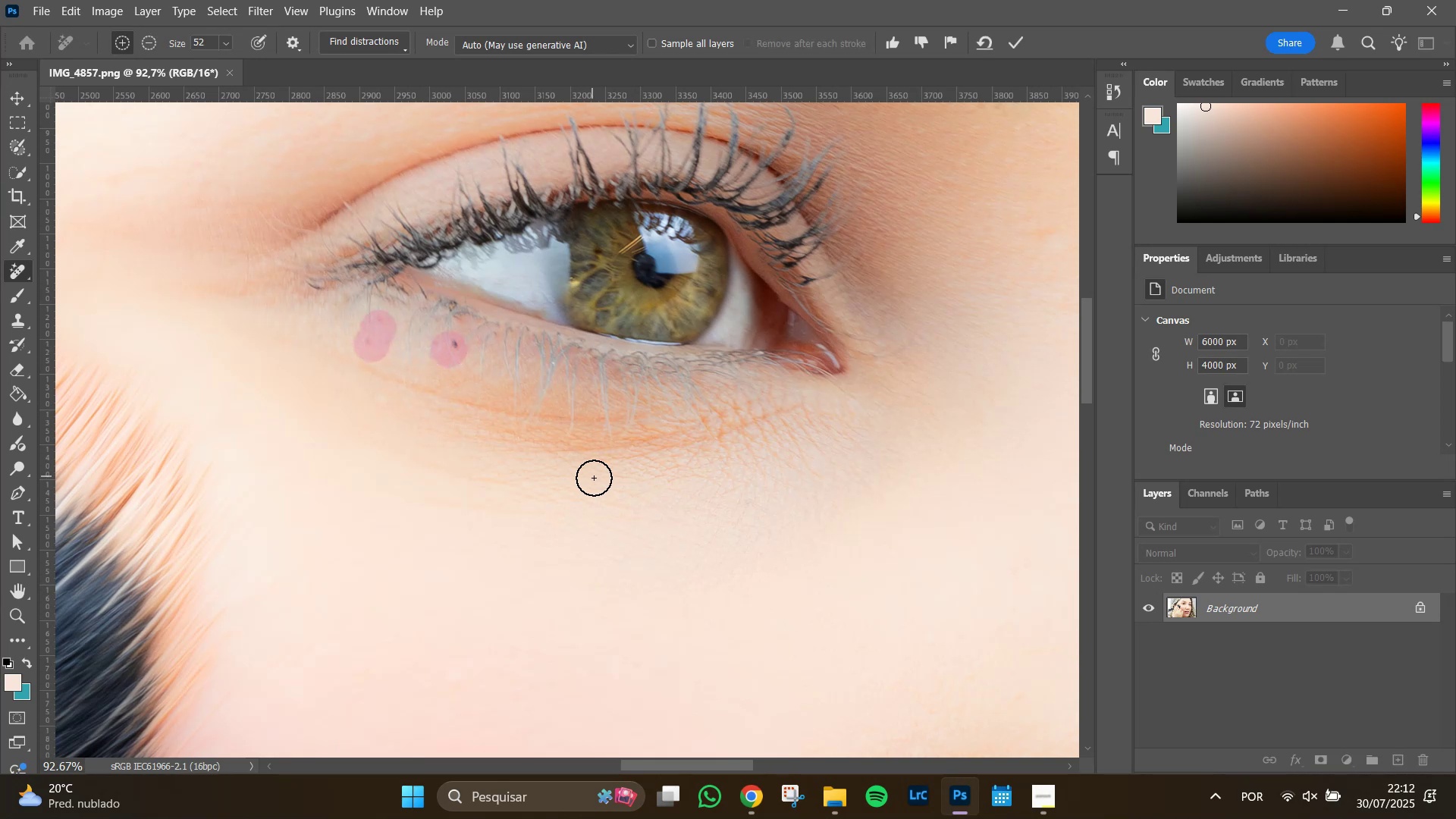 
key(Enter)
 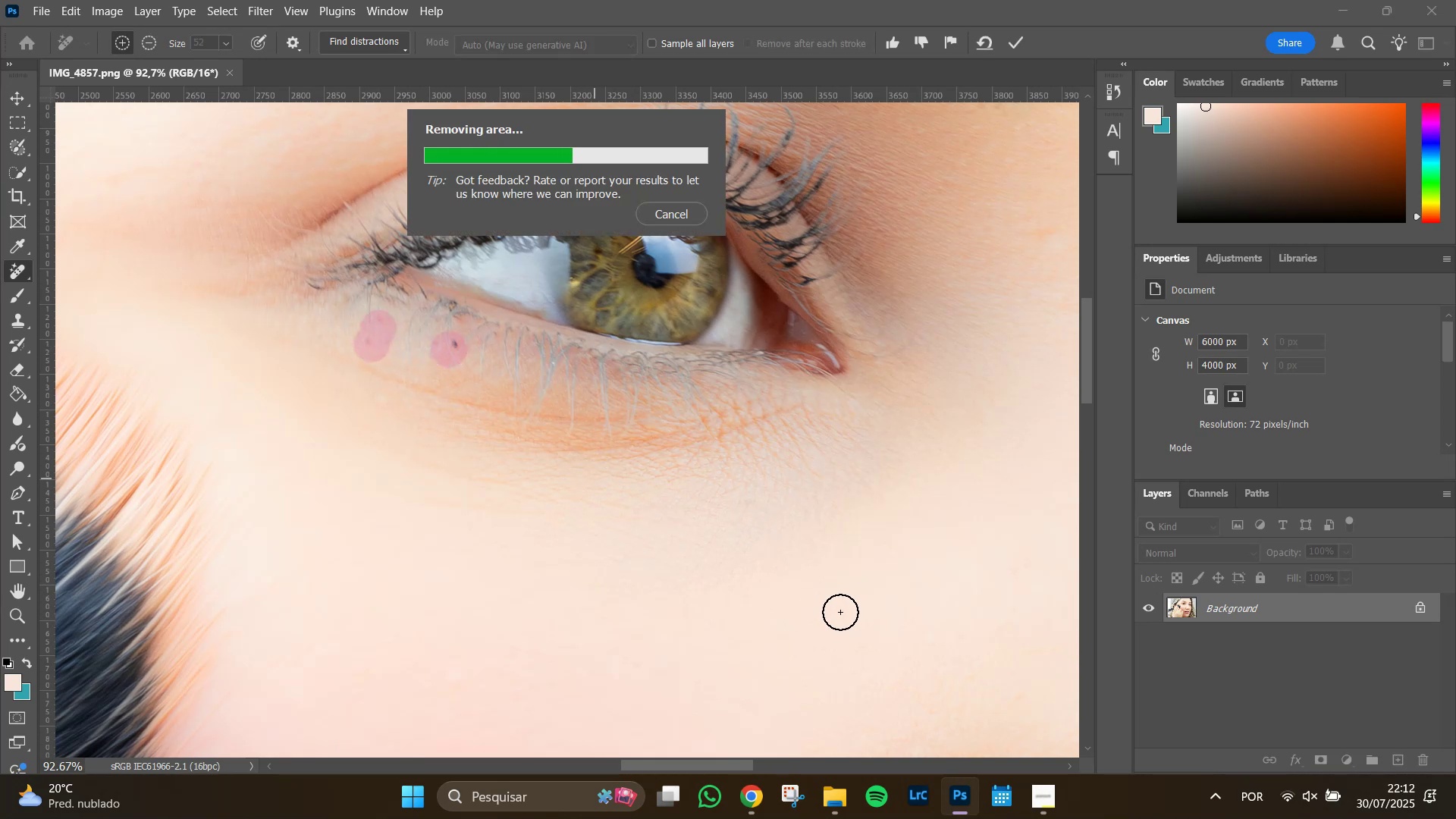 
hold_key(key=AltLeft, duration=1.31)
scroll: coordinate [840, 613], scroll_direction: down, amount: 9.0
 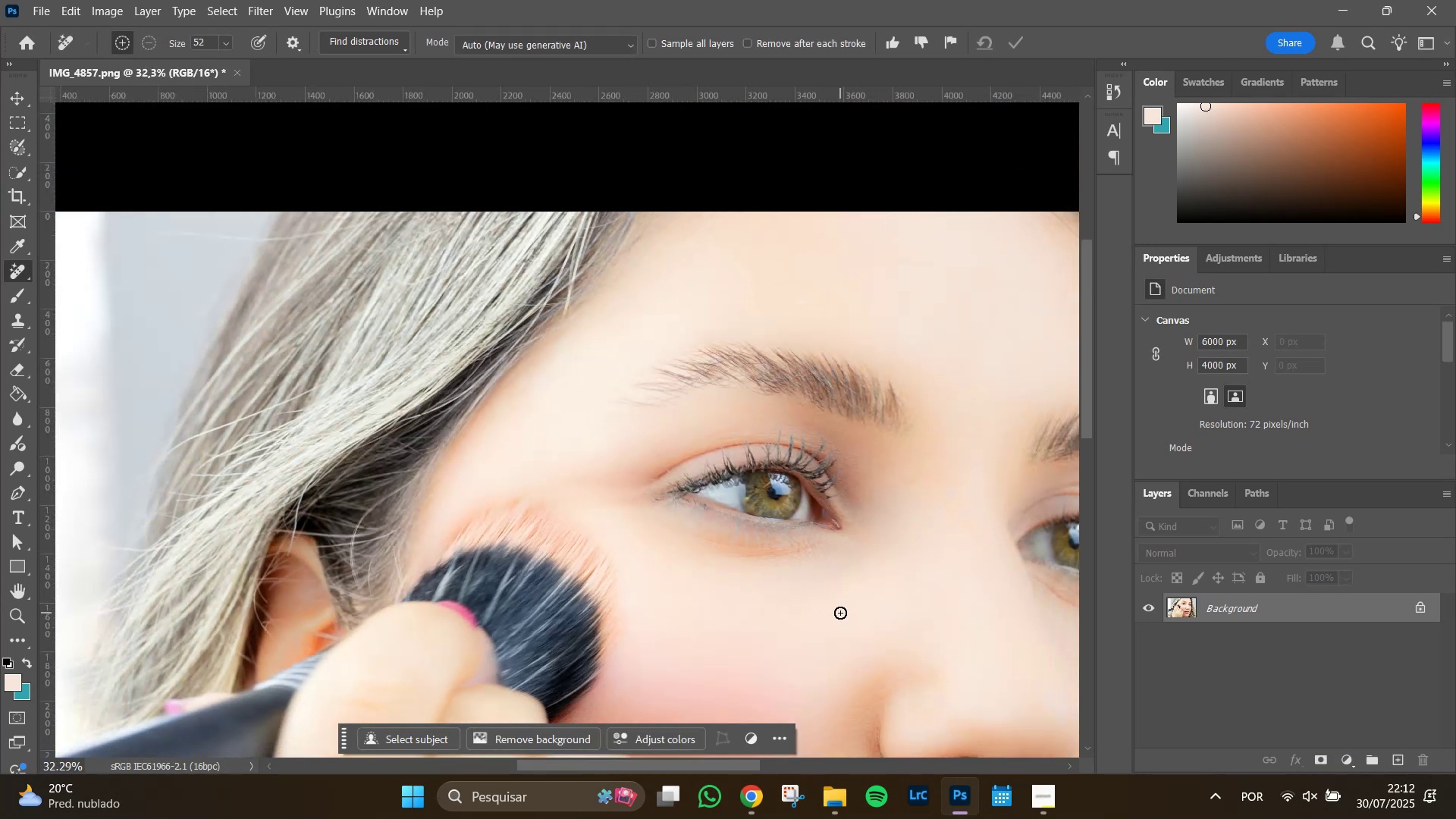 
hold_key(key=Space, duration=1.27)
 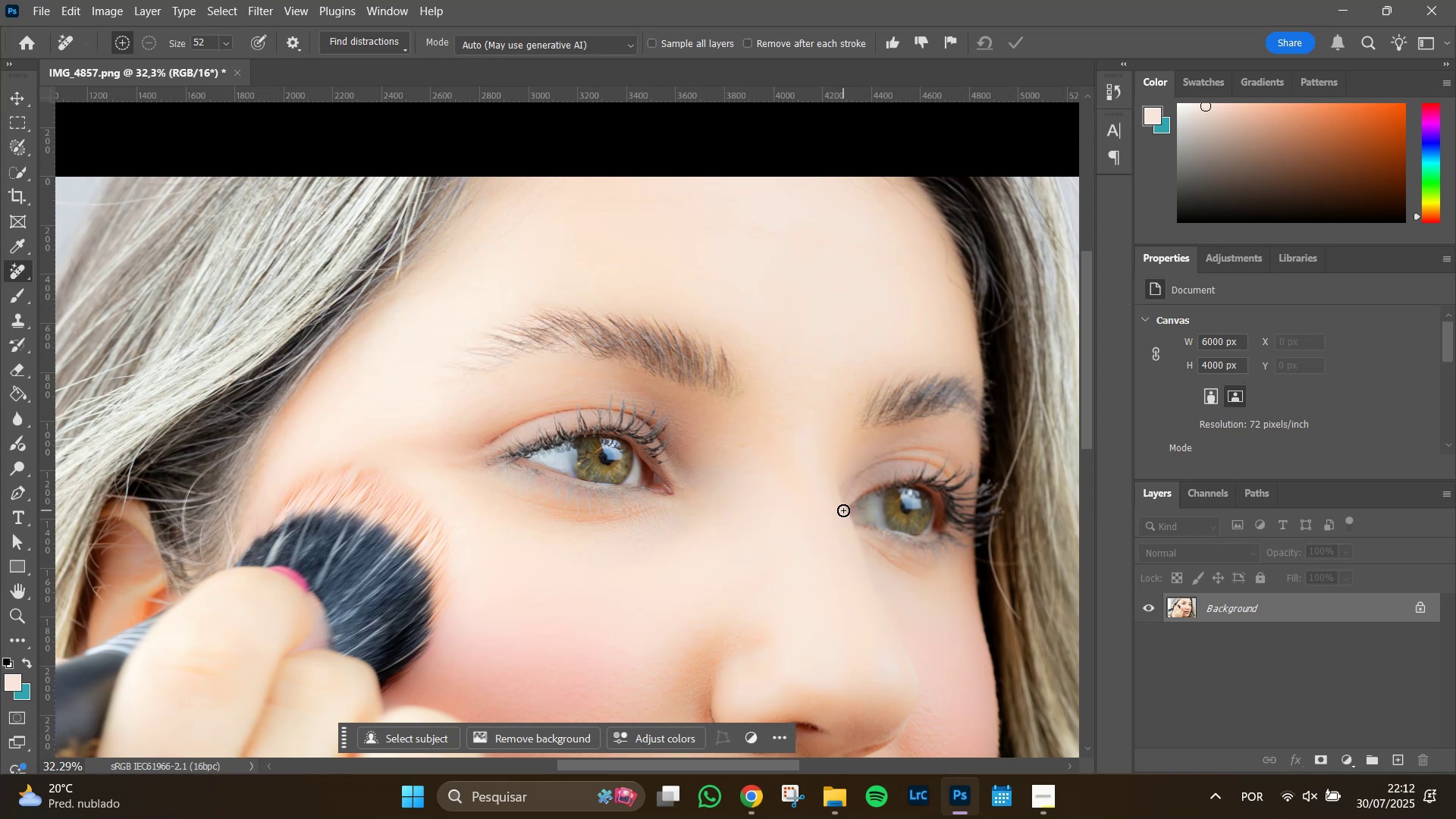 
hold_key(key=AltLeft, duration=1.23)
scroll: coordinate [859, 385], scroll_direction: up, amount: 13.0
 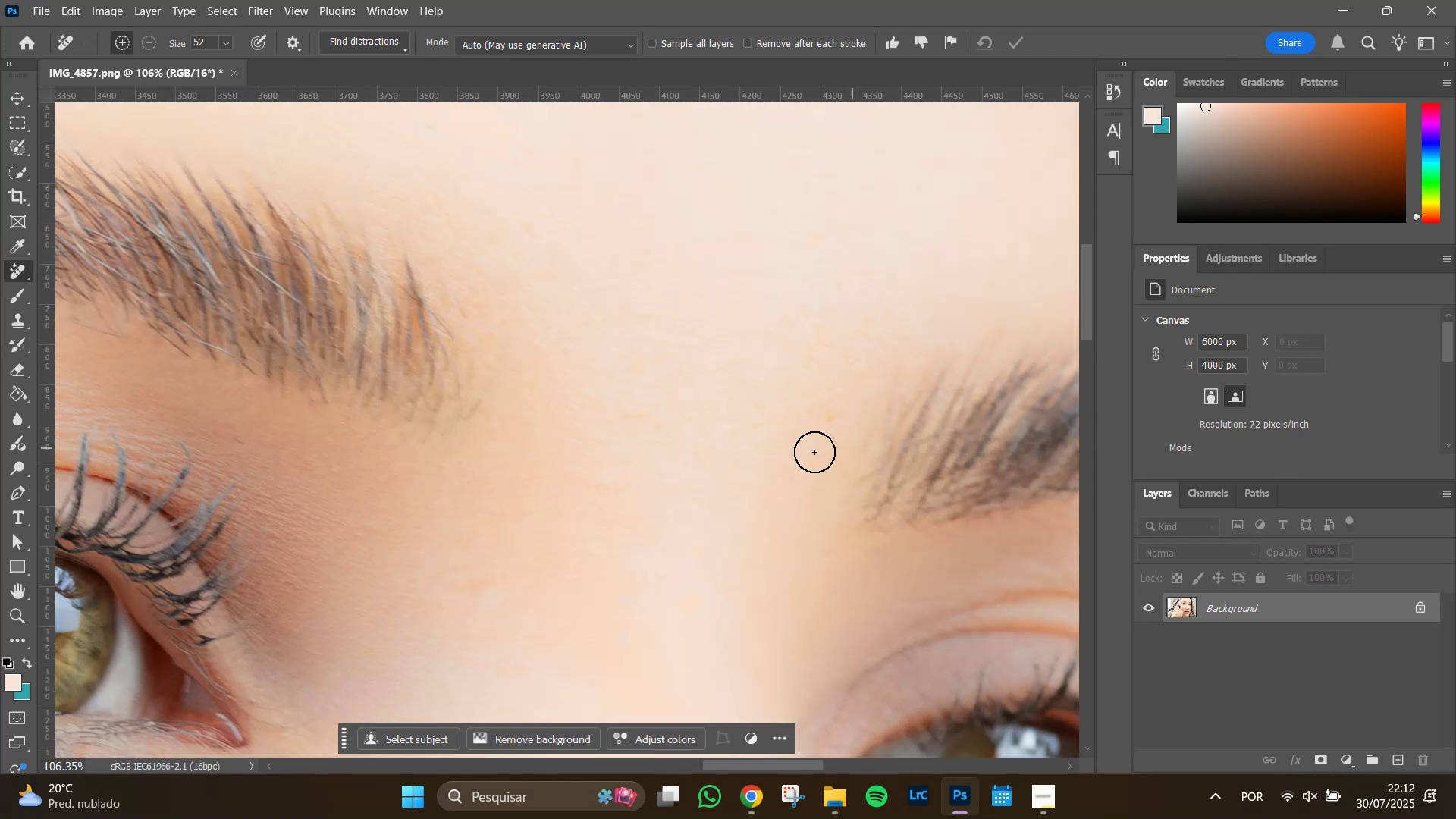 
hold_key(key=AltLeft, duration=0.72)
 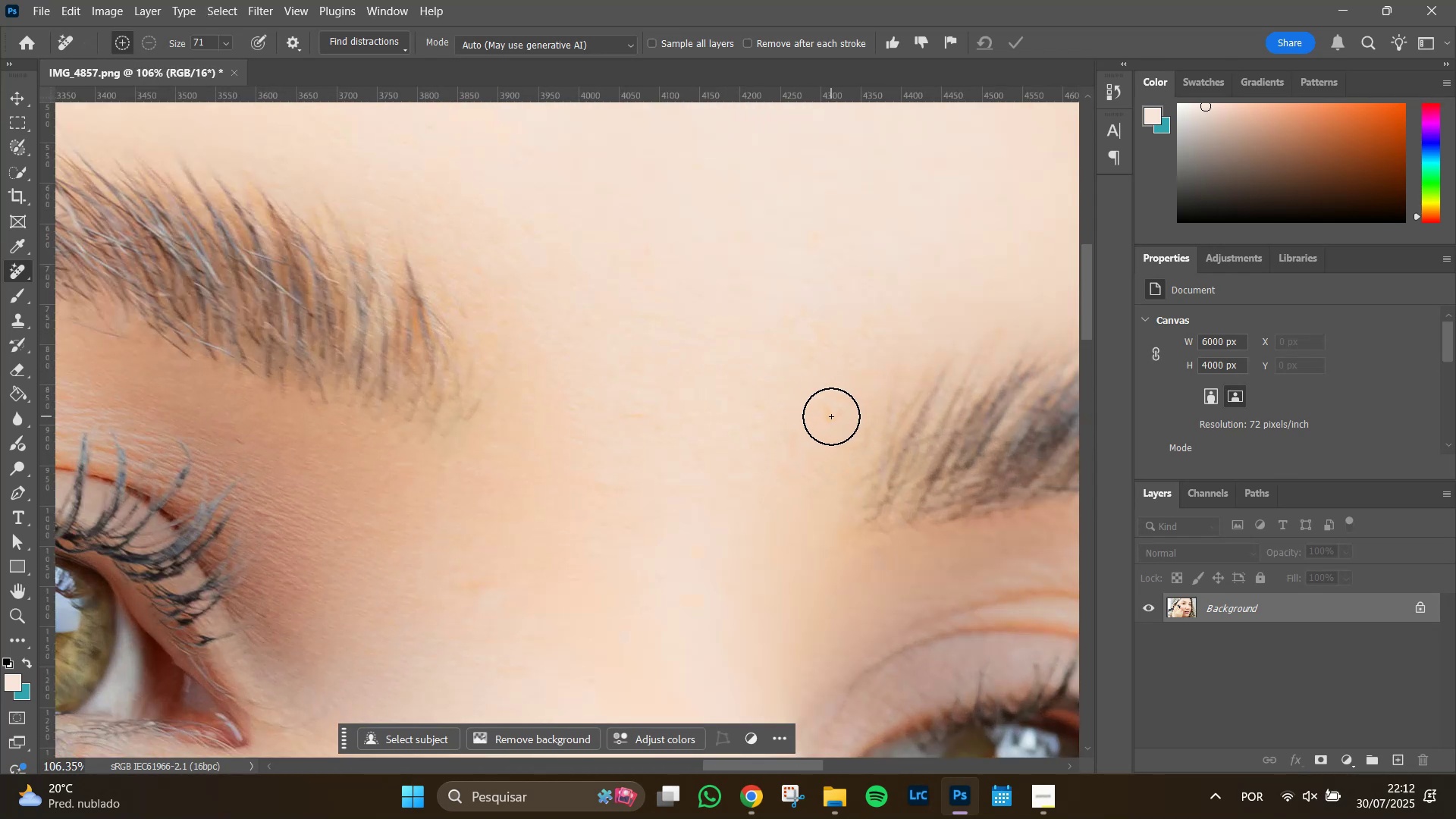 
left_click([831, 416])
 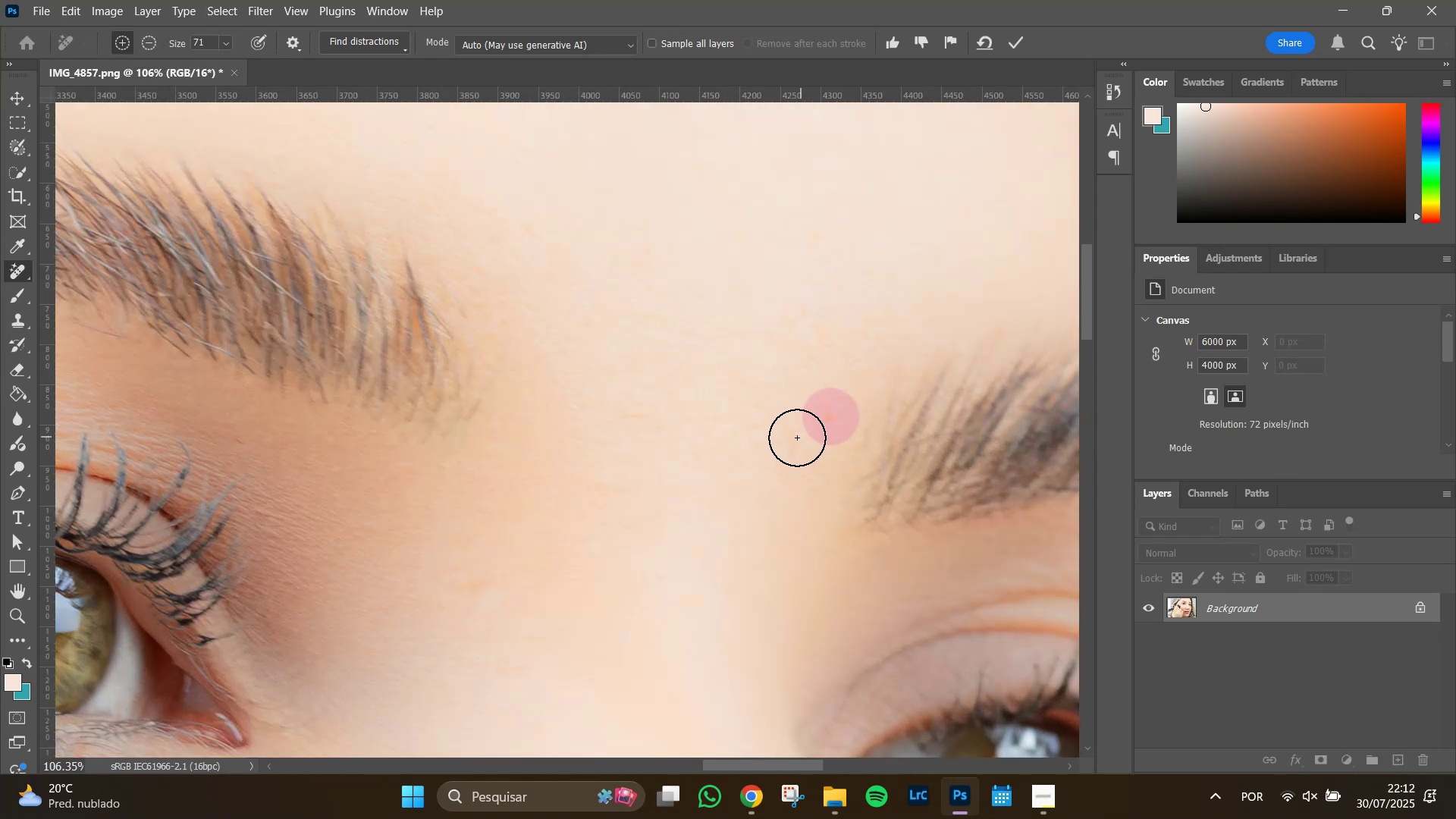 
left_click([796, 438])
 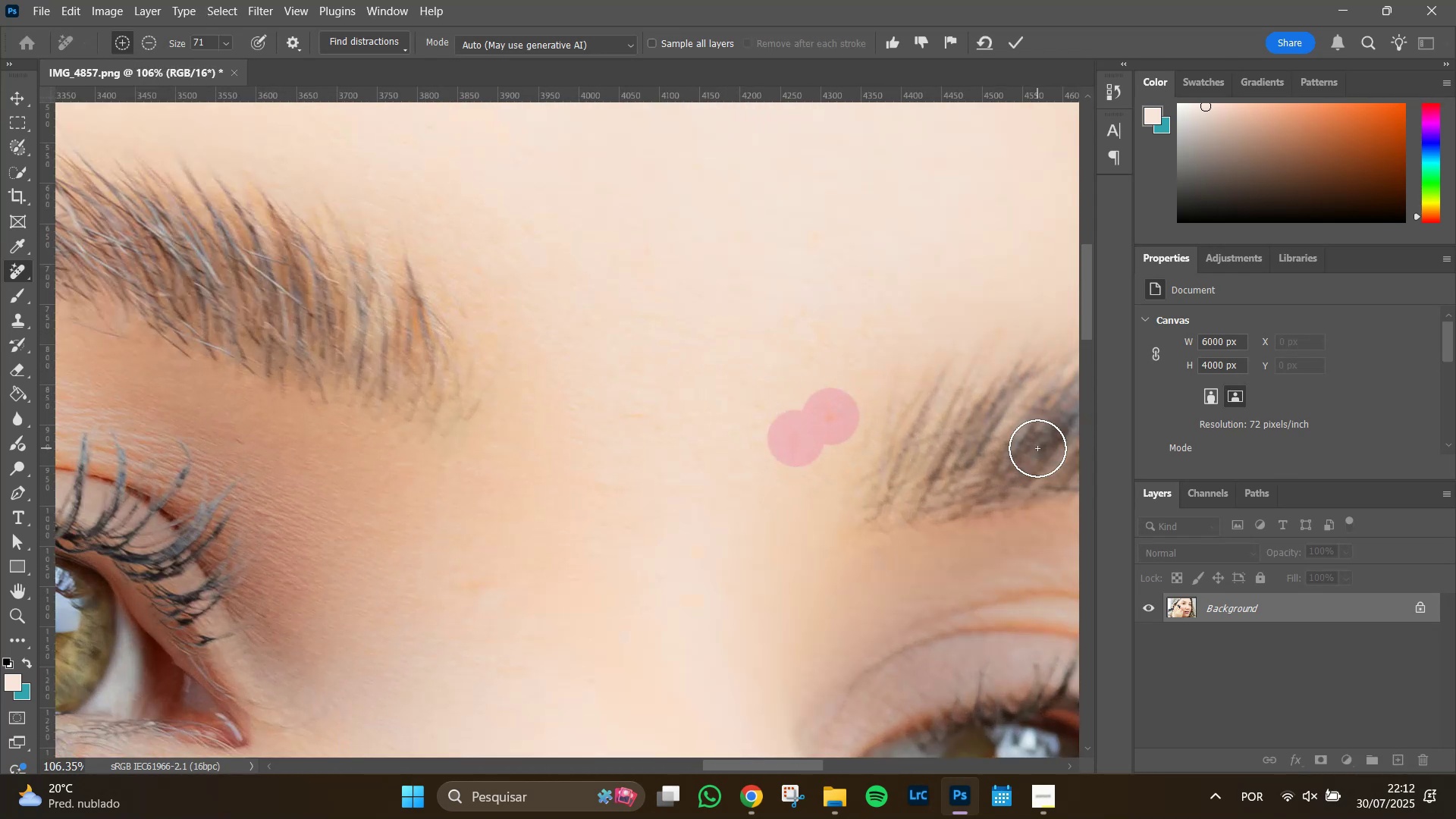 
key(Enter)
 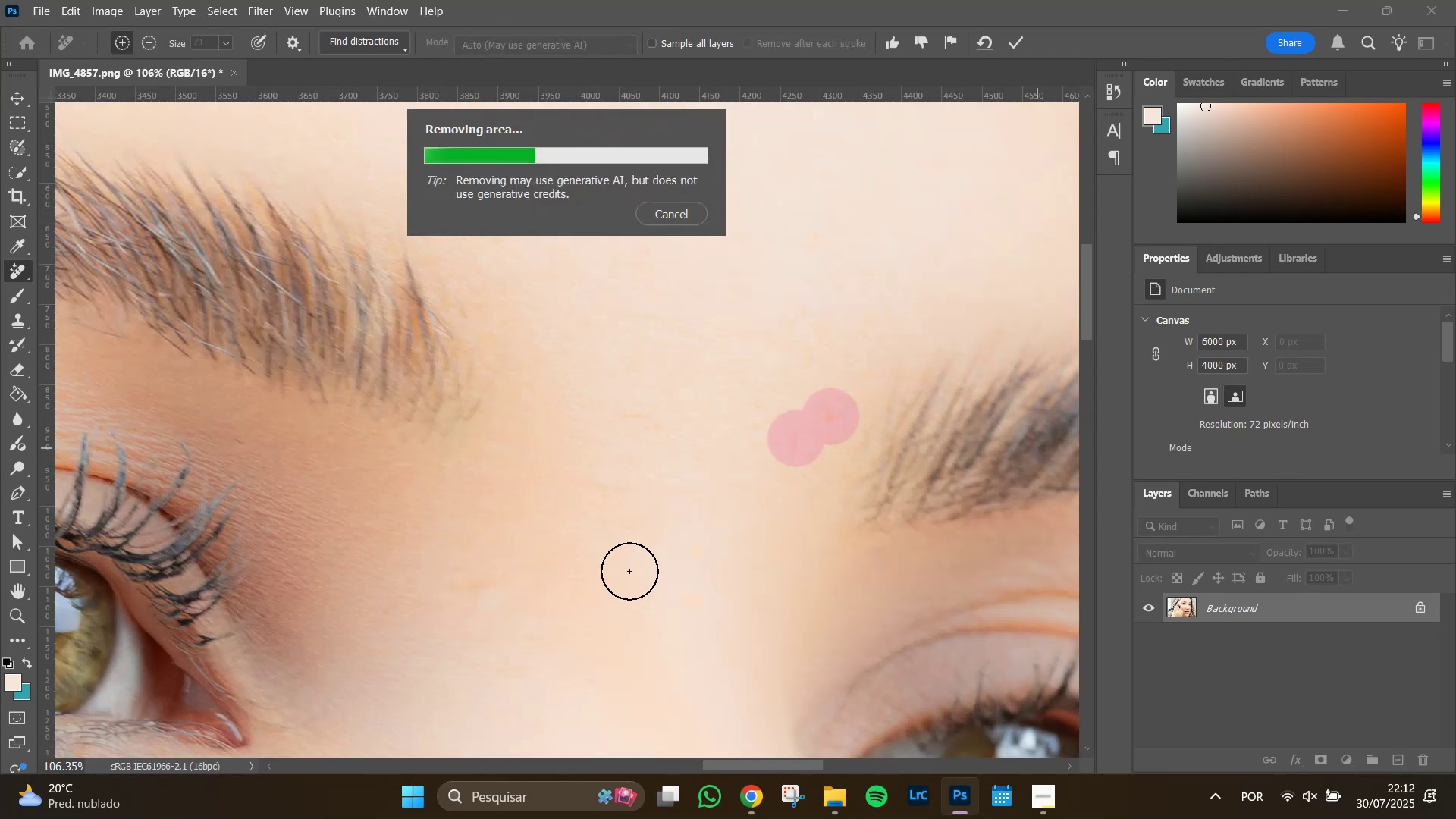 
hold_key(key=AltLeft, duration=0.58)
scroll: coordinate [629, 563], scroll_direction: down, amount: 7.0
 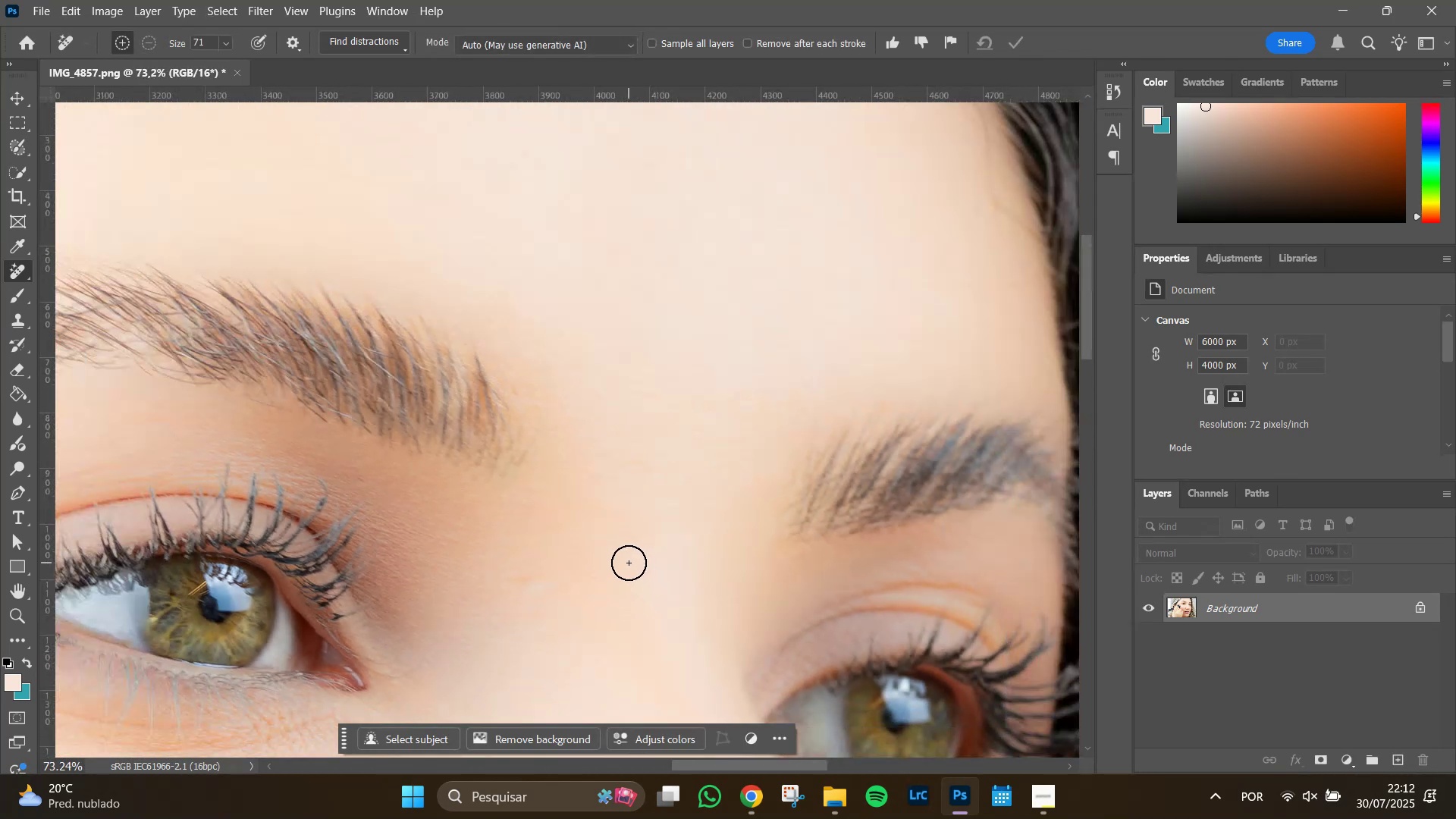 
hold_key(key=Space, duration=0.89)
 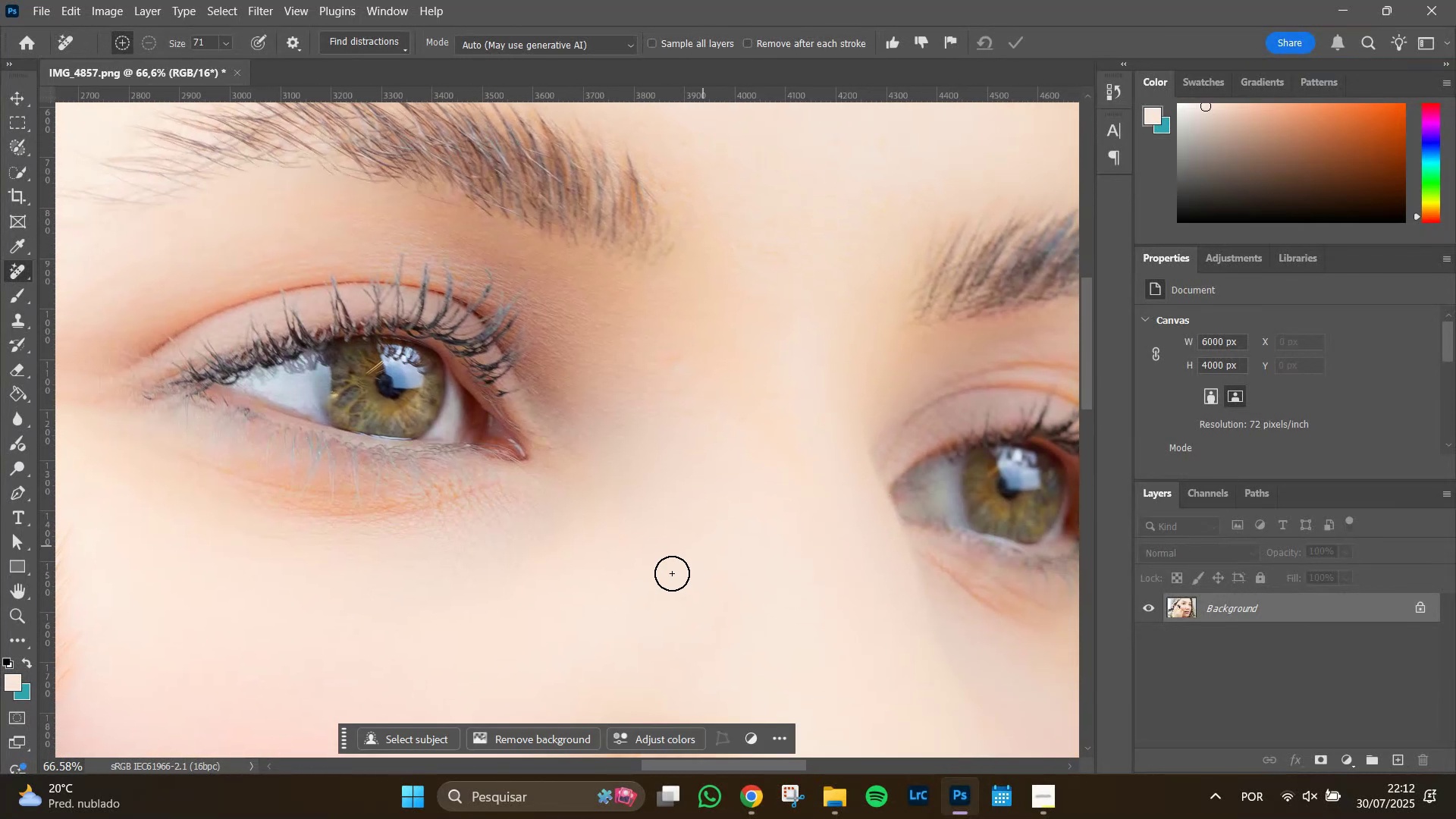 
hold_key(key=AltLeft, duration=0.34)
scroll: coordinate [632, 600], scroll_direction: down, amount: 2.0
 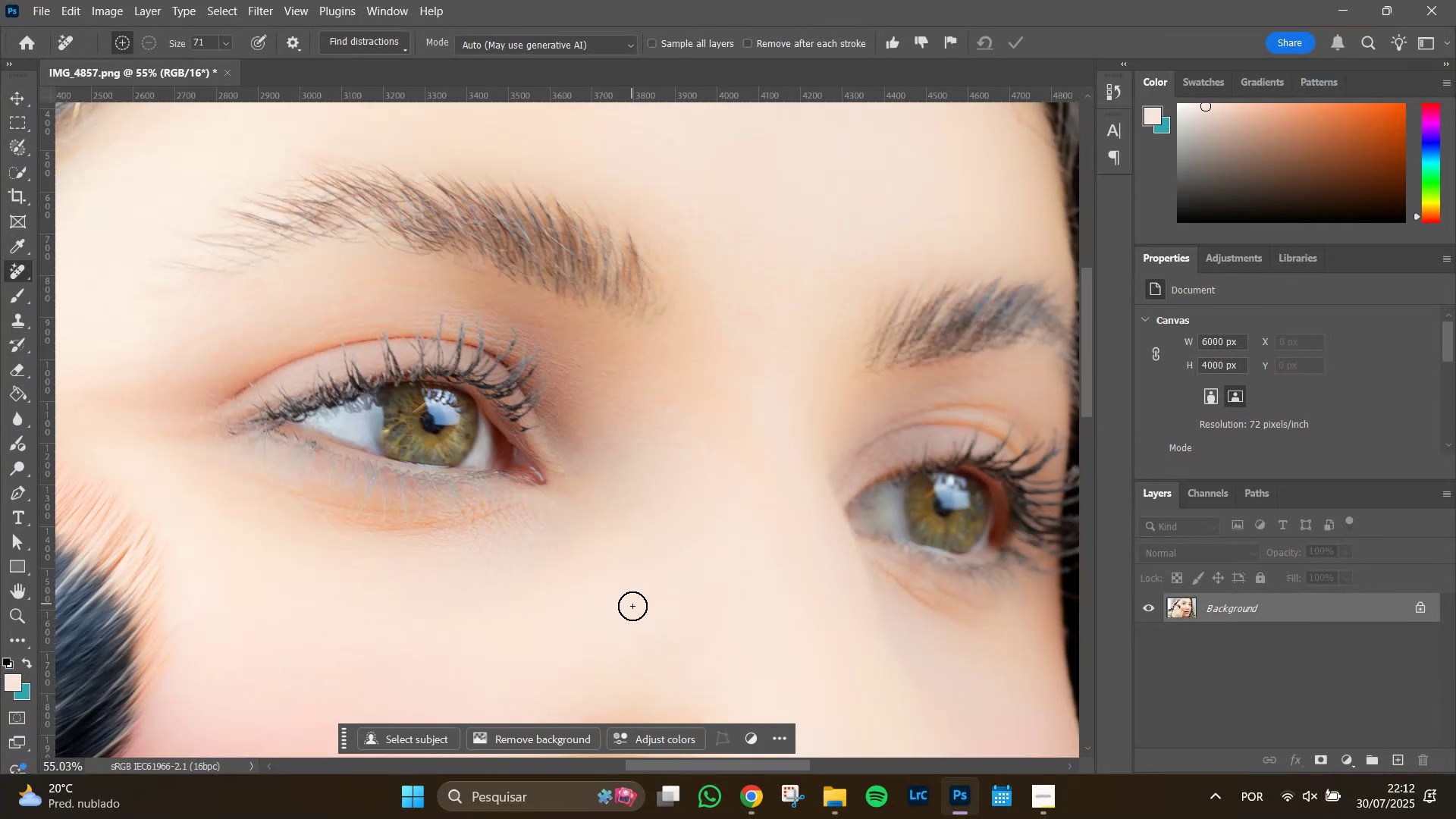 
hold_key(key=Space, duration=0.81)
 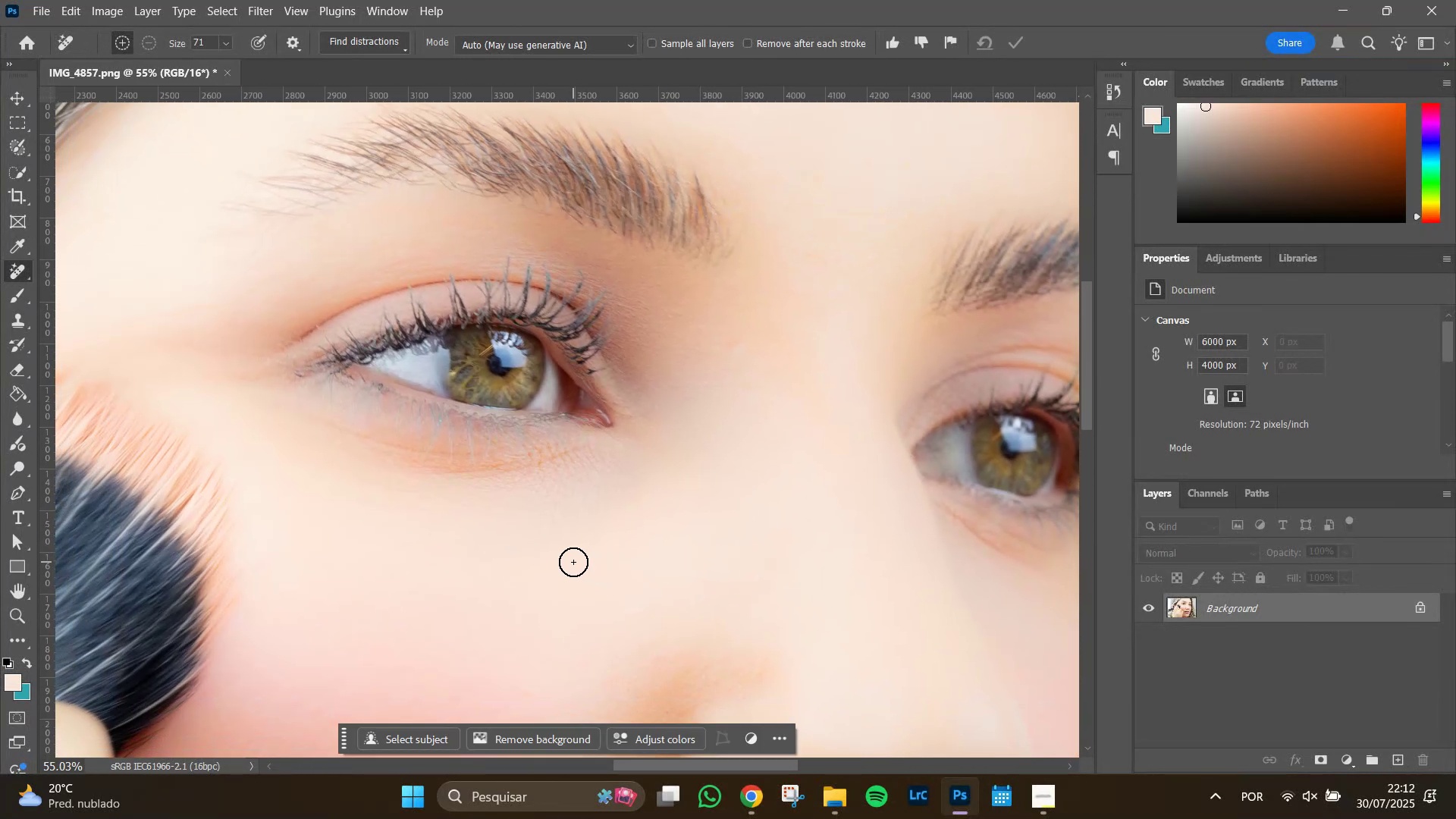 
key(I)
 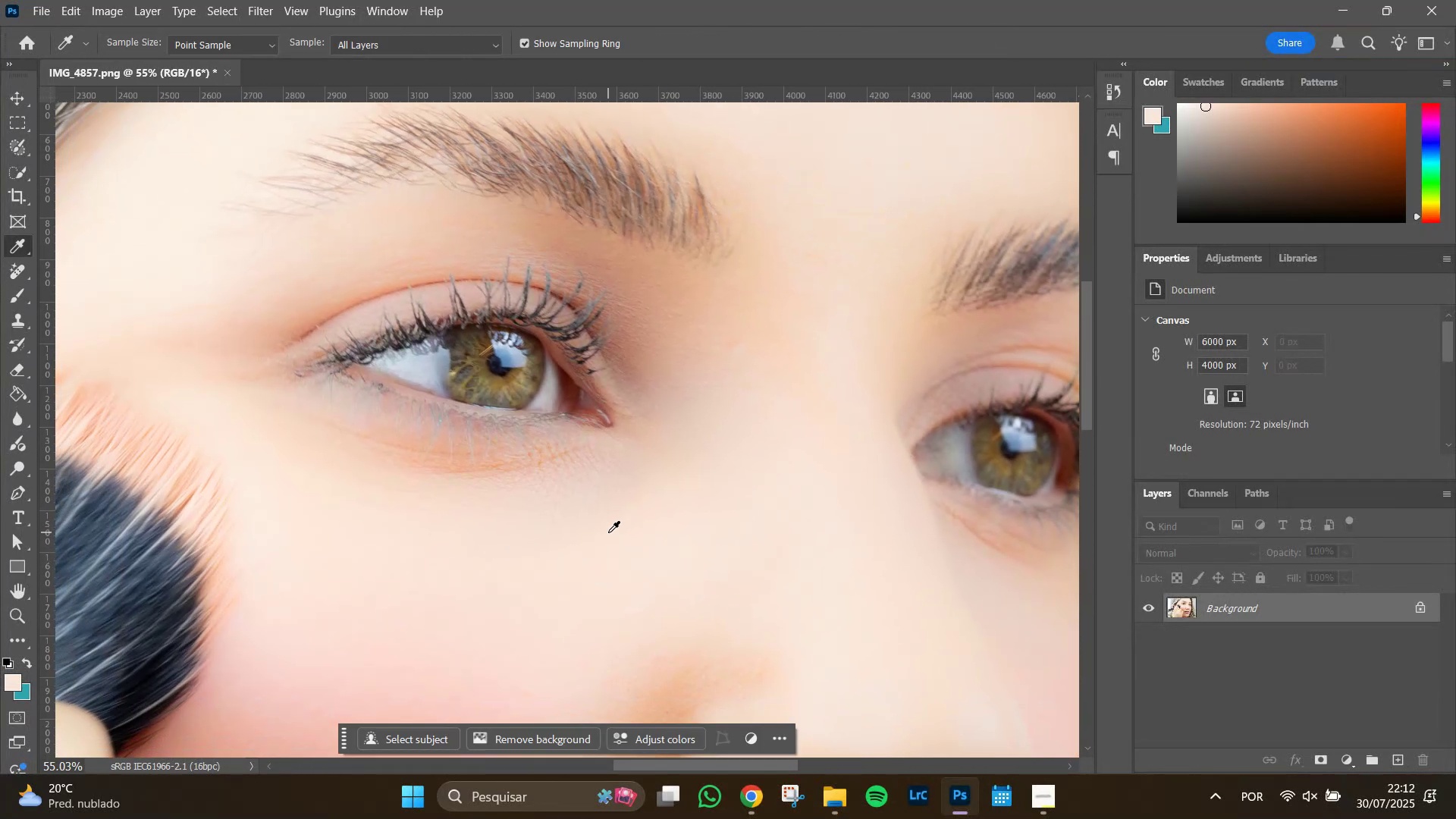 
left_click([608, 532])
 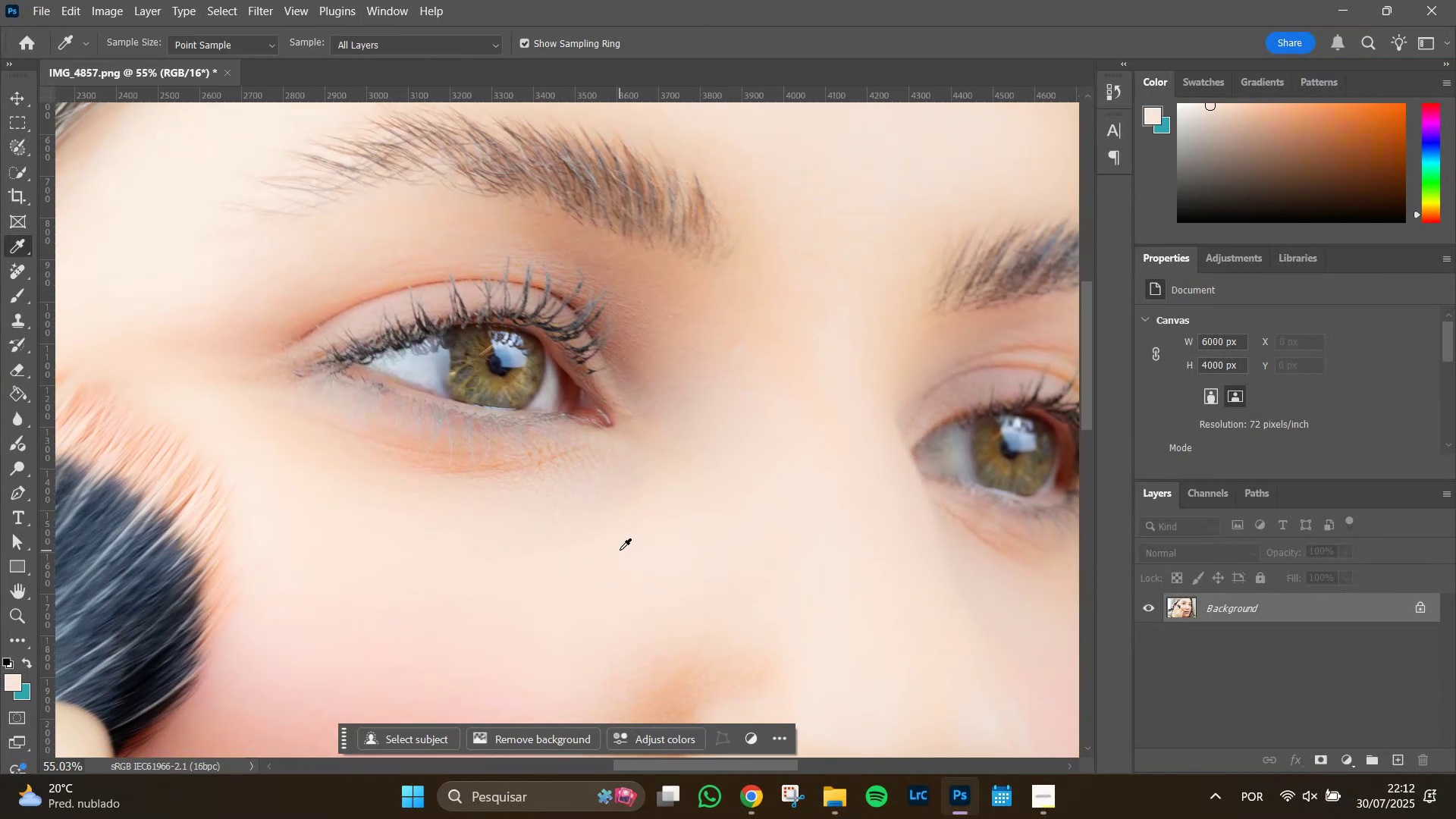 
key(B)
 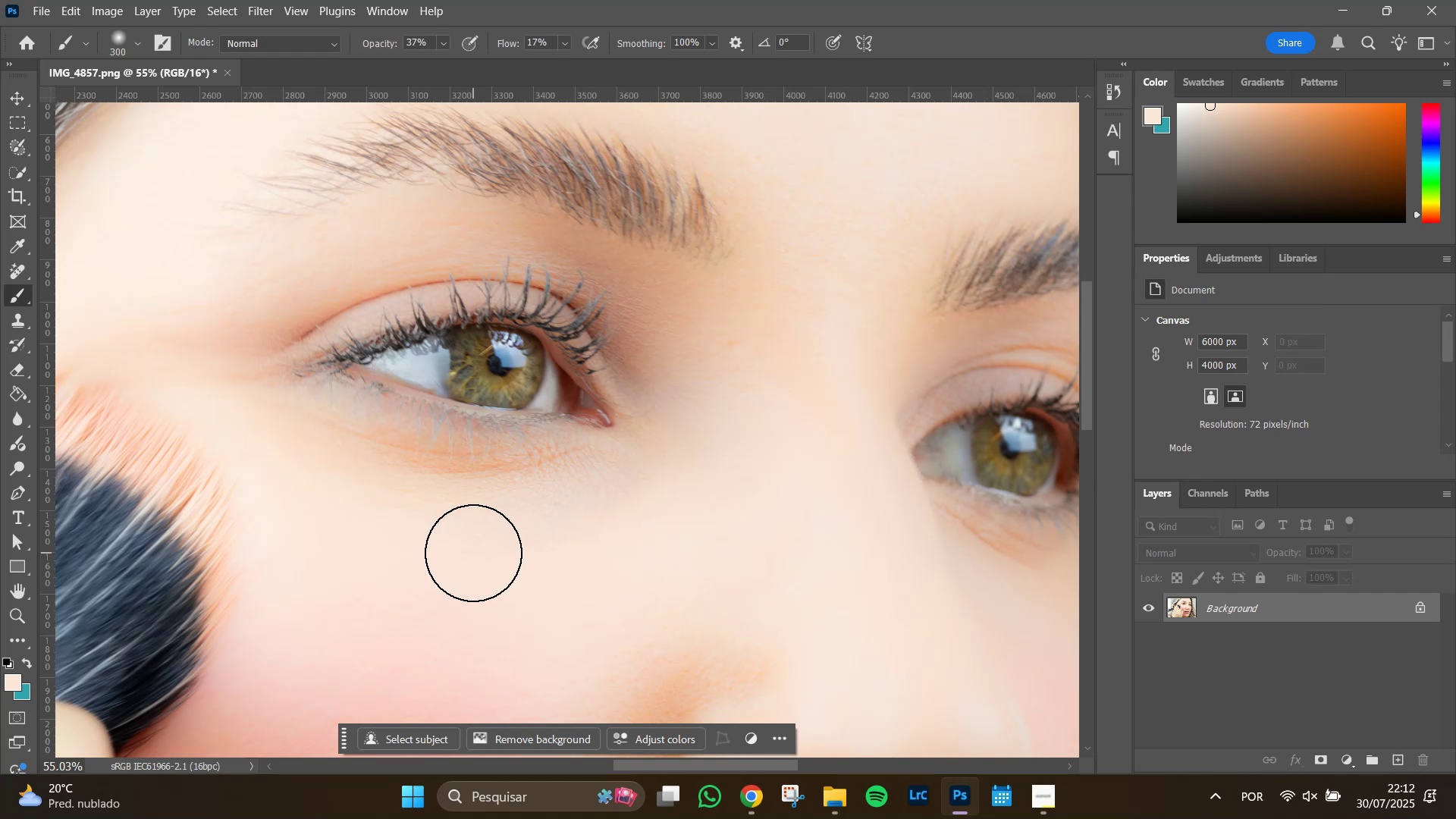 
hold_key(key=AltLeft, duration=0.78)
double_click([489, 545])
 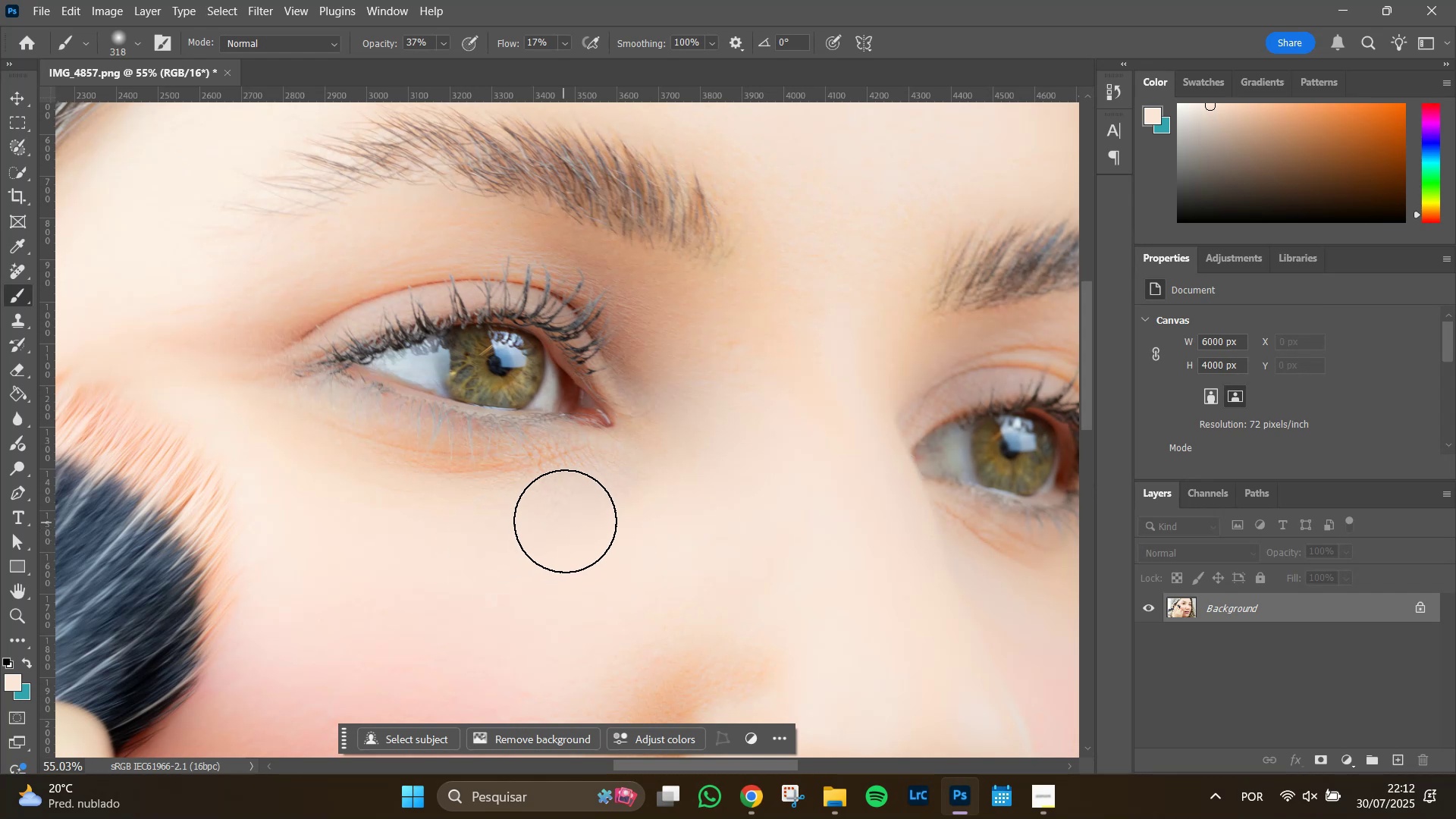 
hold_key(key=AltLeft, duration=0.5)
 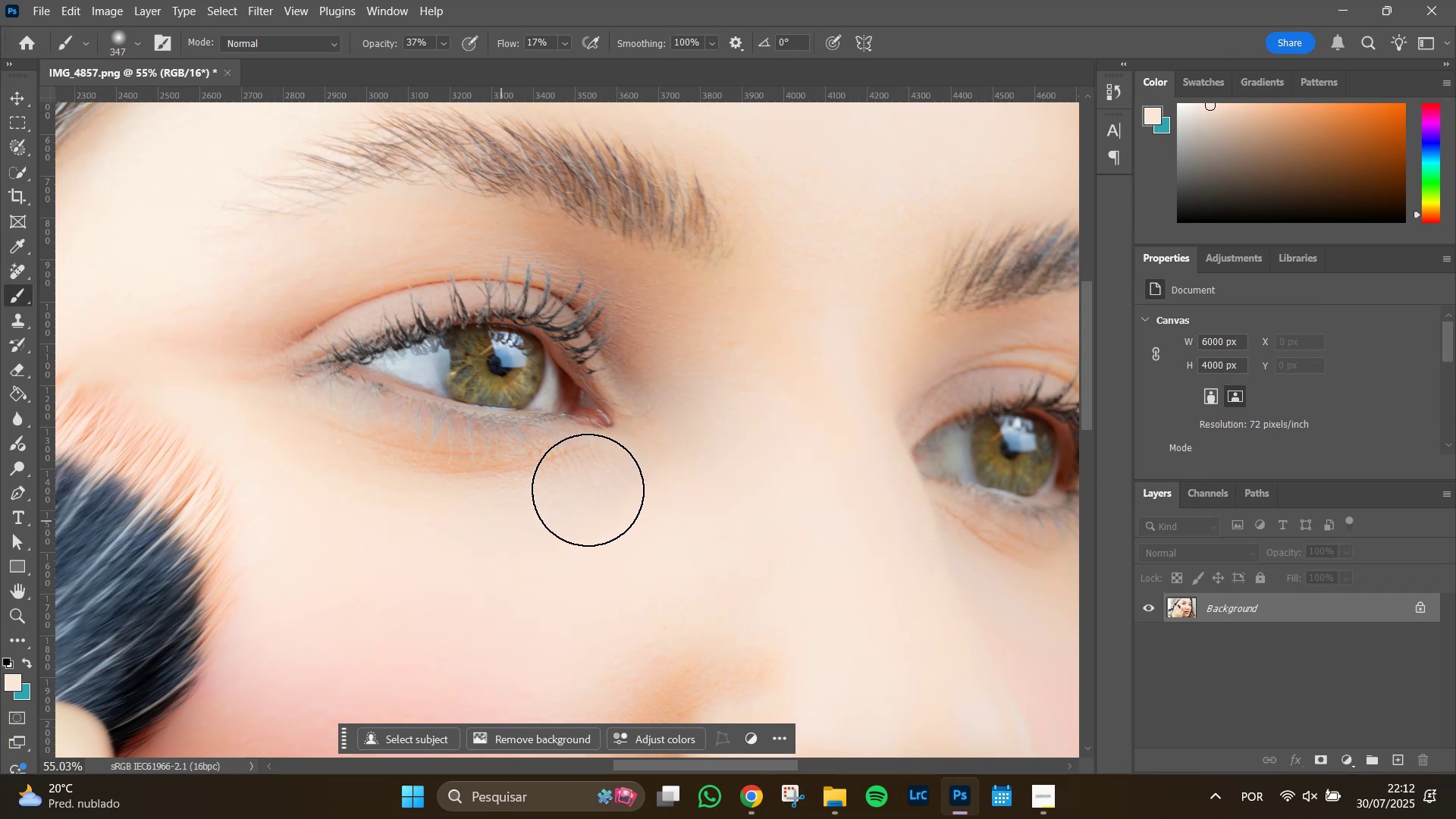 
left_click([612, 469])
 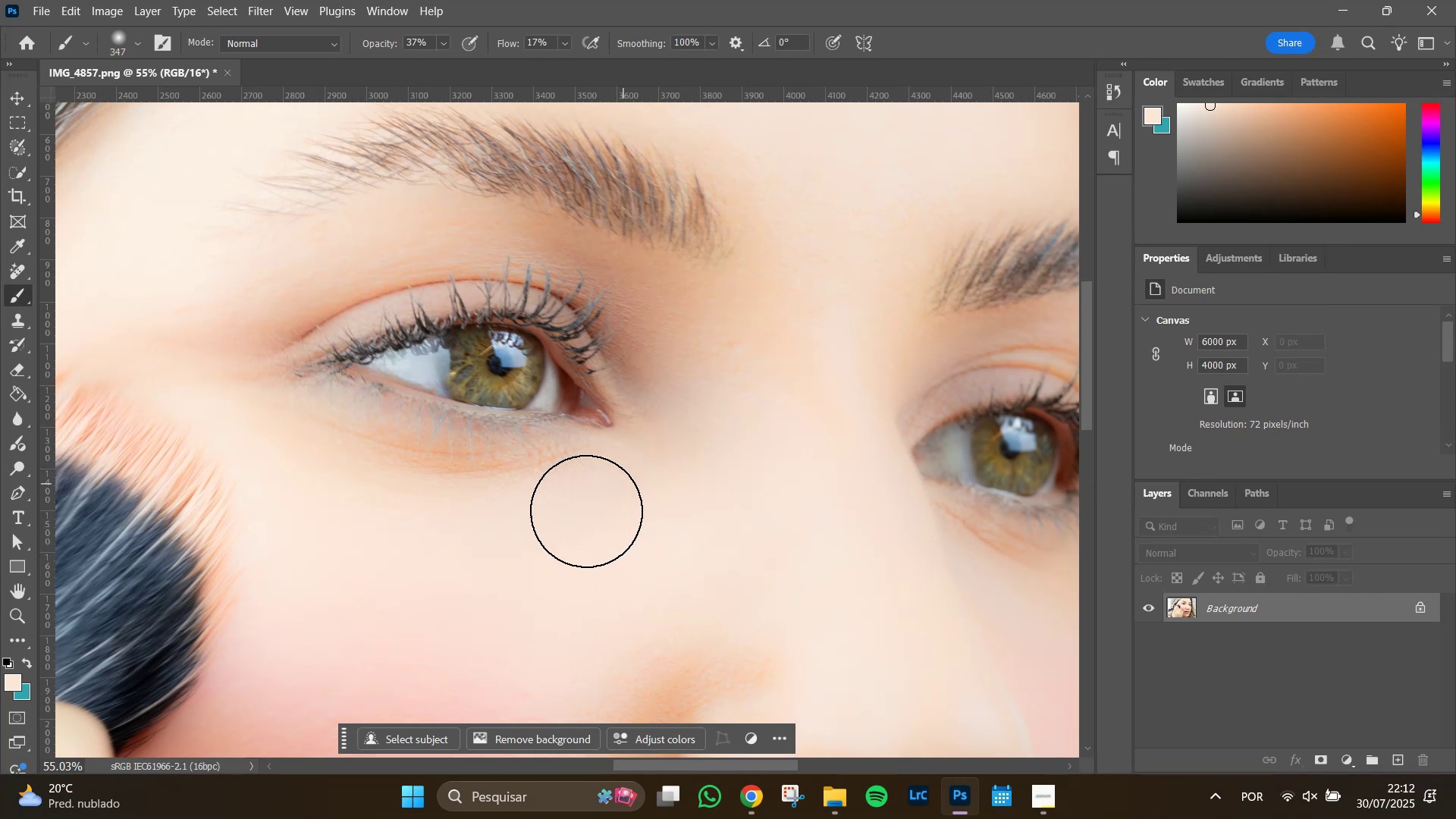 
wait(8.84)
 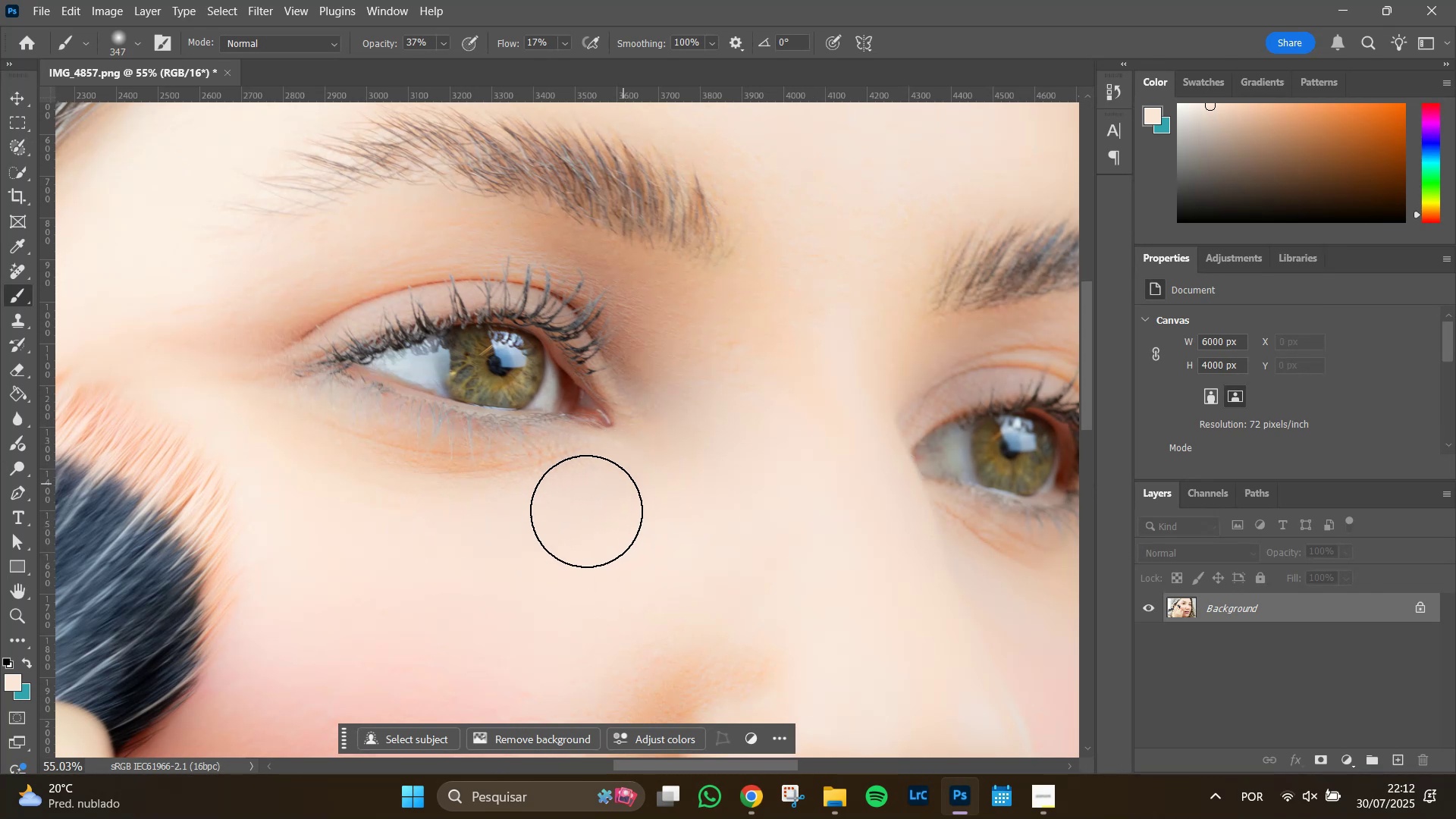 
hold_key(key=Space, duration=1.09)
 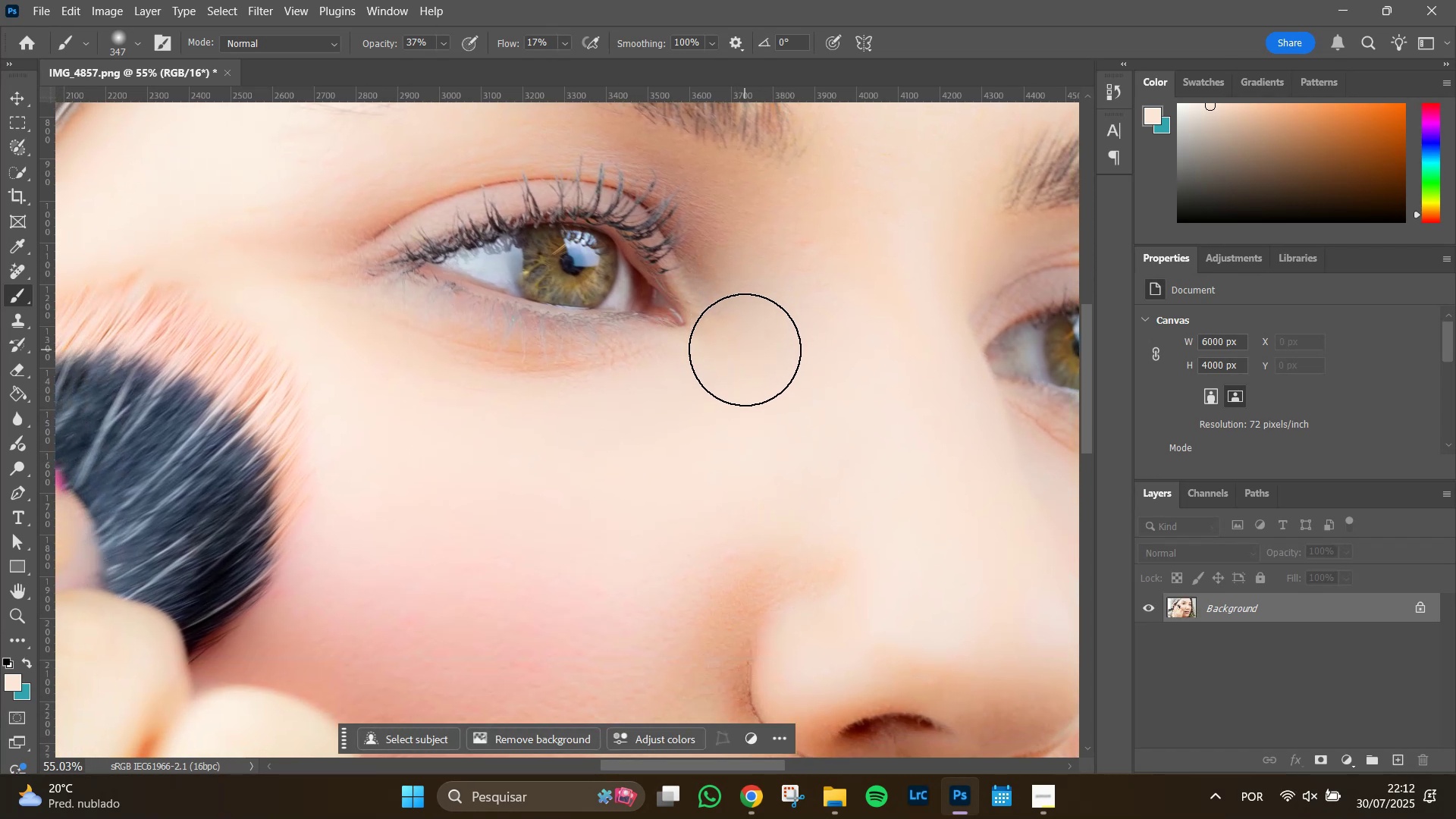 
left_click([750, 307])
 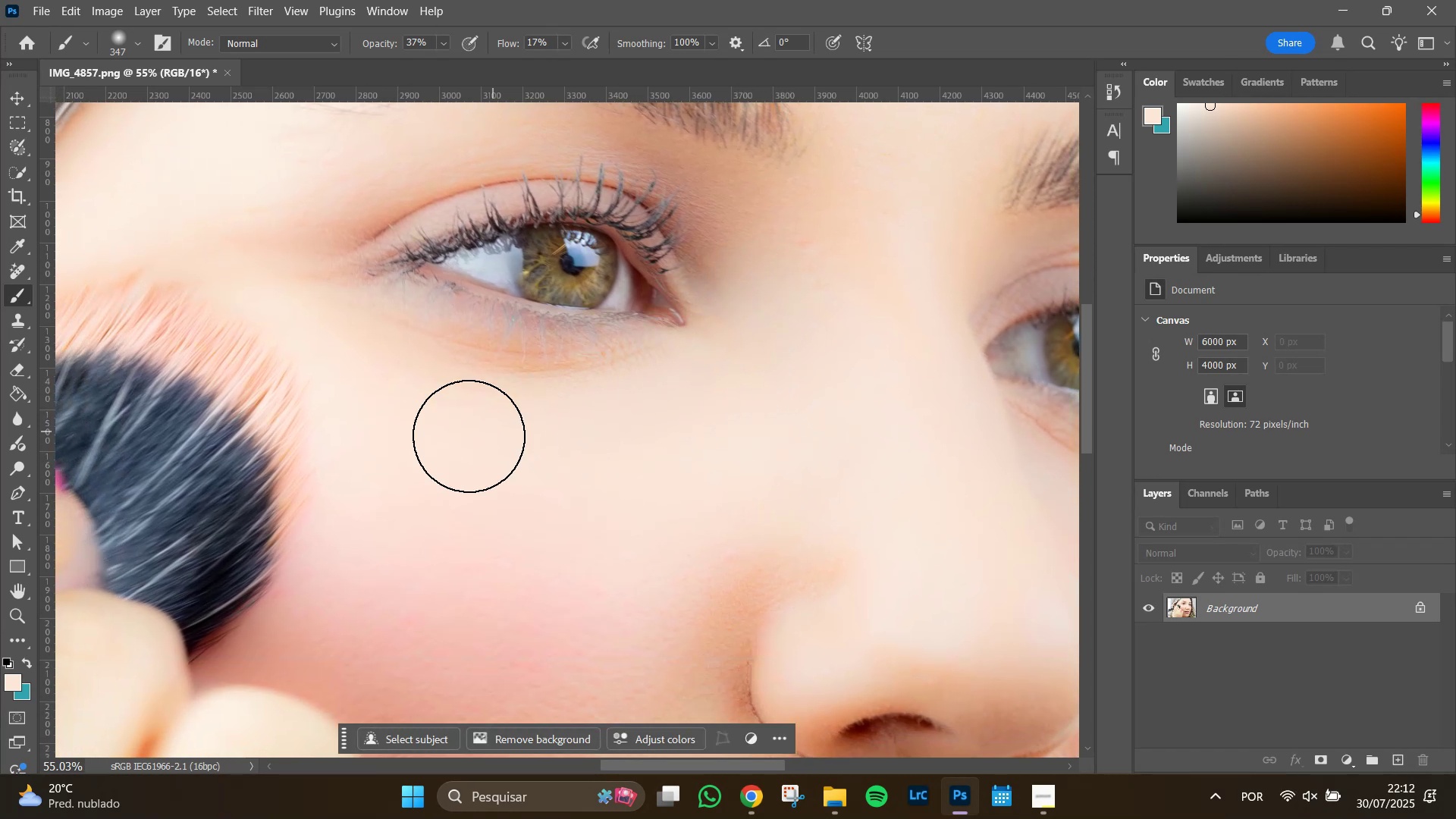 
hold_key(key=Space, duration=0.86)
 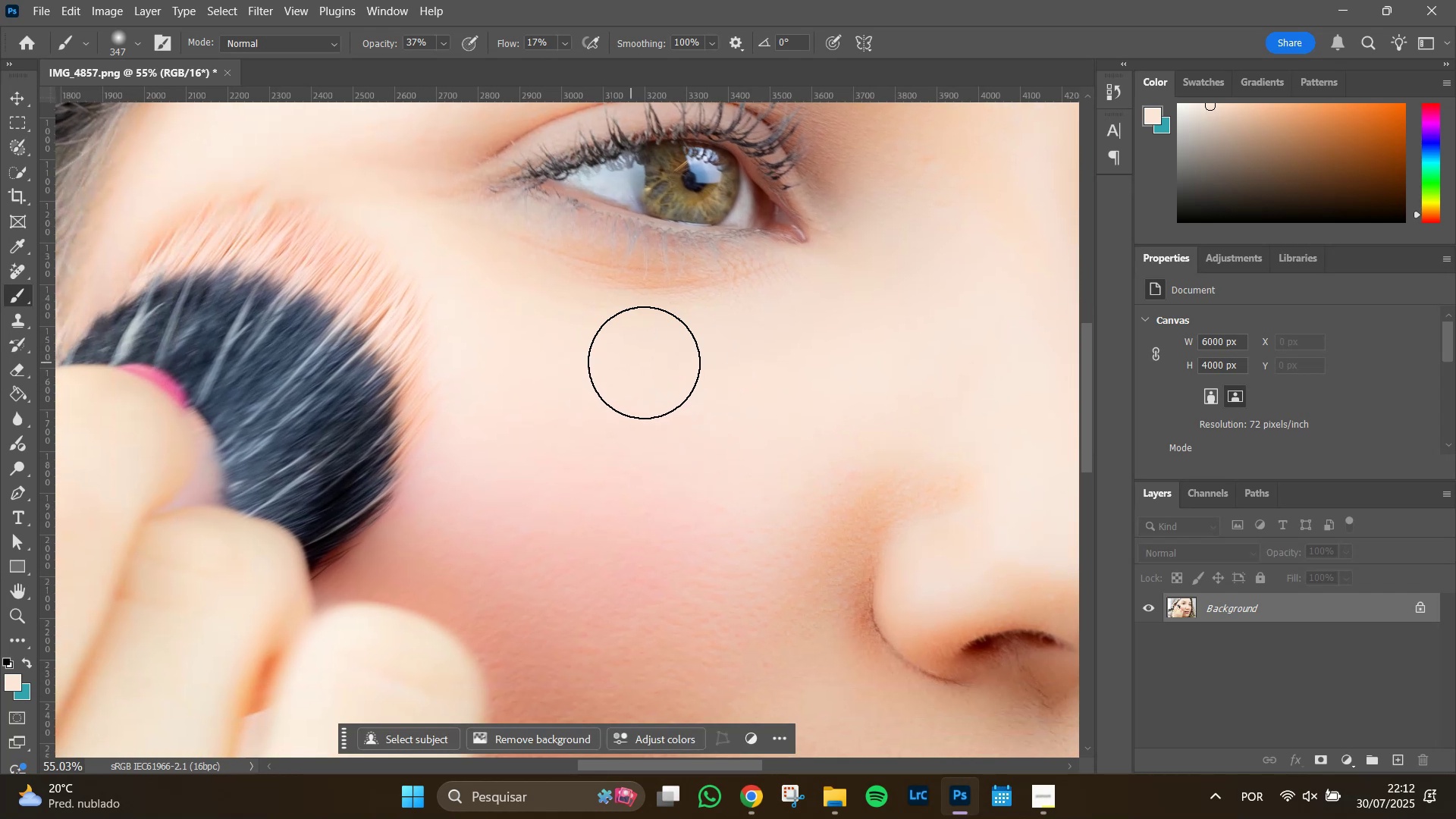 
hold_key(key=Space, duration=1.34)
 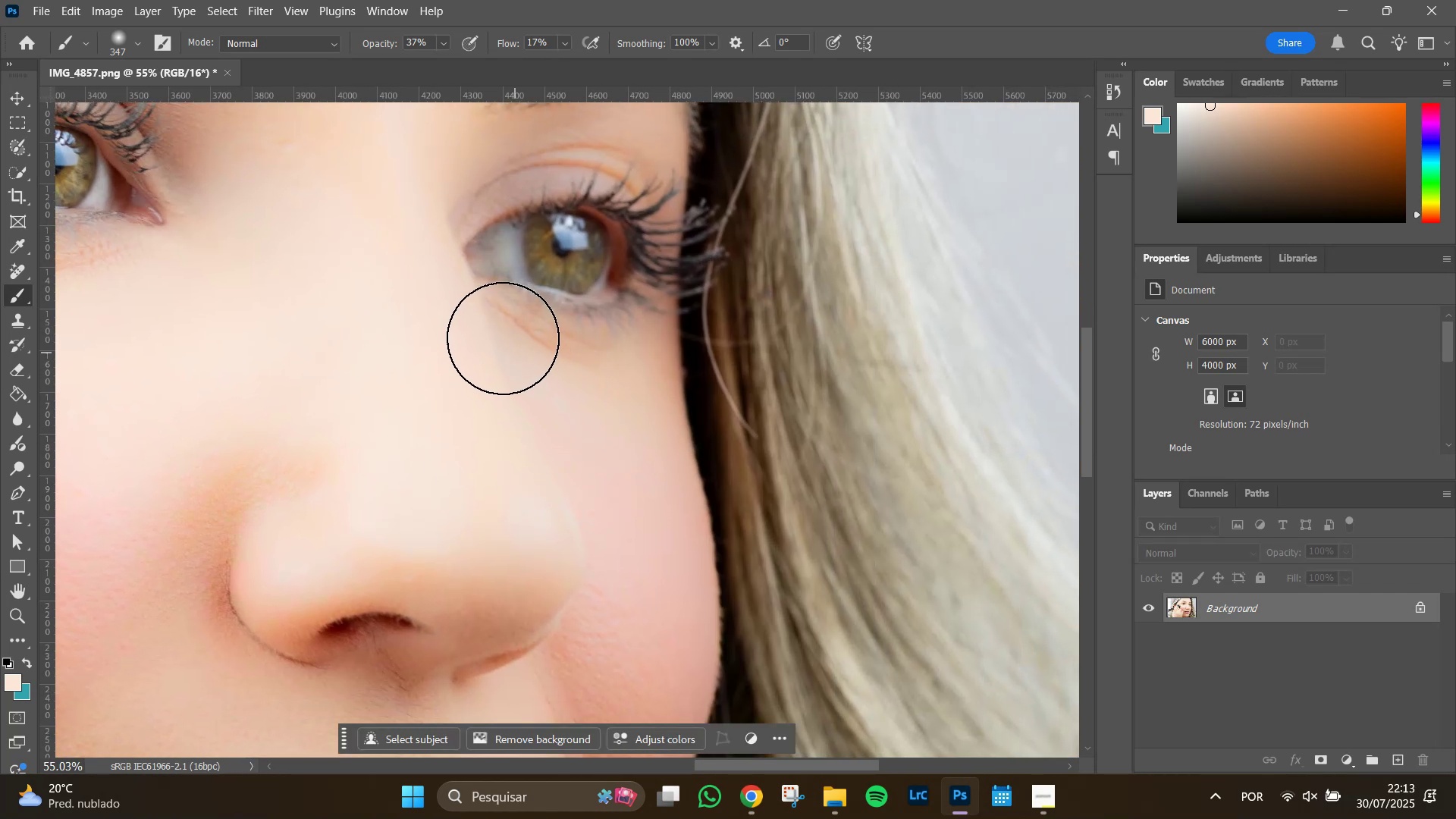 
hold_key(key=AltLeft, duration=0.56)
 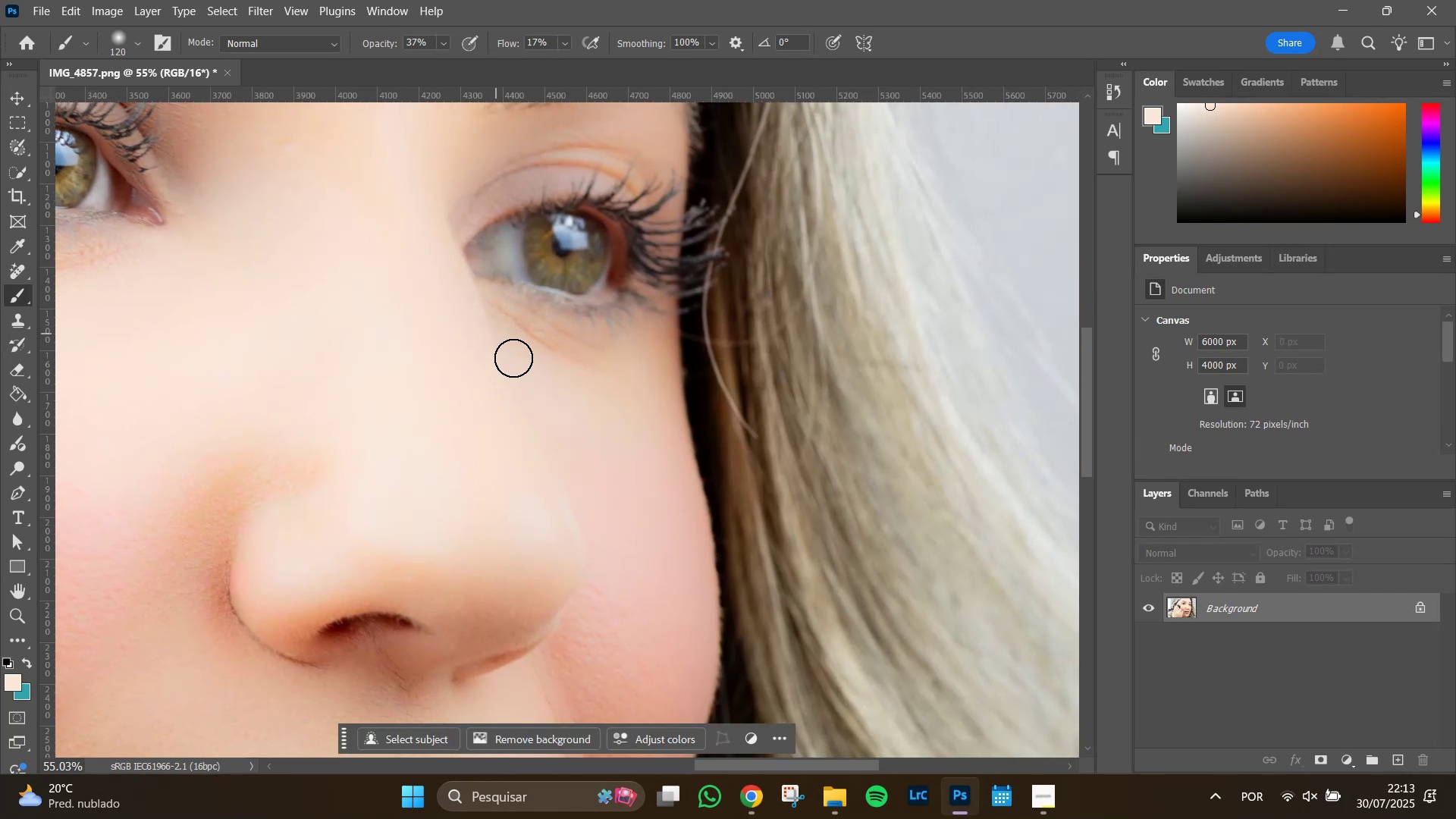 
hold_key(key=AltLeft, duration=0.35)
scroll: coordinate [388, 497], scroll_direction: down, amount: 4.0
 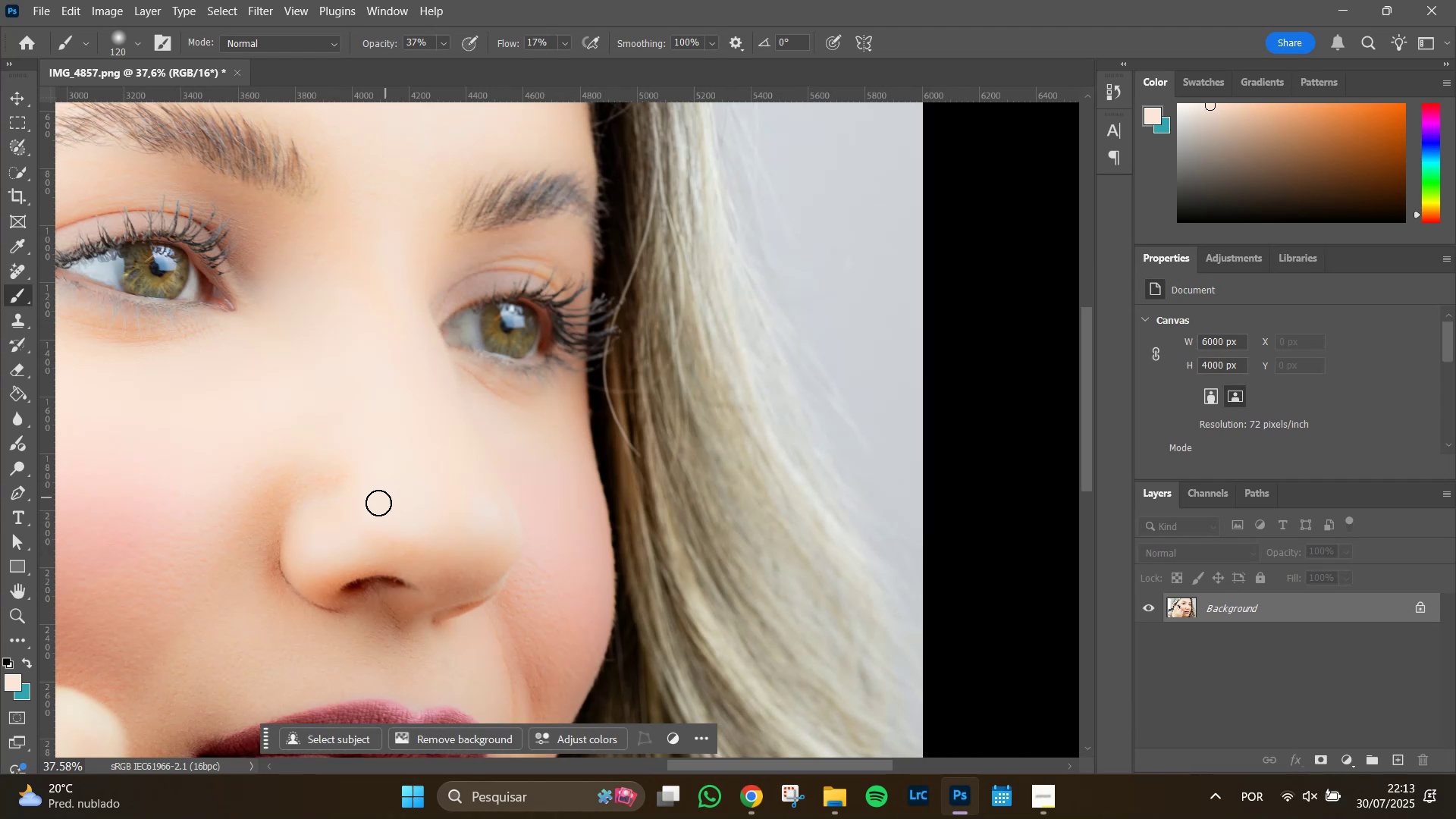 
hold_key(key=Space, duration=0.96)
 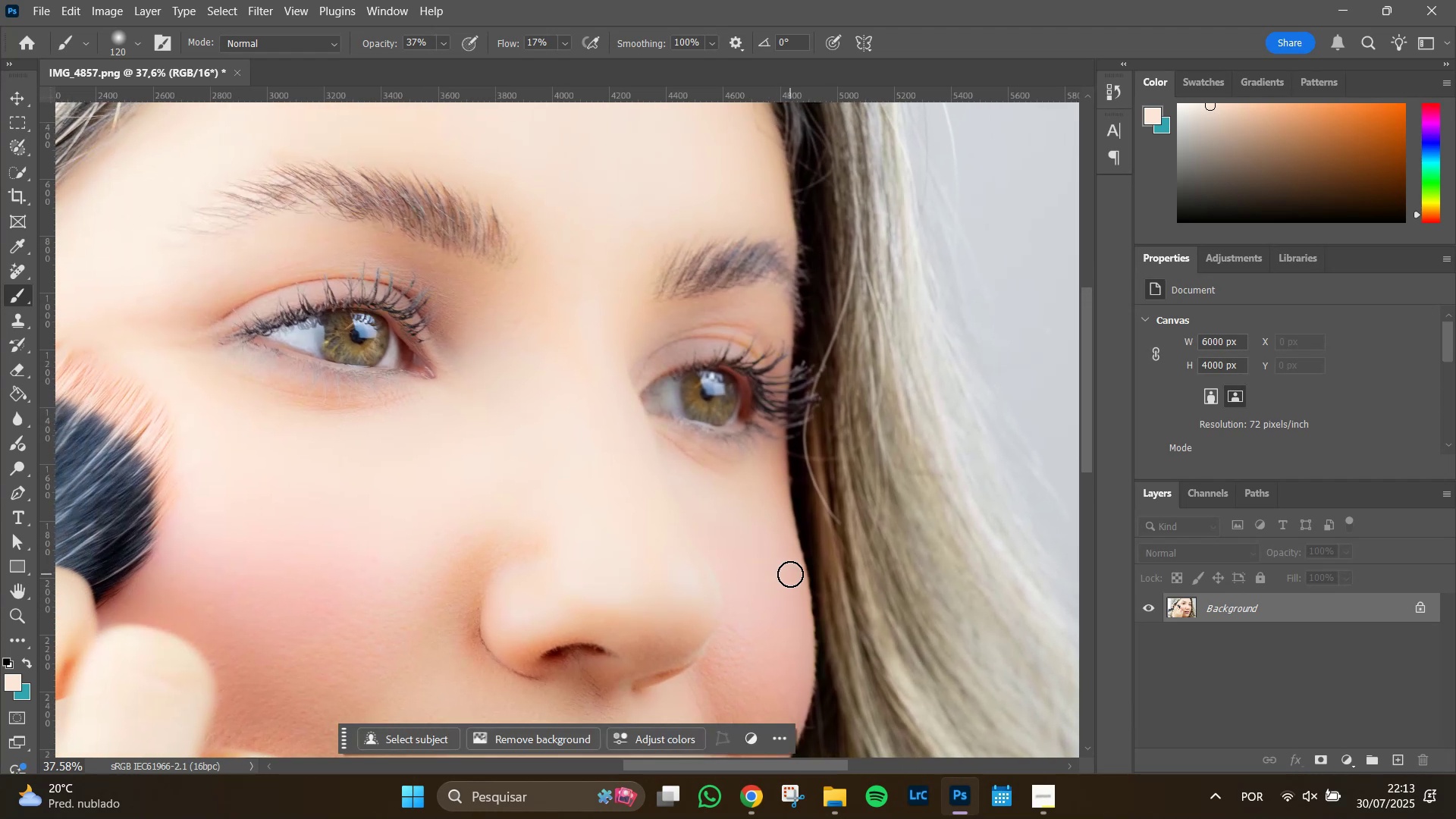 
hold_key(key=Space, duration=0.74)
 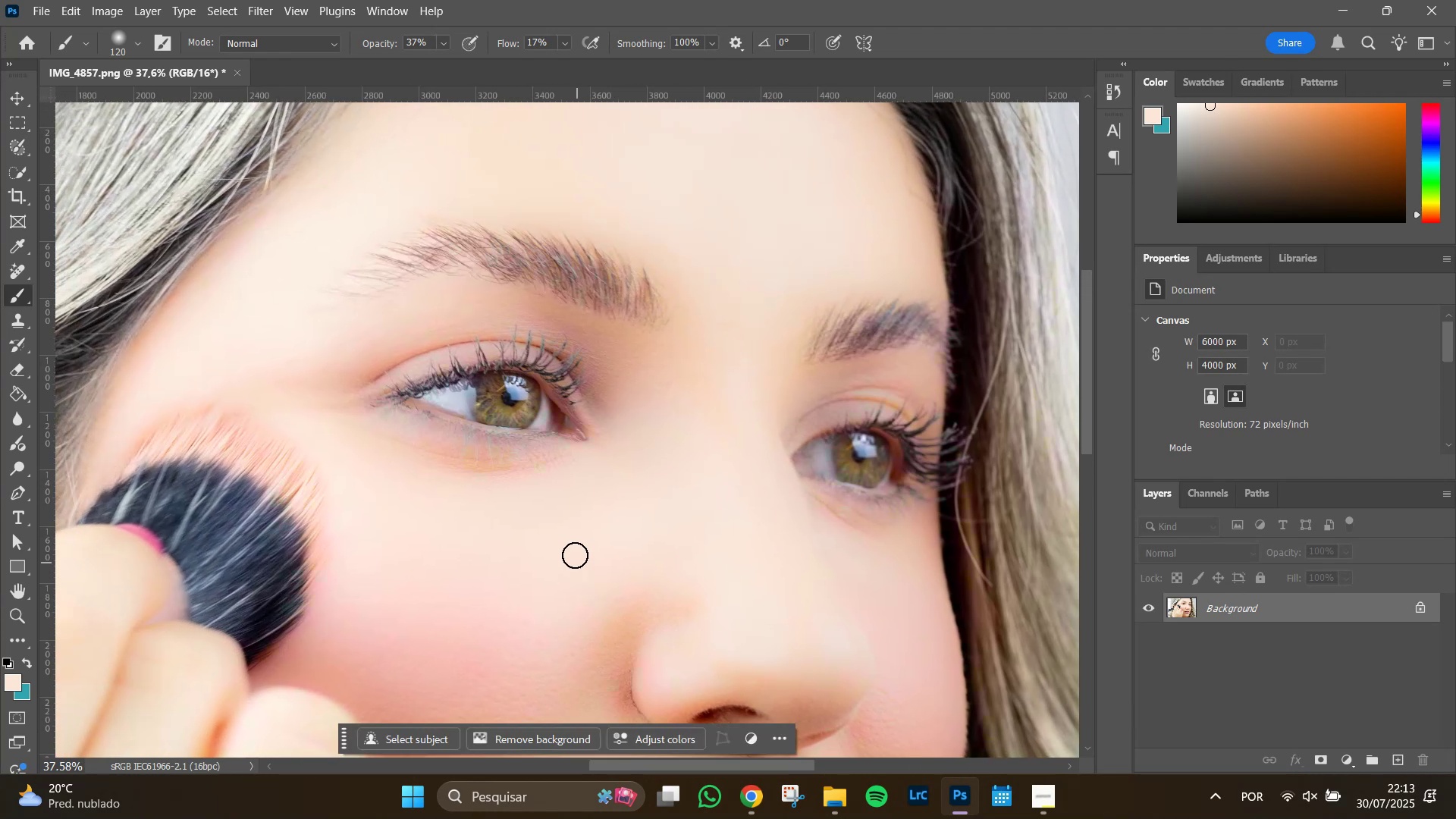 
hold_key(key=AltLeft, duration=0.46)
 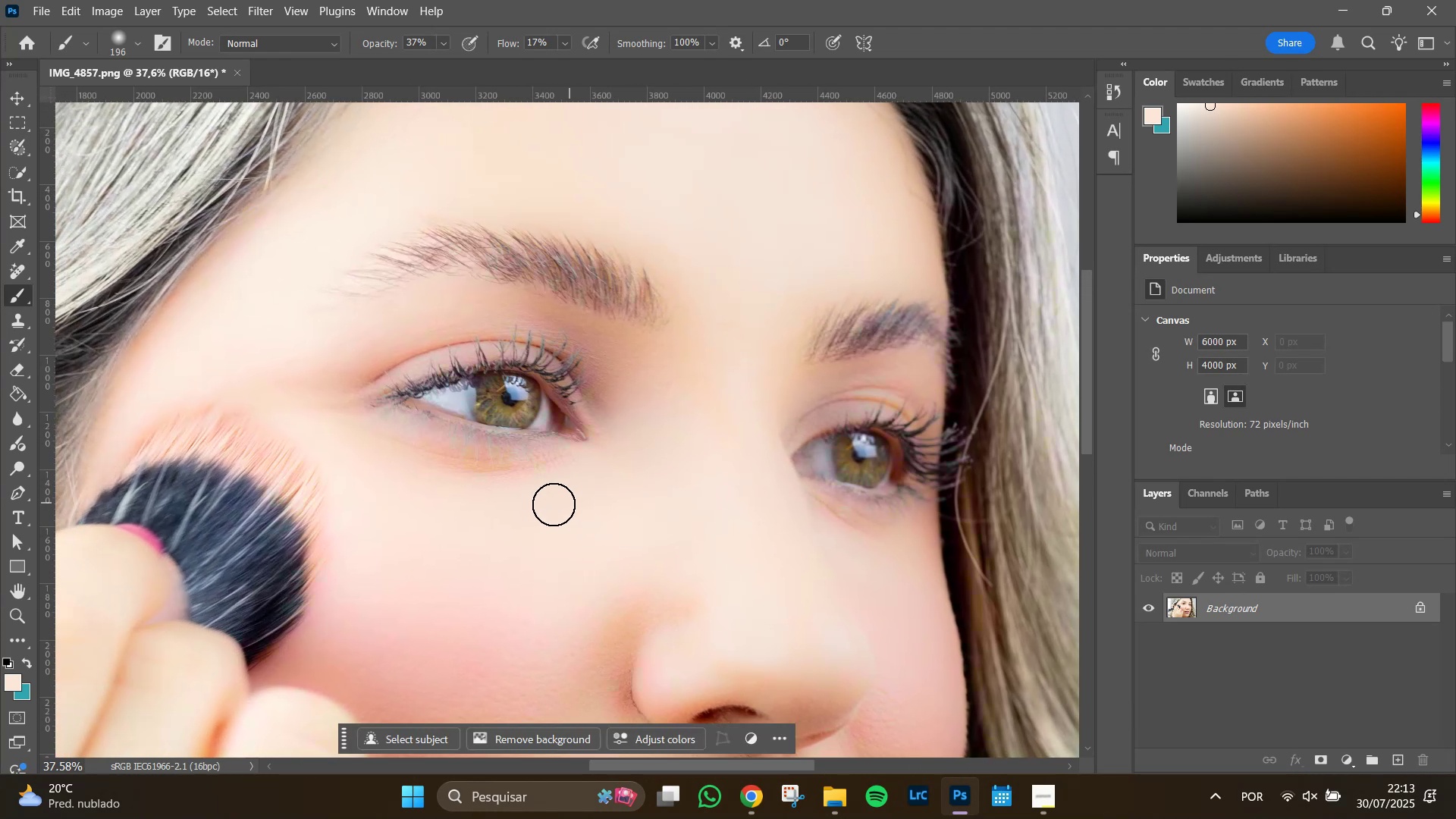 
hold_key(key=AltLeft, duration=0.5)
 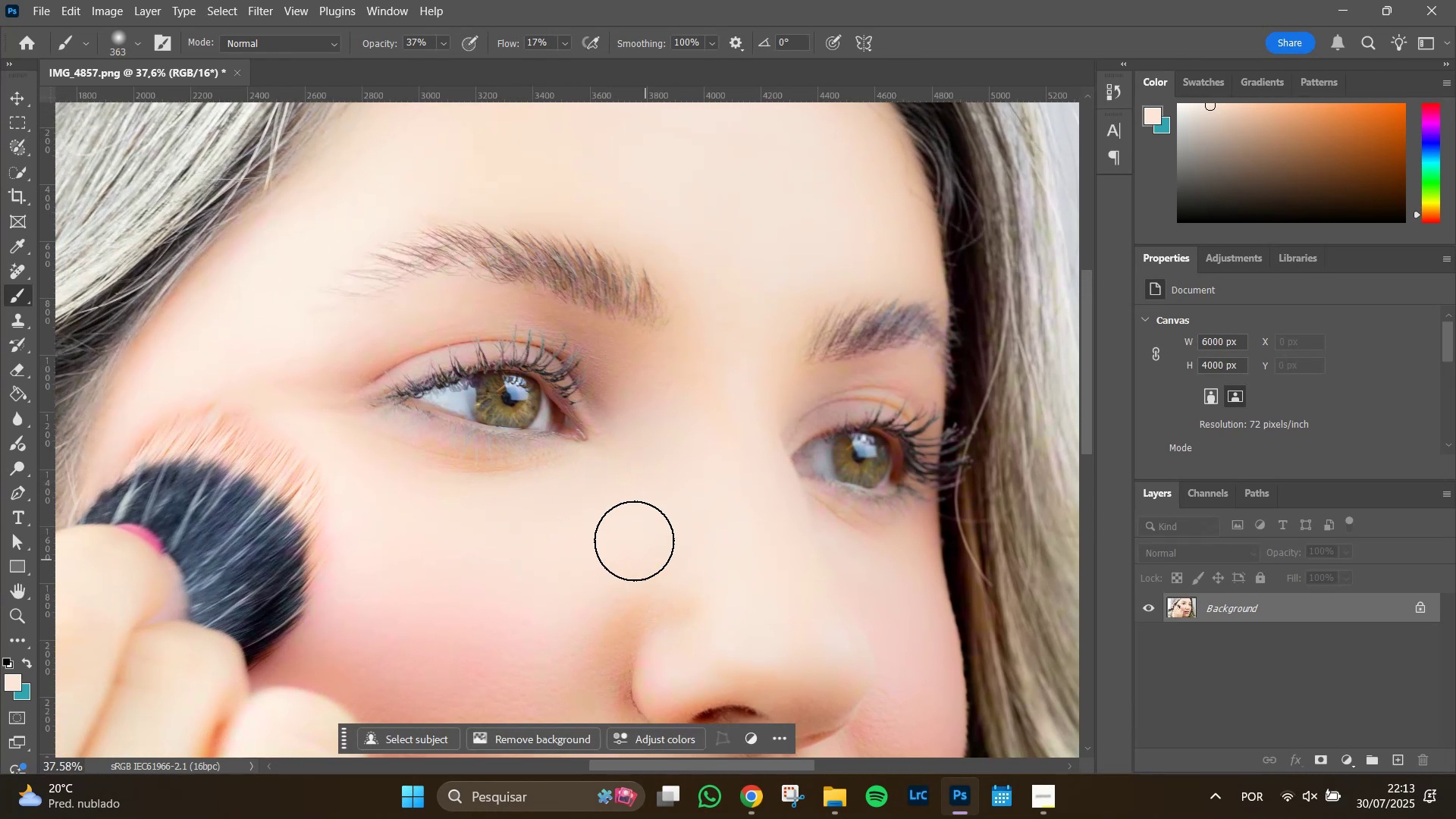 
triple_click([548, 504])
 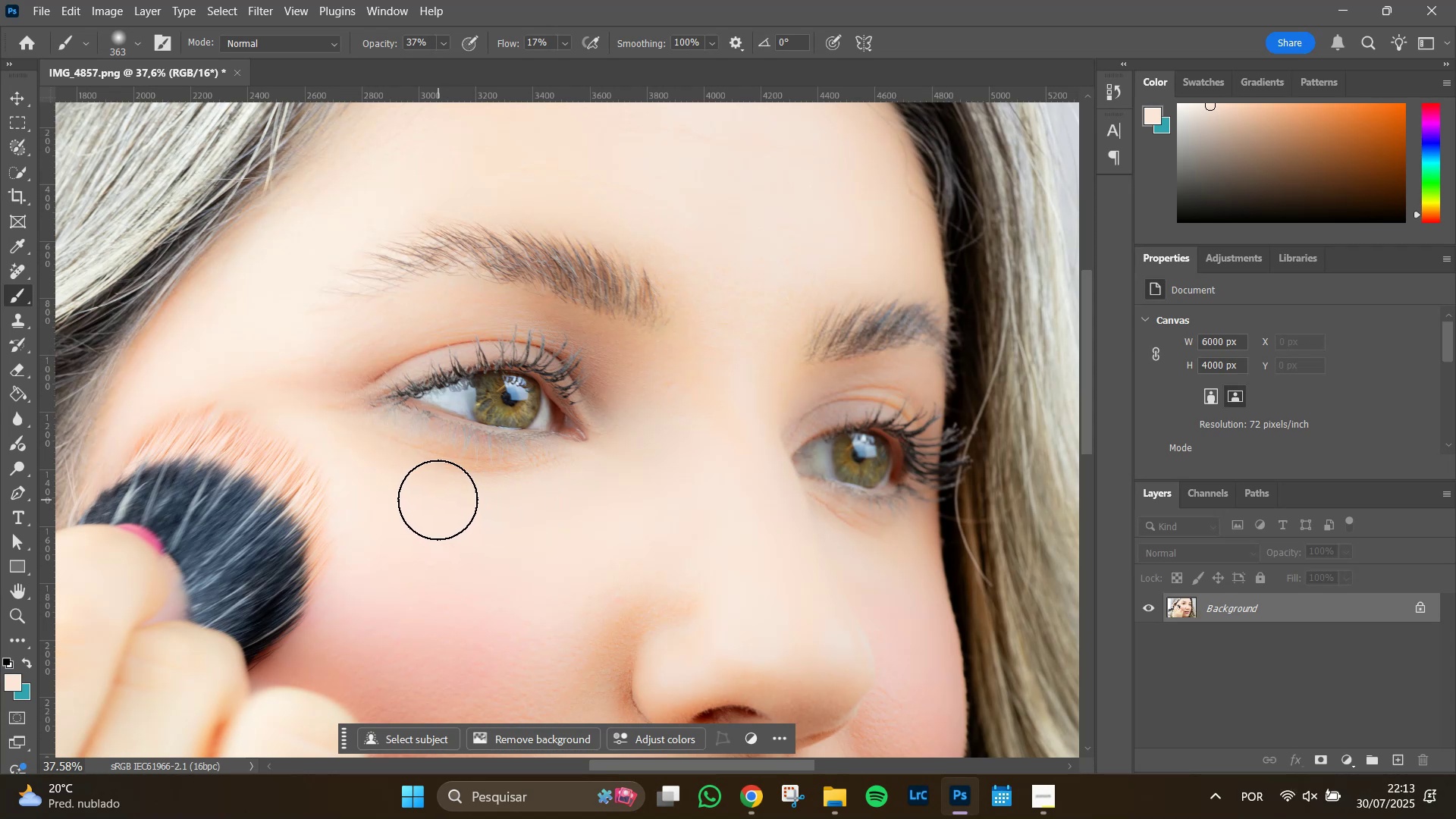 
left_click([435, 500])
 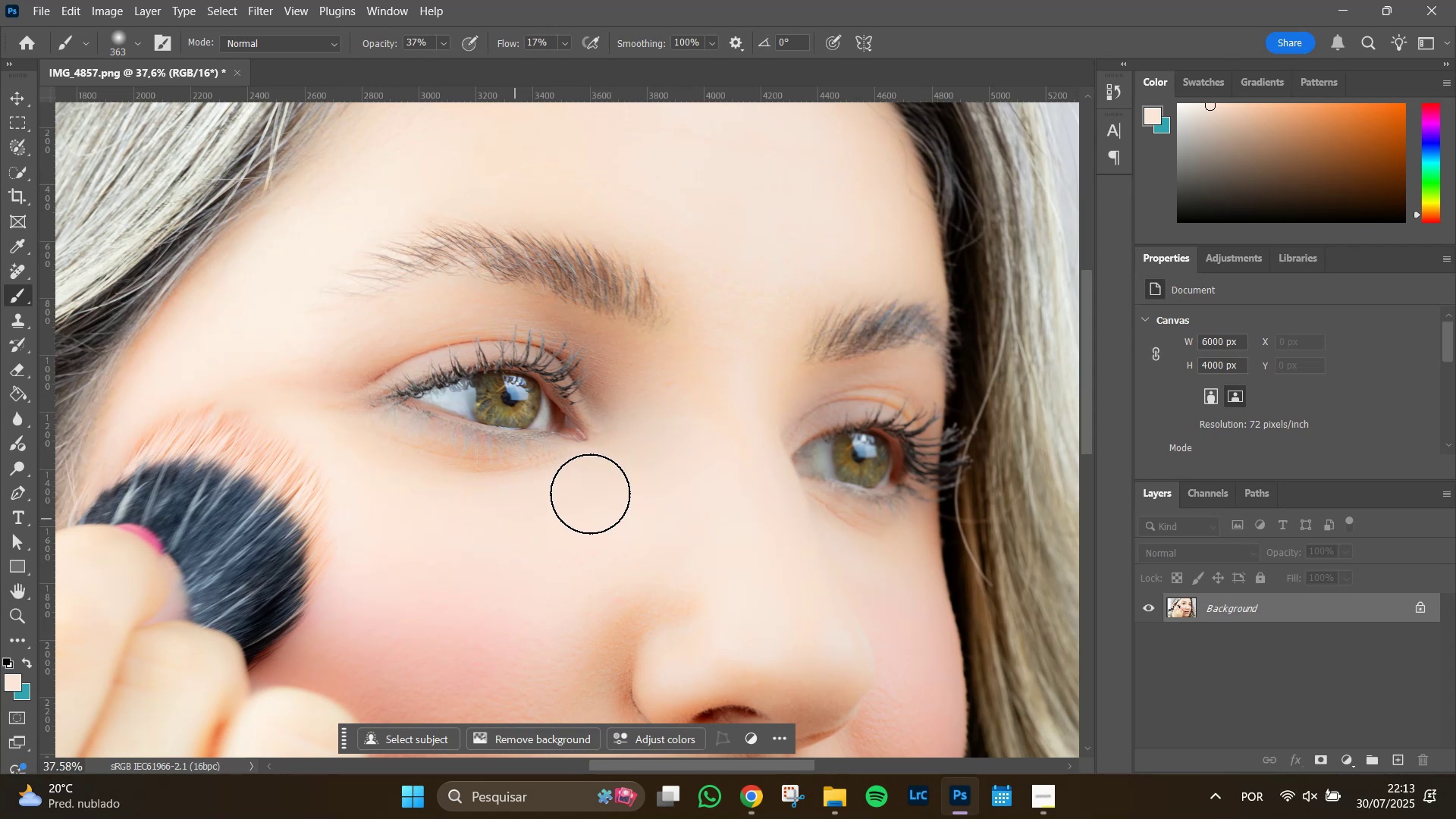 
hold_key(key=AltLeft, duration=0.42)
scroll: coordinate [676, 607], scroll_direction: down, amount: 4.0
 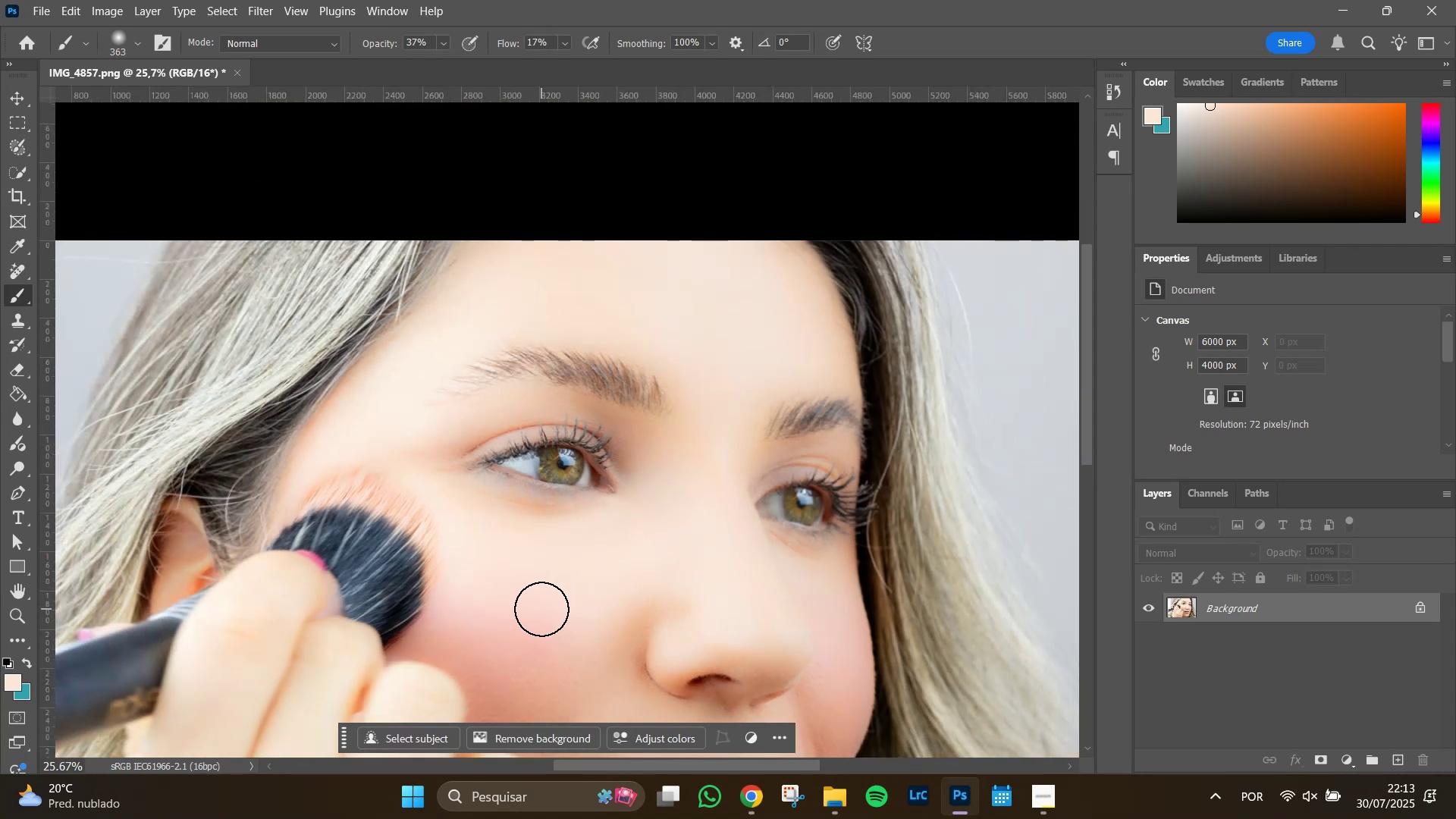 
hold_key(key=AltLeft, duration=0.62)
scroll: coordinate [541, 603], scroll_direction: up, amount: 8.0
 